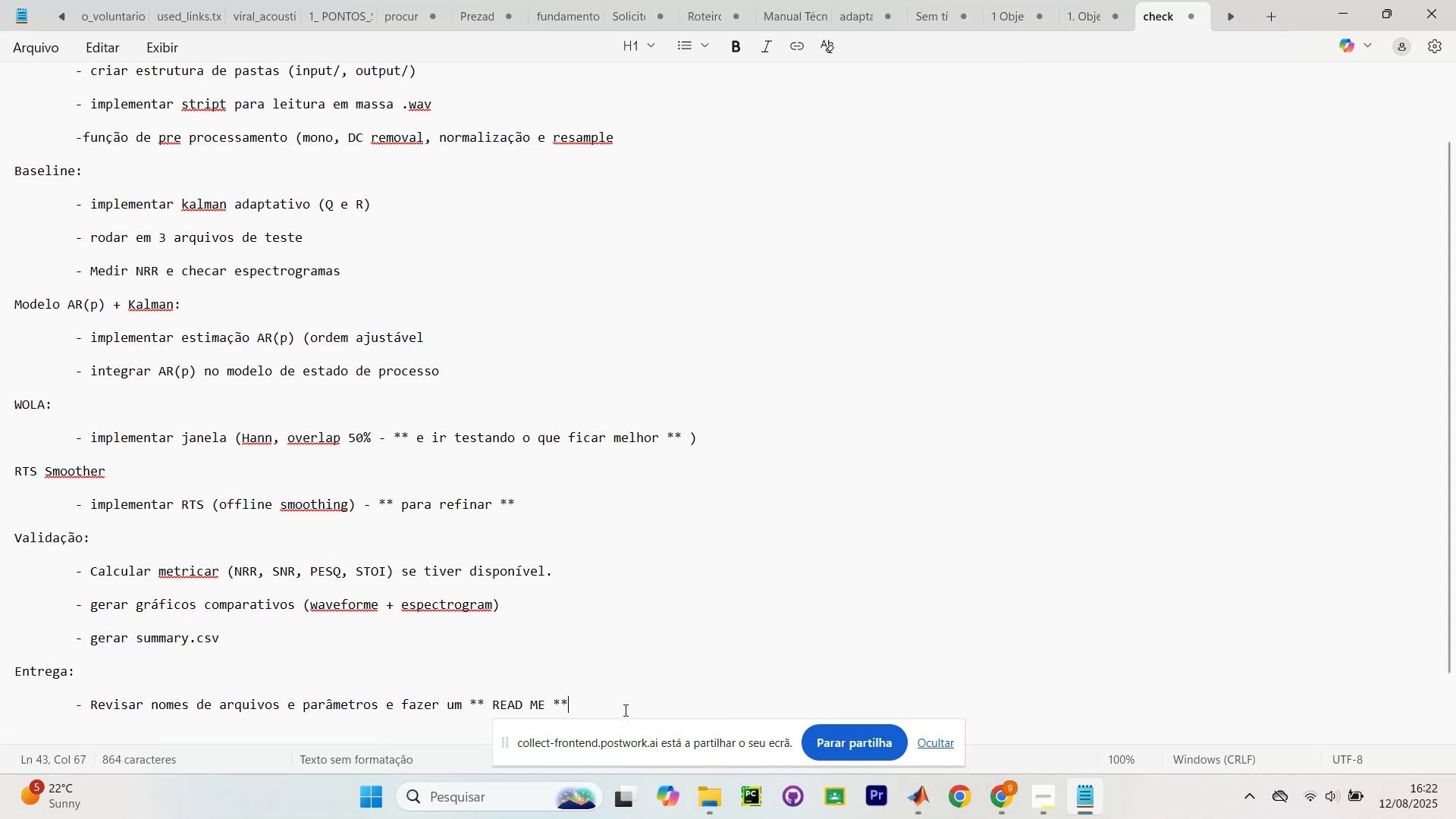 
left_click([624, 710])
 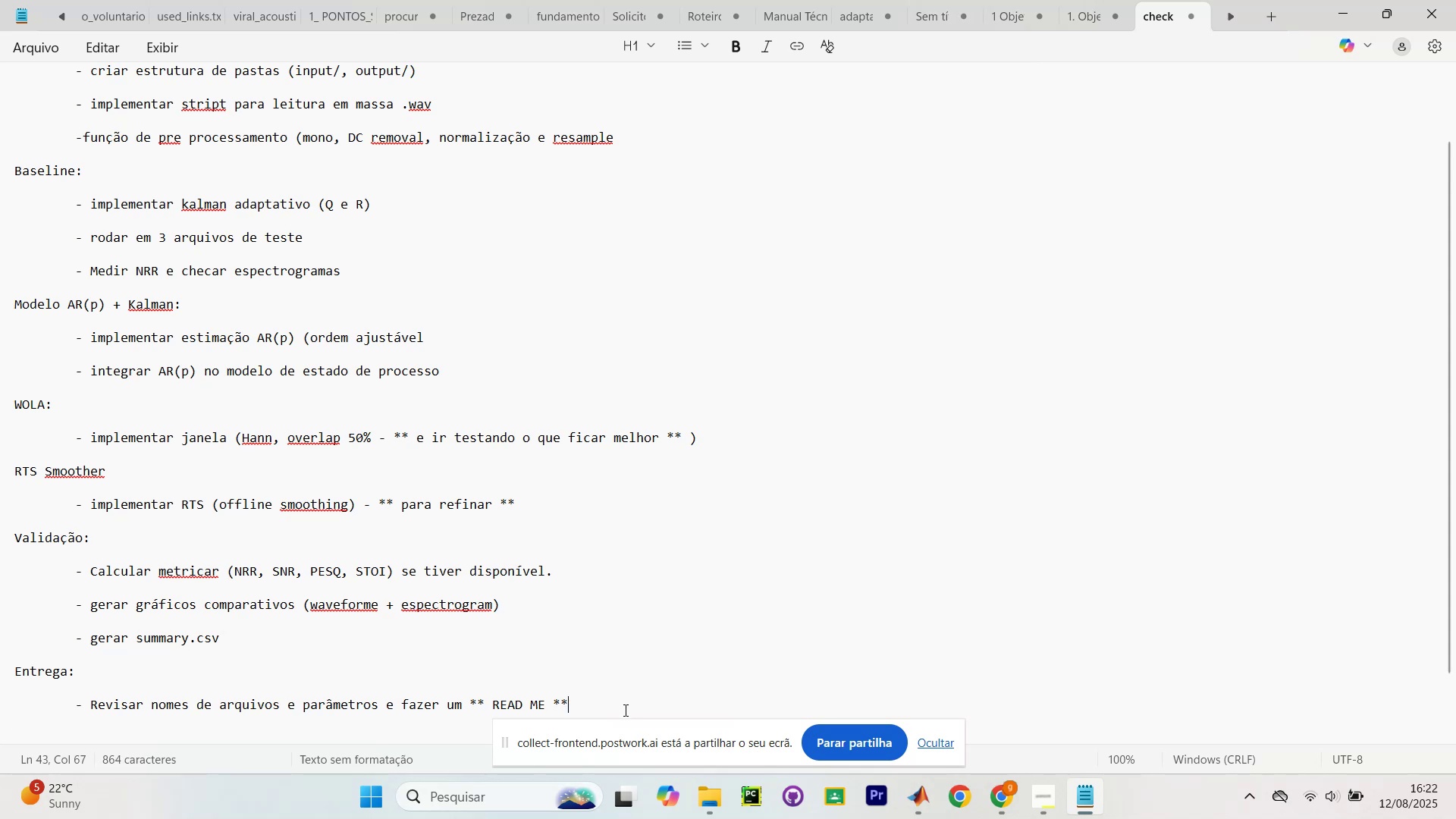 
key(Enter)
 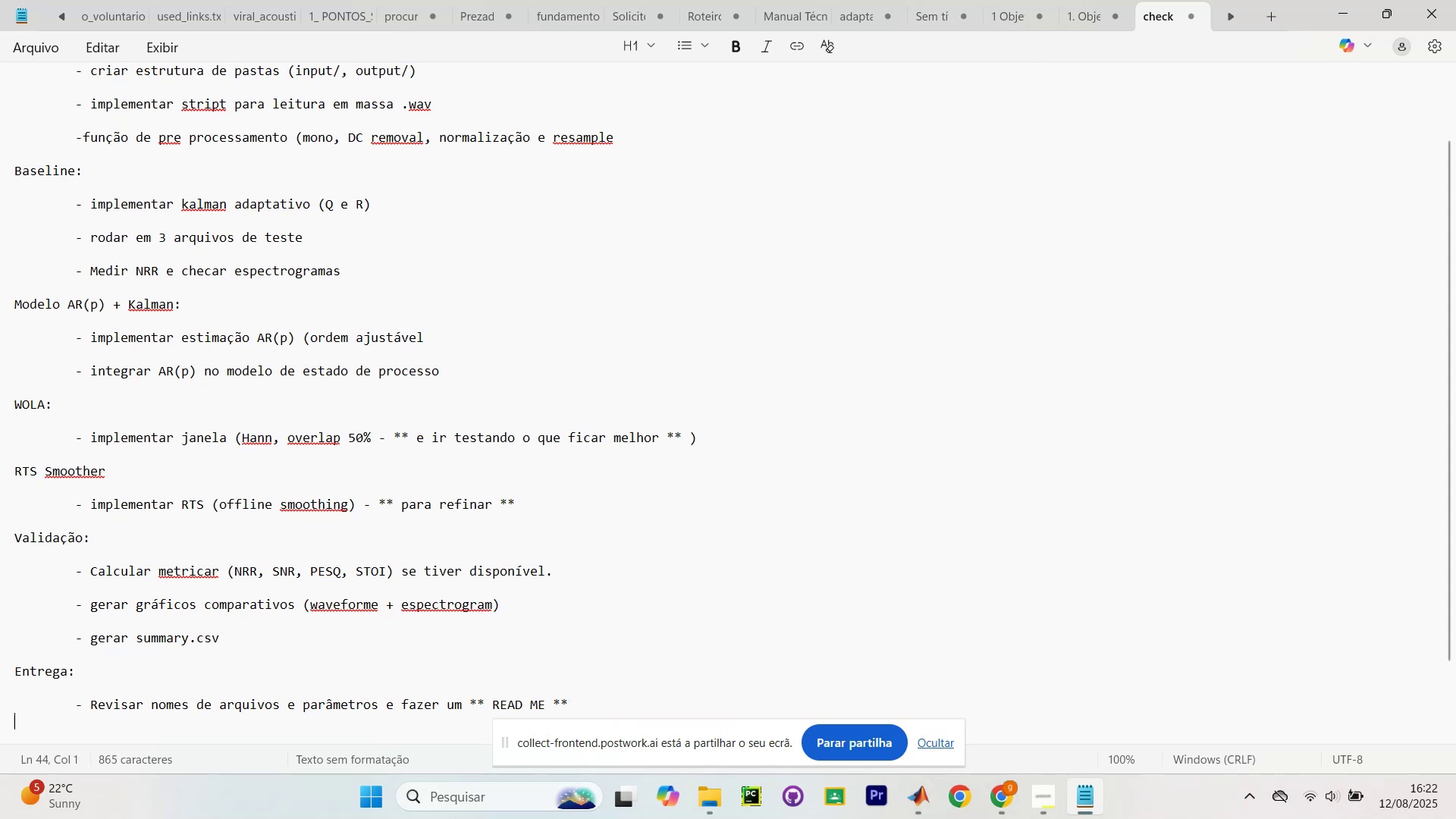 
key(Enter)
 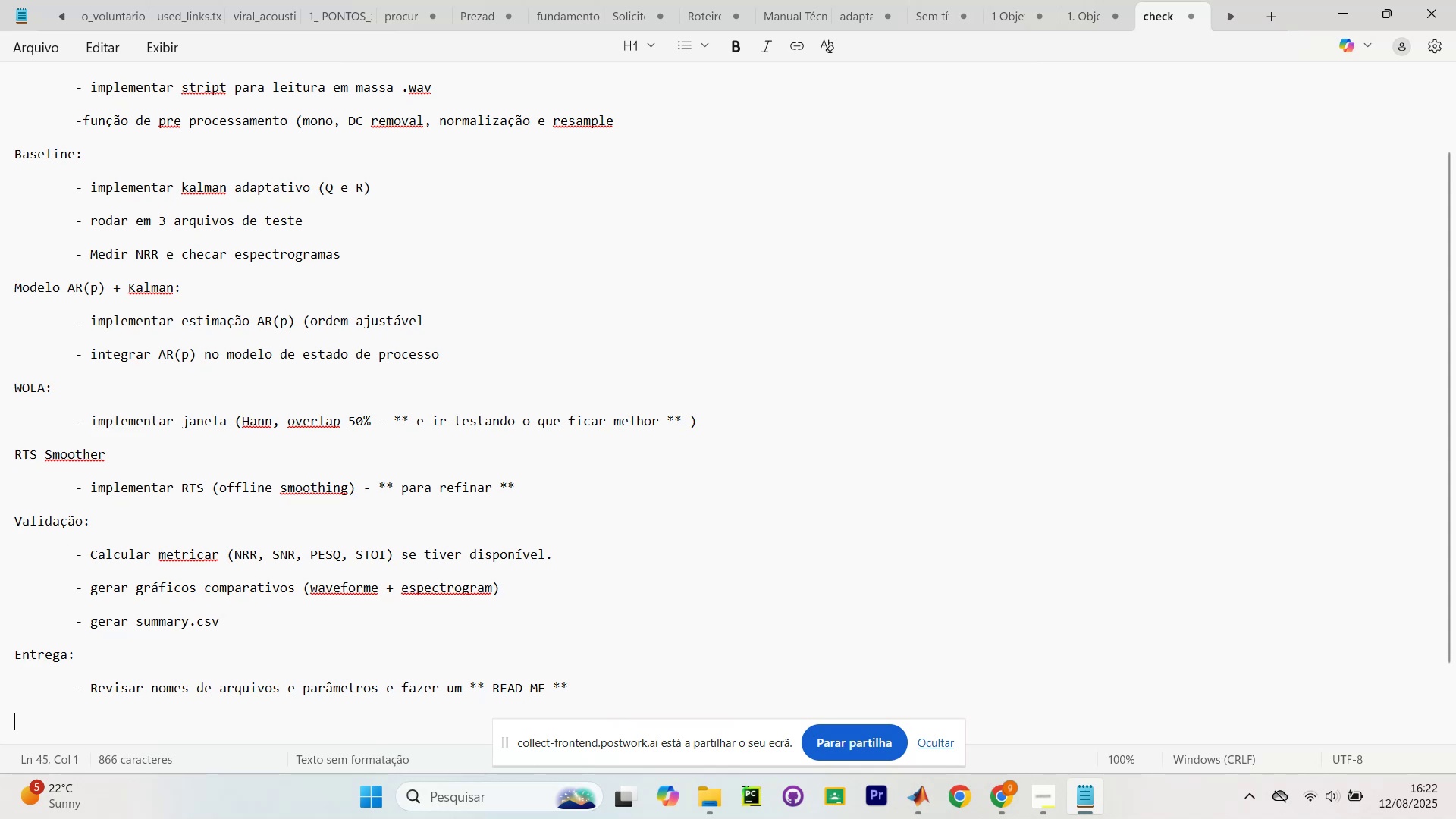 
key(Tab)
 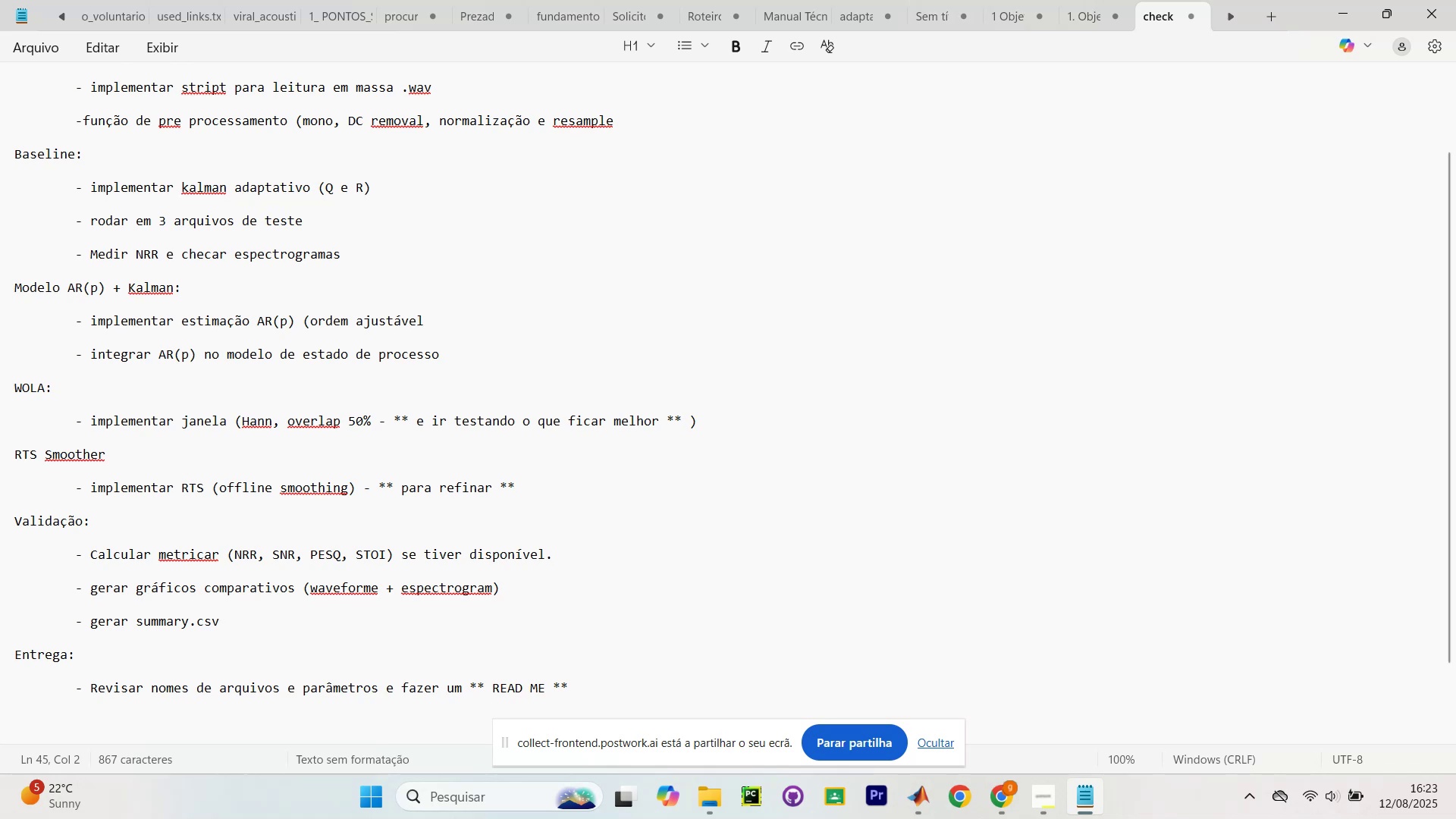 
wait(69.54)
 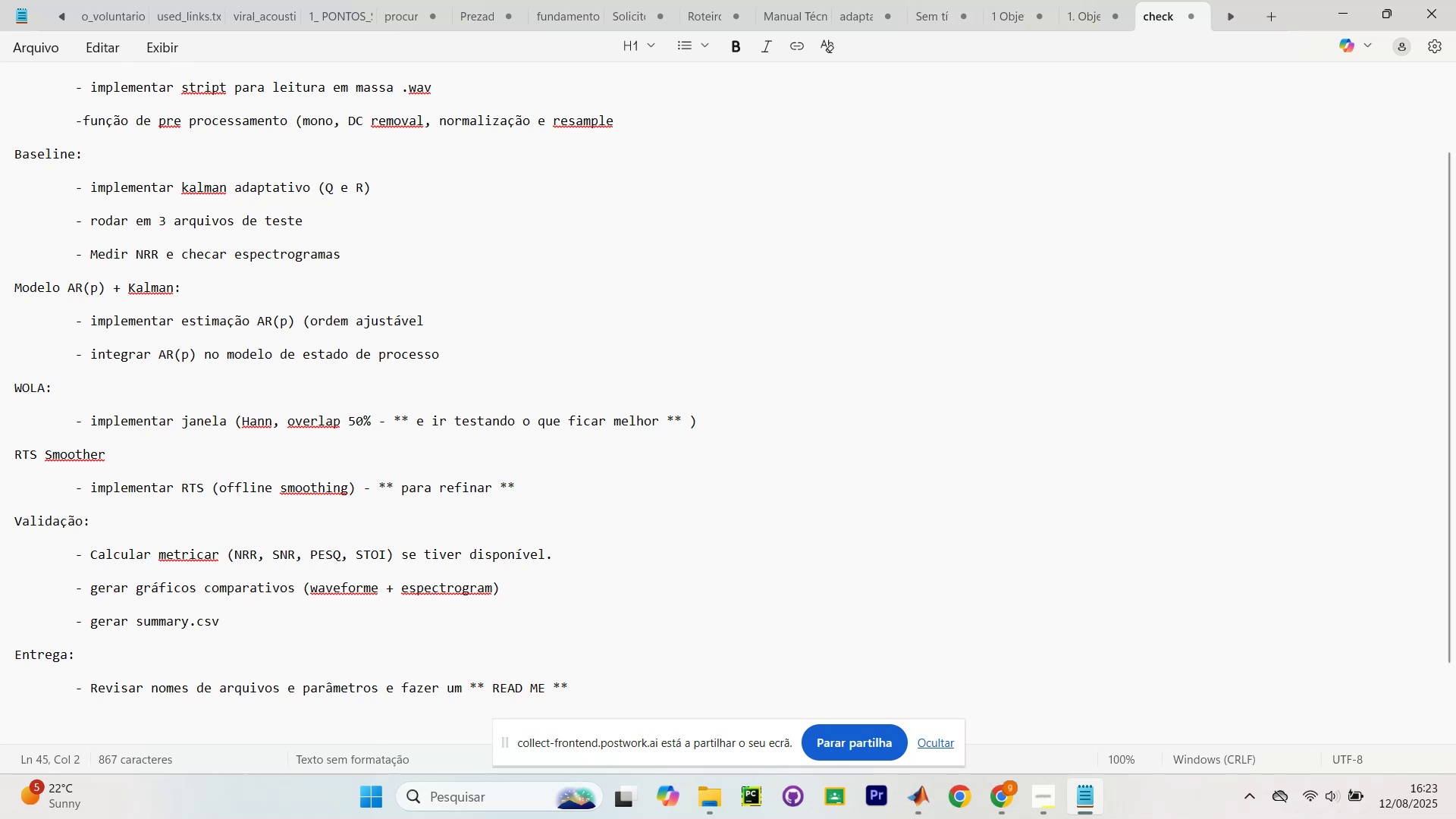 
left_click([943, 747])
 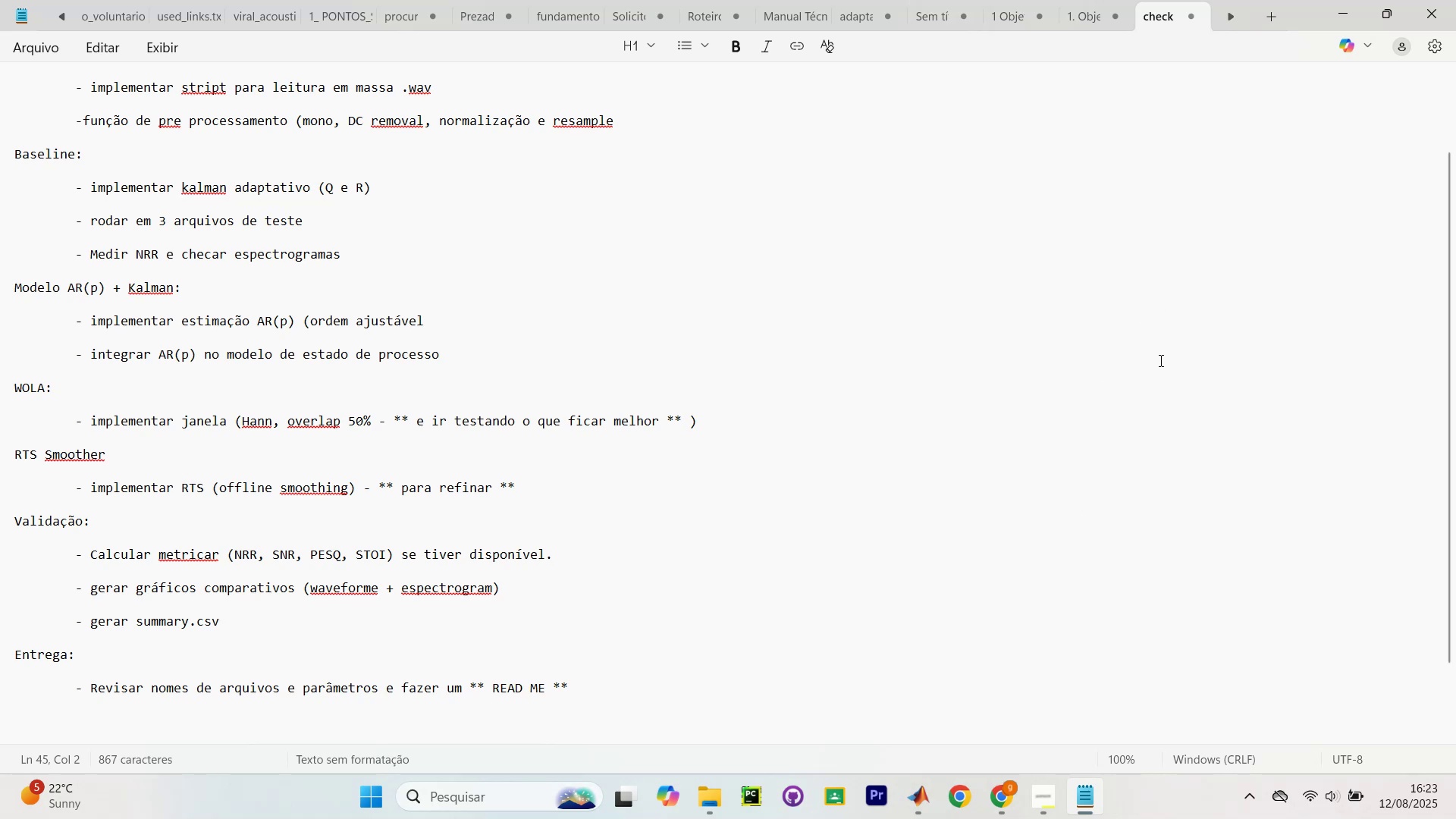 
wait(5.52)
 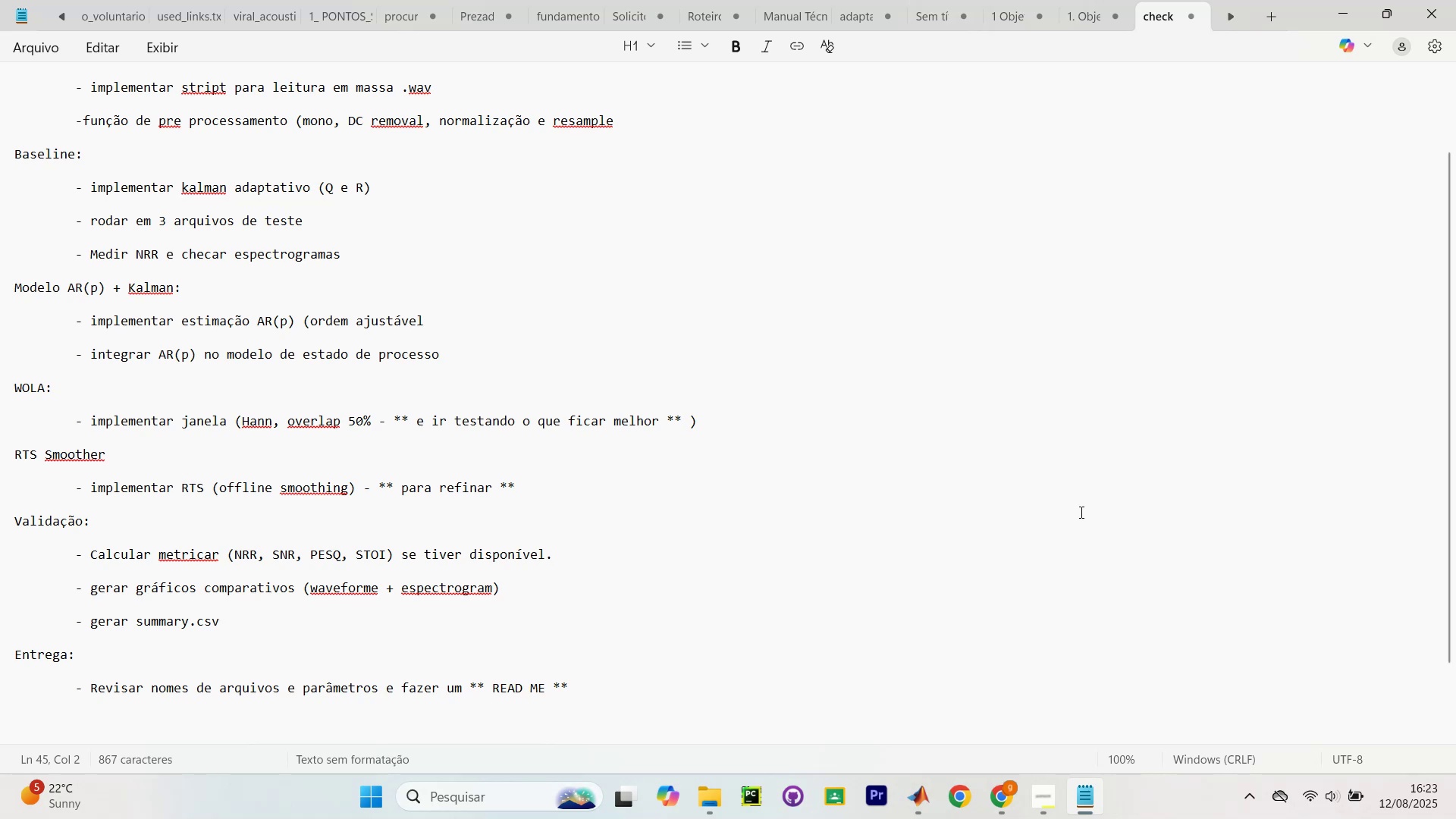 
scroll: coordinate [840, 591], scroll_direction: down, amount: 8.0
 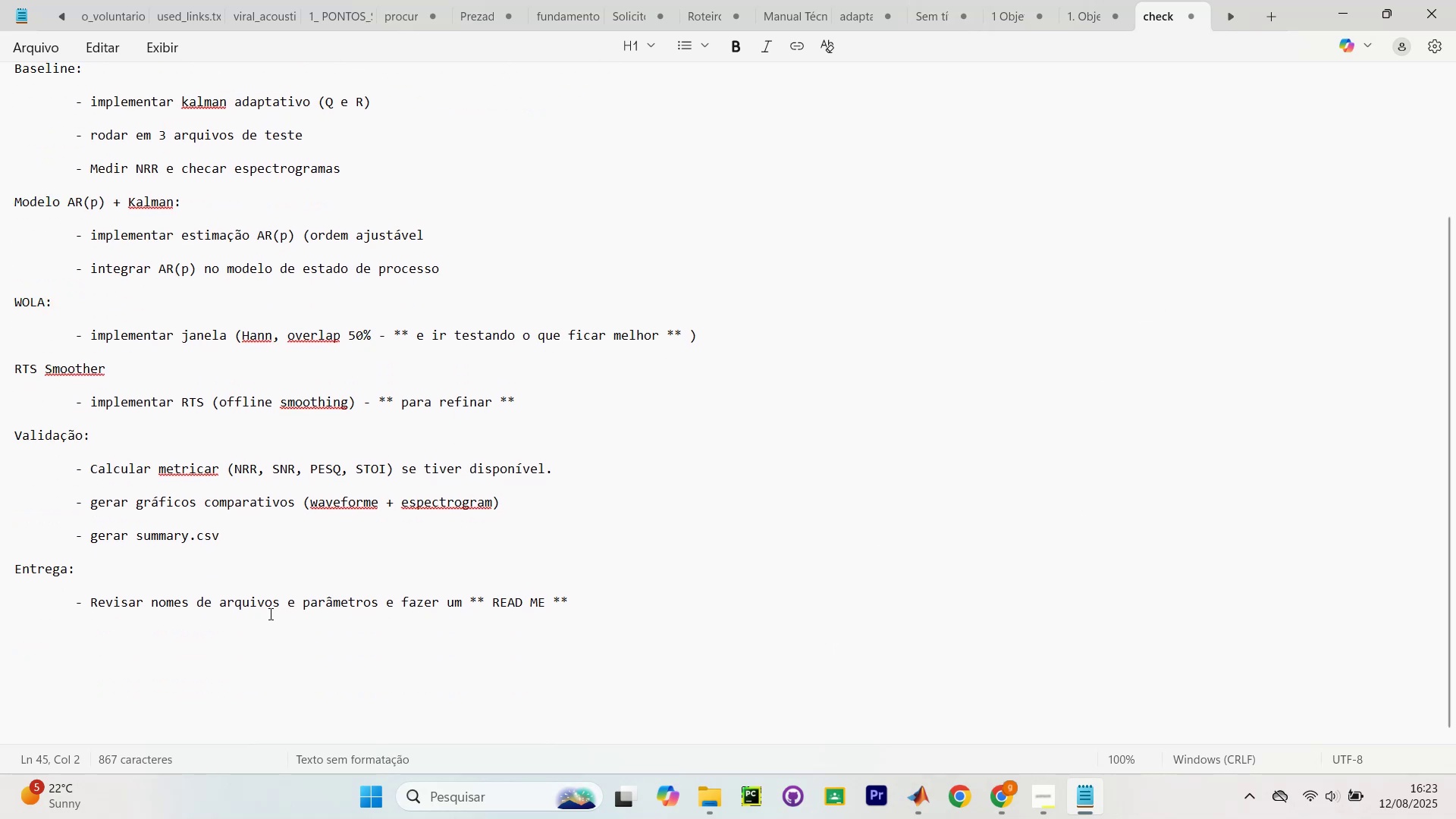 
left_click([853, 580])
 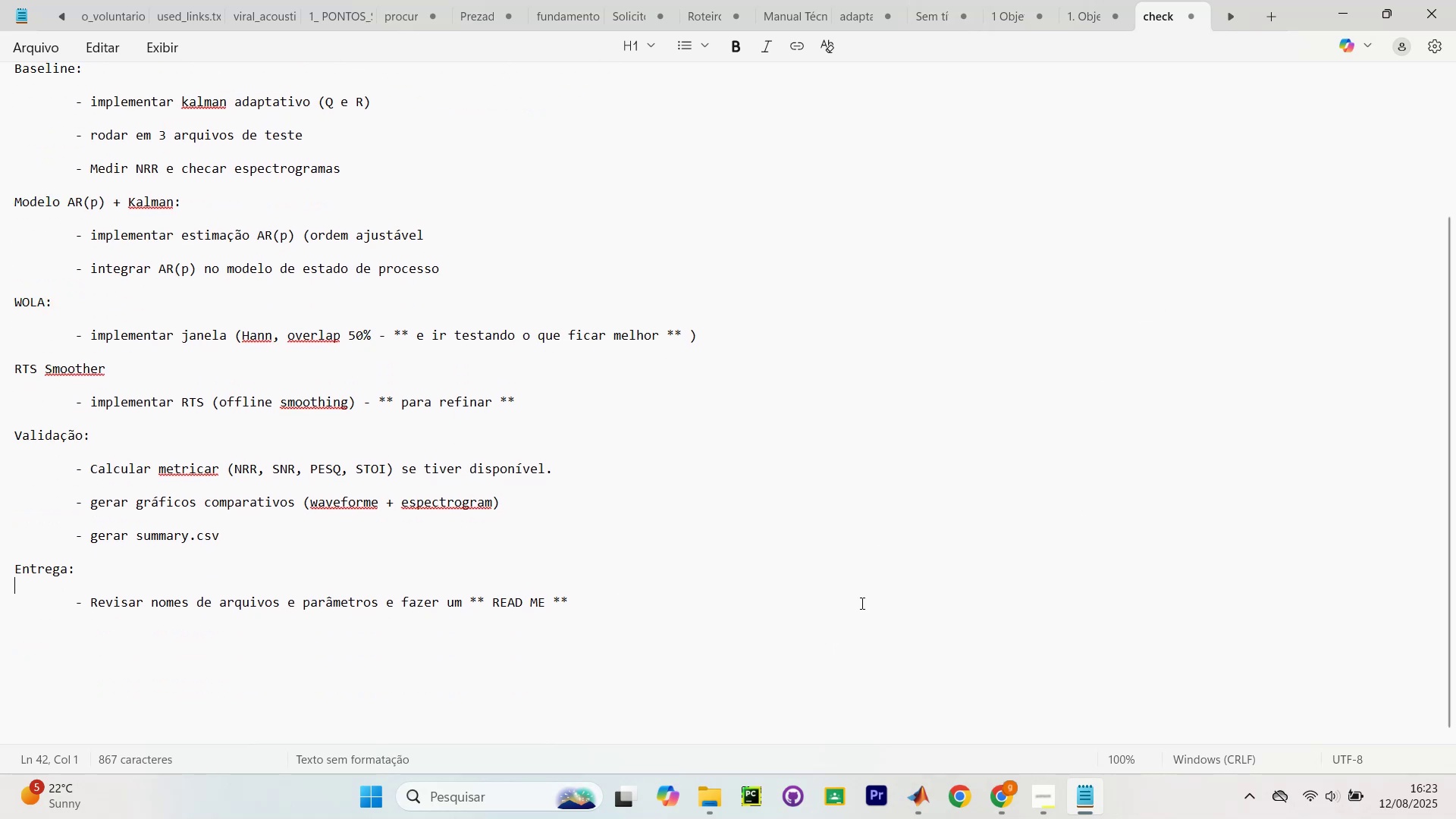 
left_click([850, 604])
 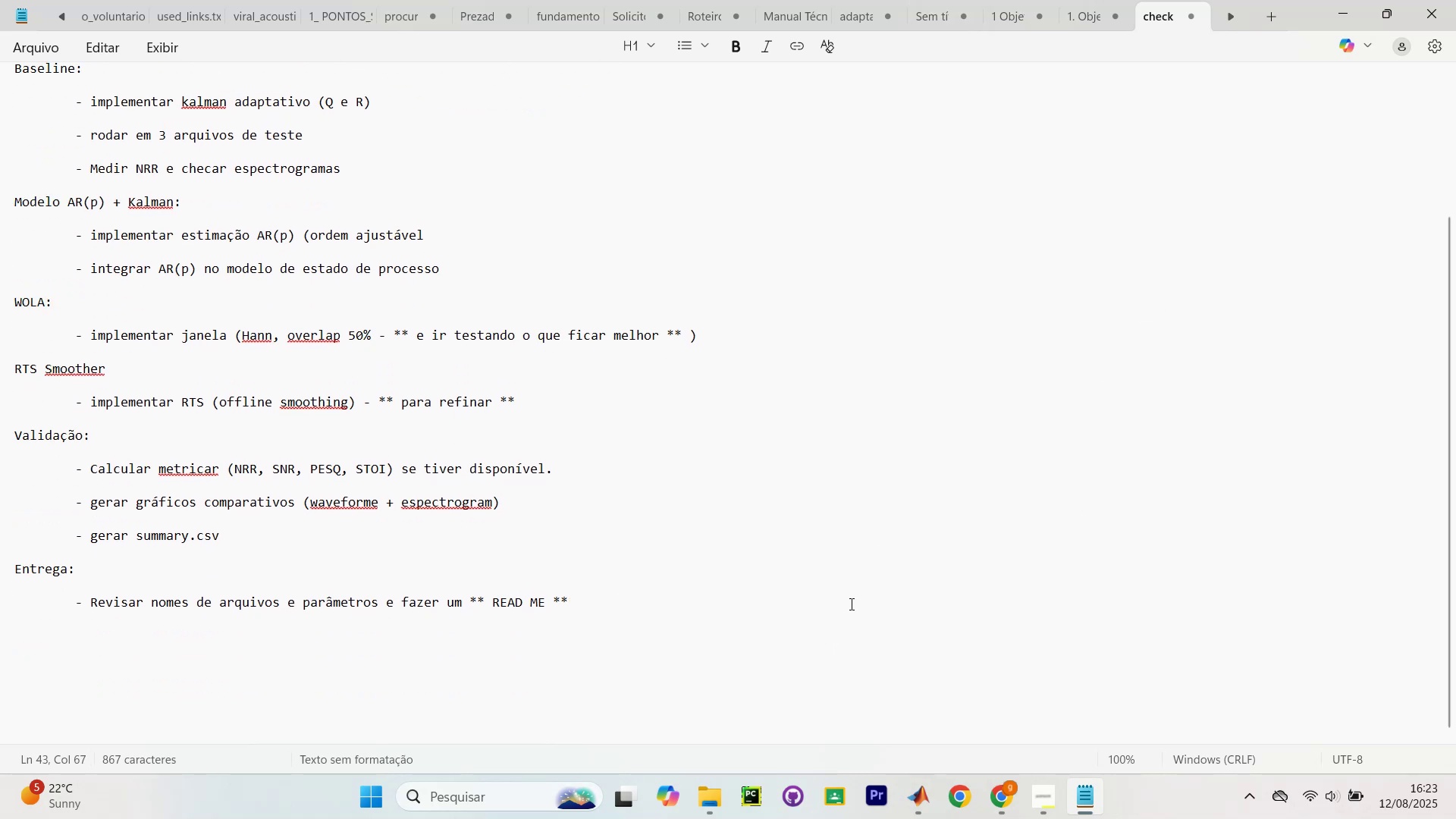 
key(Enter)
 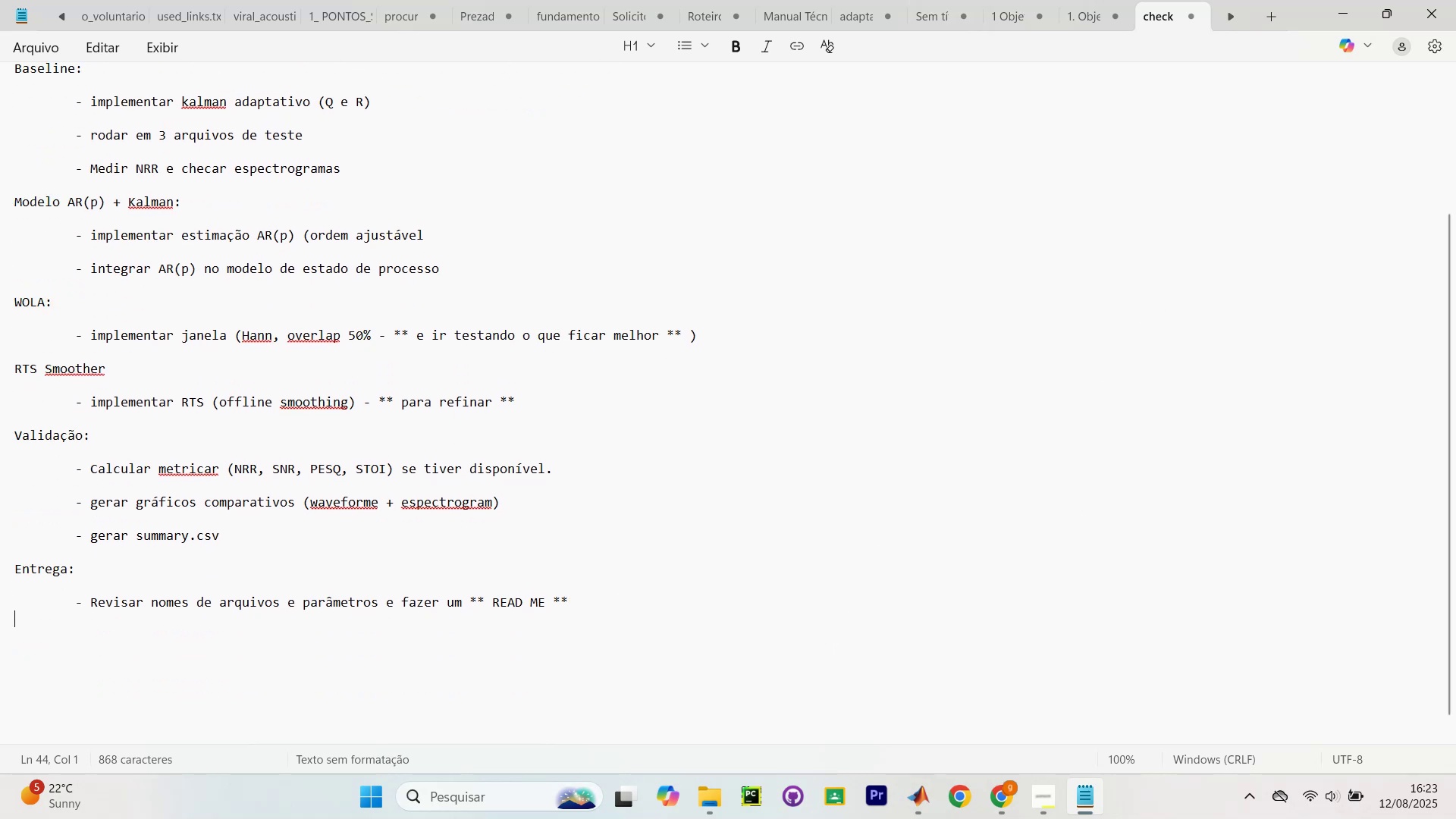 
key(Enter)
 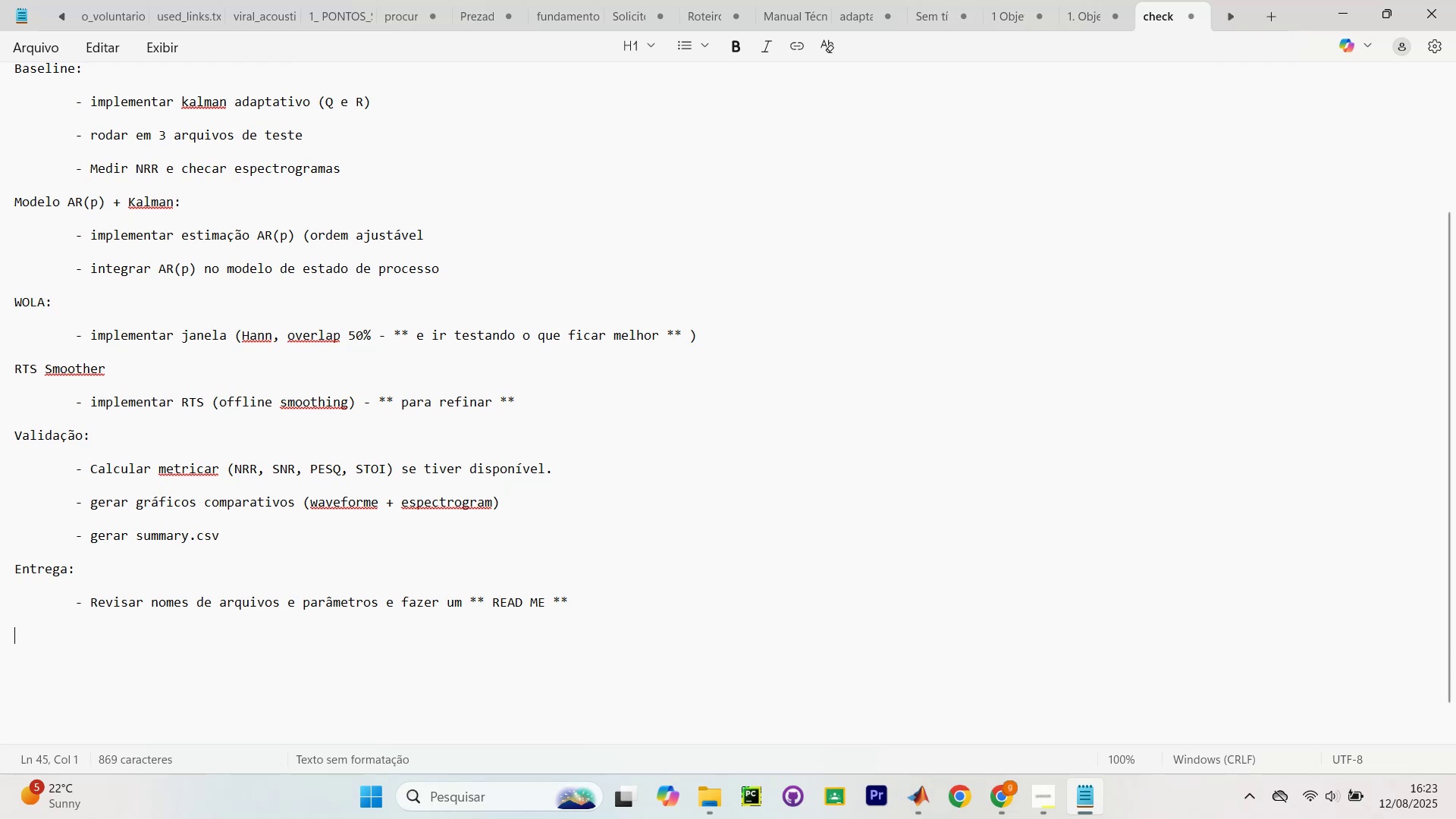 
type(- )
key(Backspace)
key(Backspace)
key(Tab)
type(- conferir )
 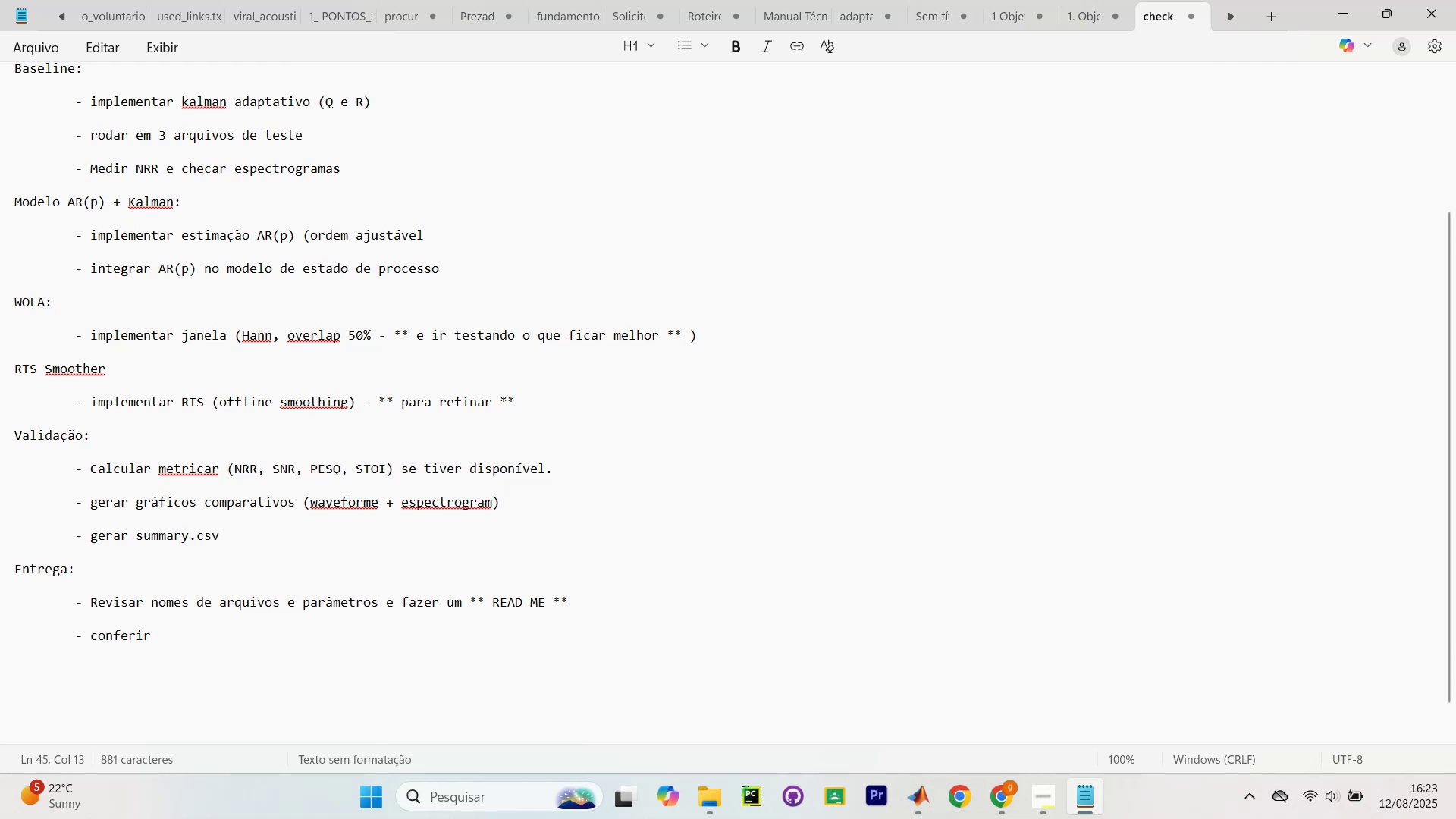 
wait(10.0)
 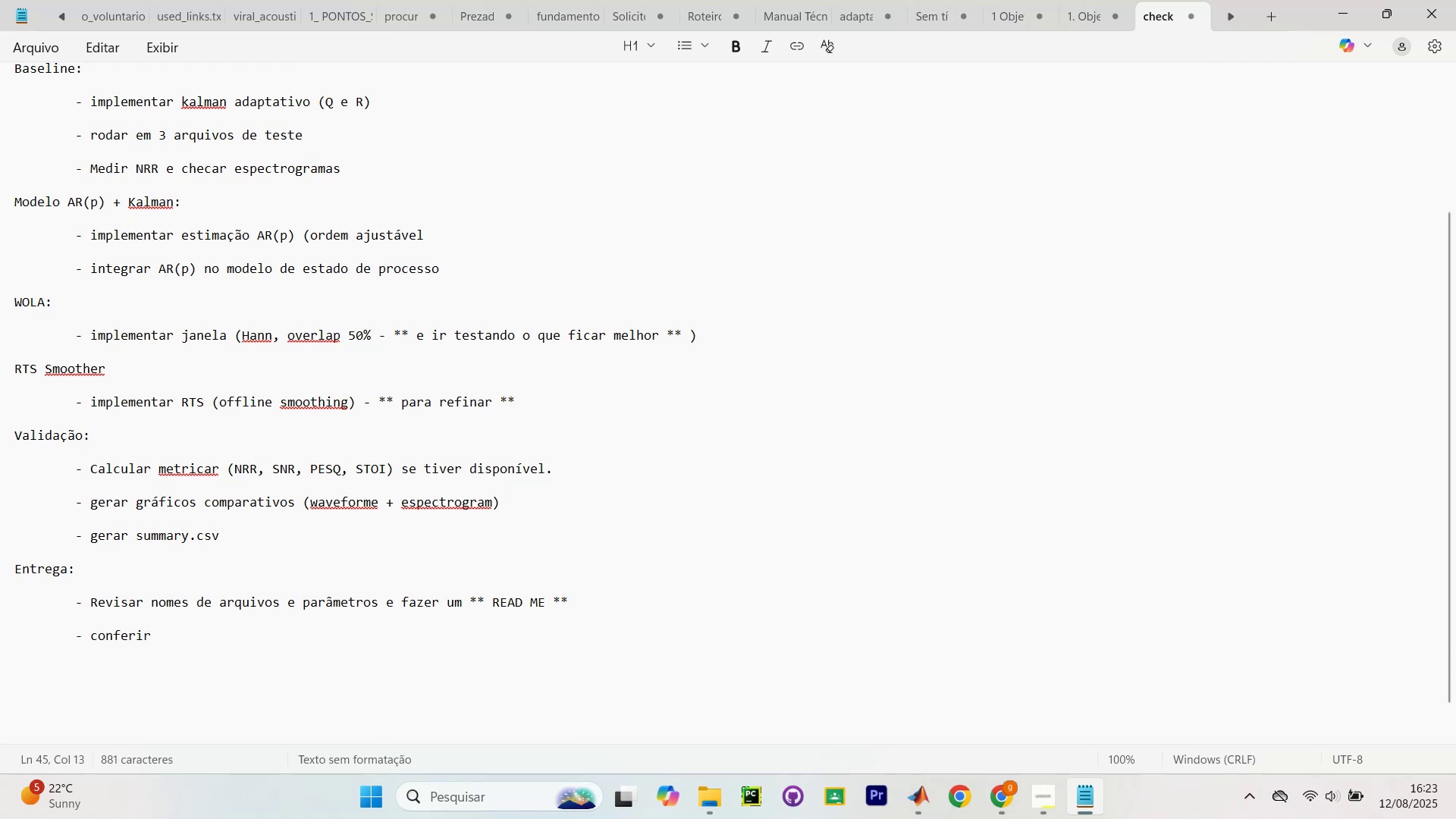 
type(output e logs)
 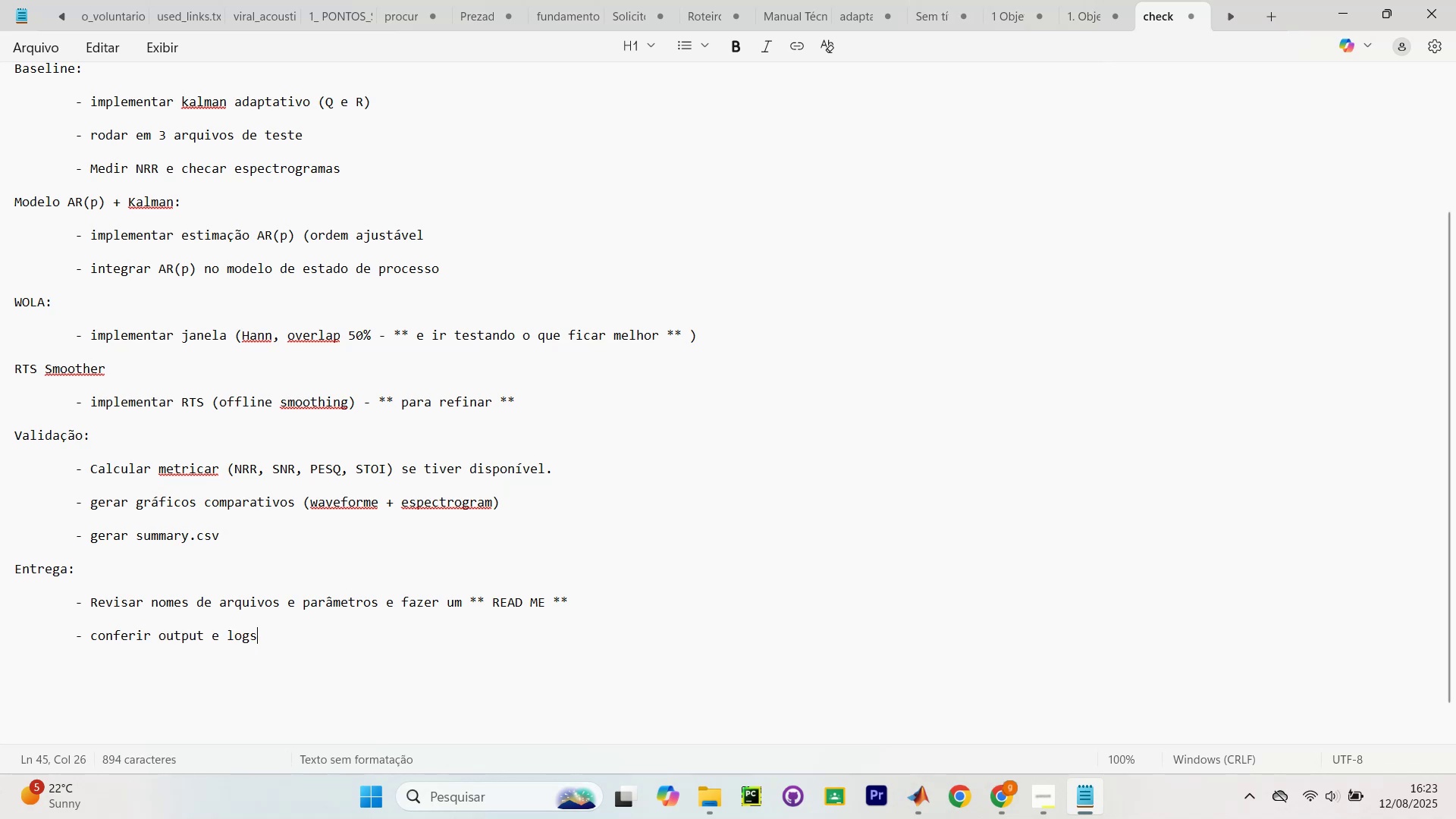 
key(Enter)
 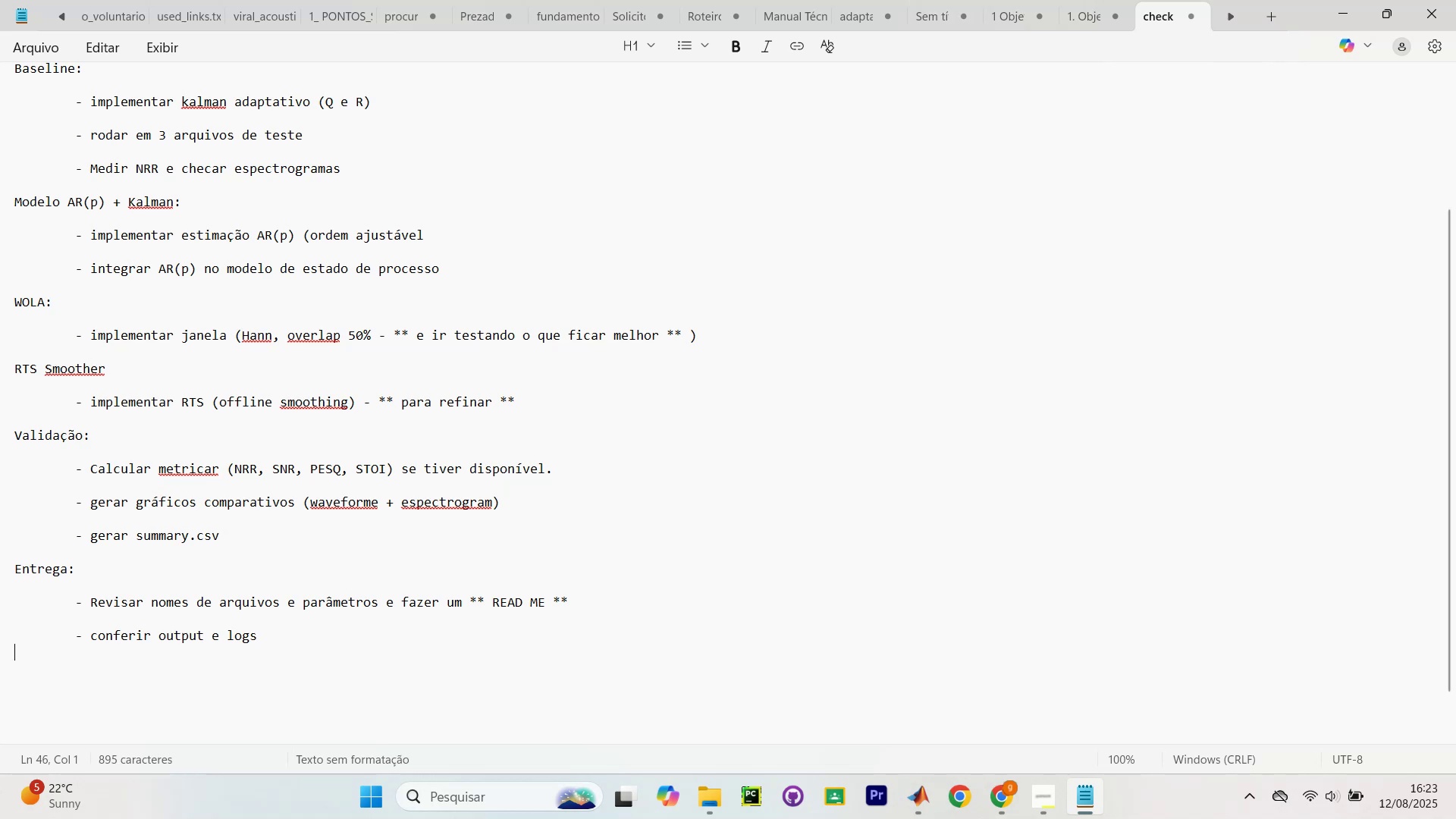 
key(Enter)
 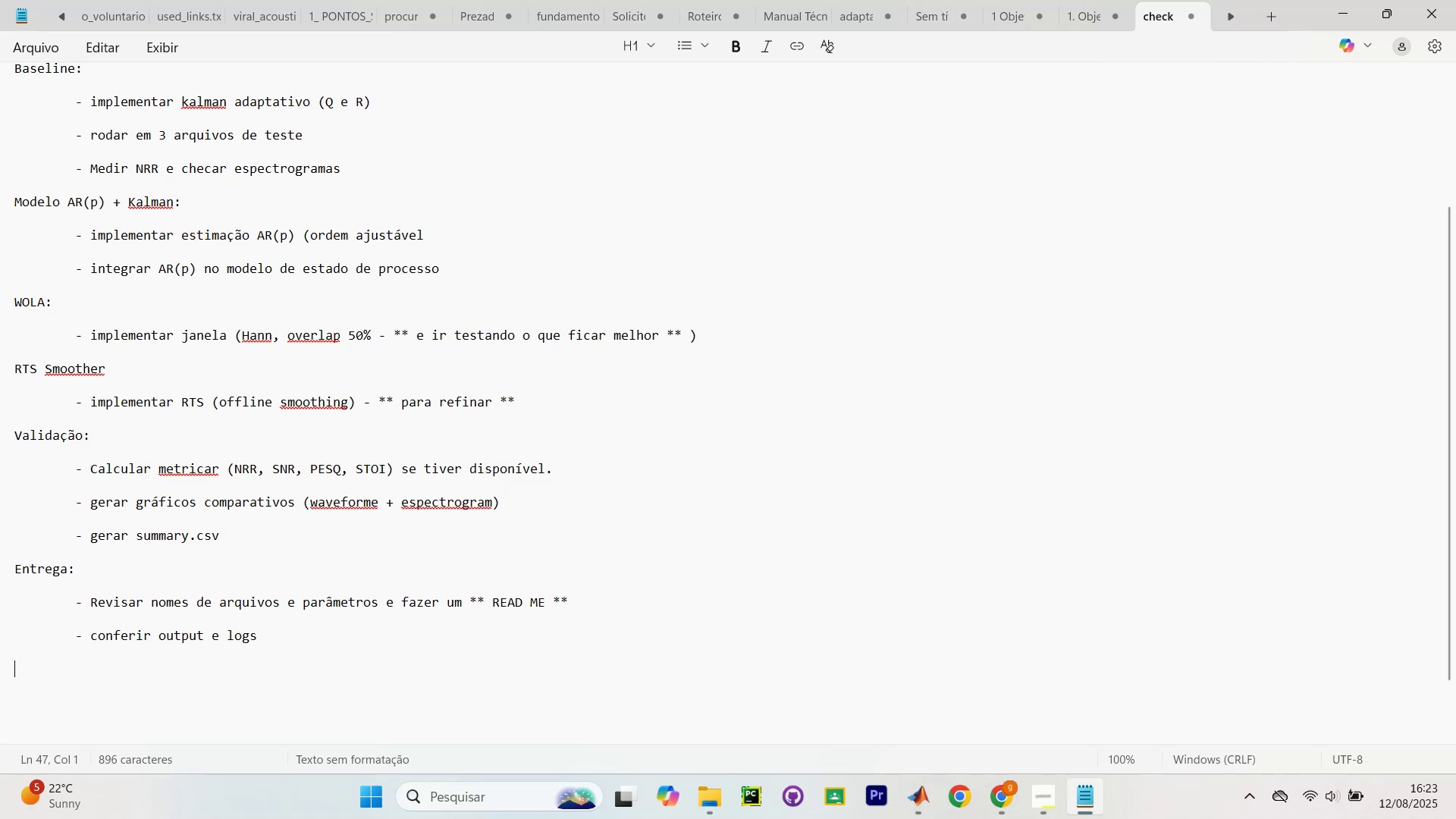 
key(Tab)
type(- relatorio tecnico)
 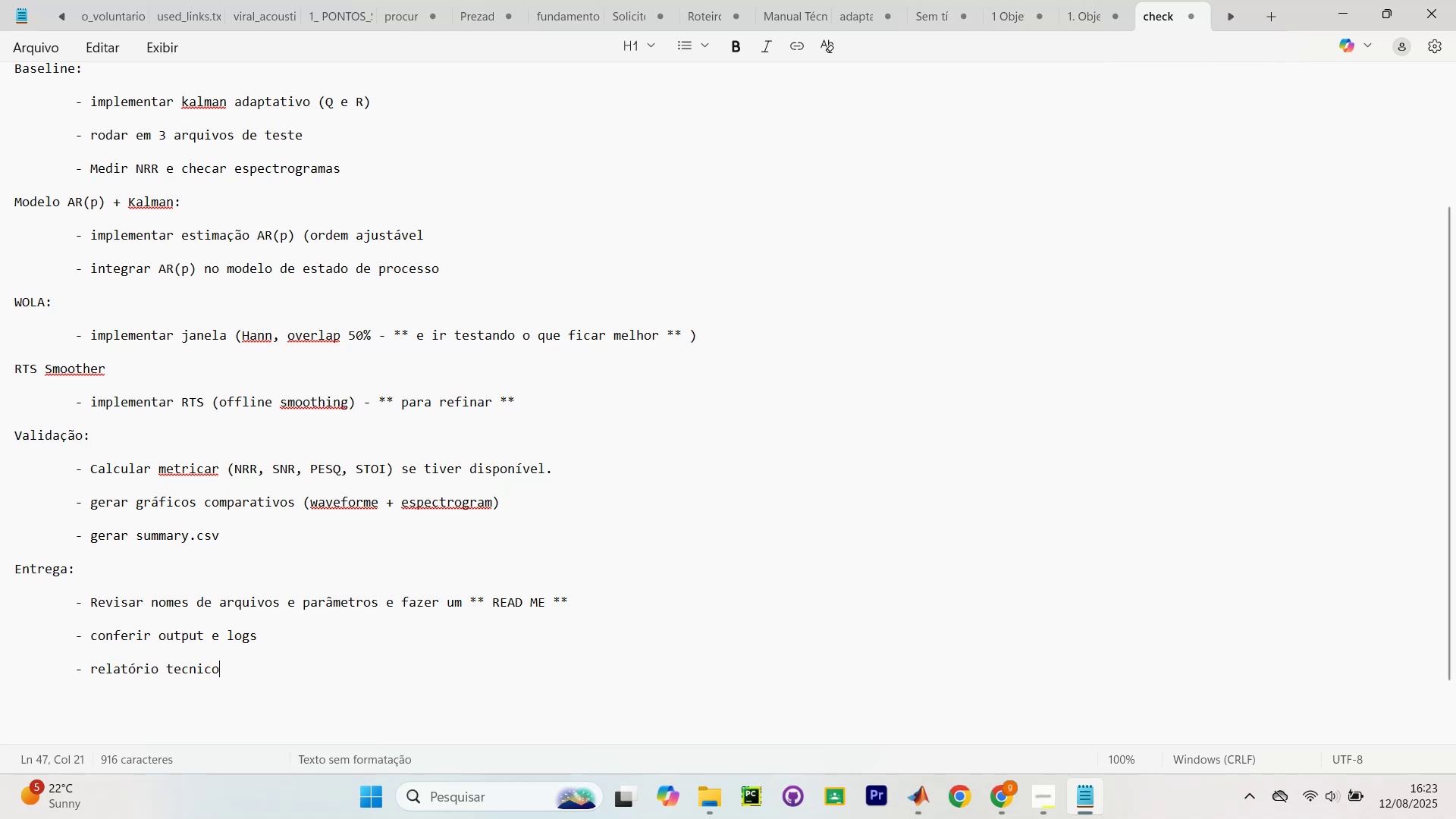 
key(Enter)
 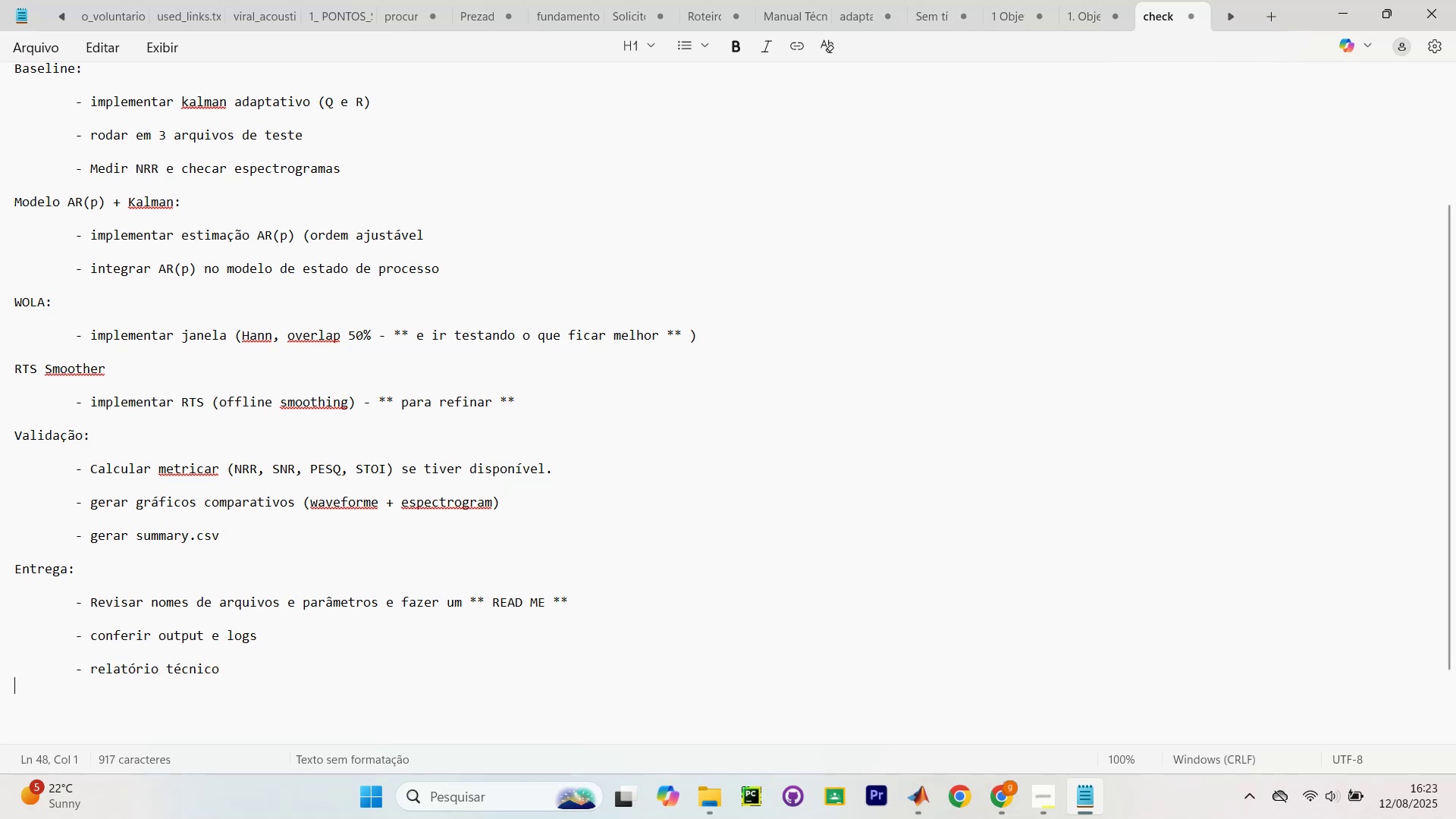 
key(Enter)
 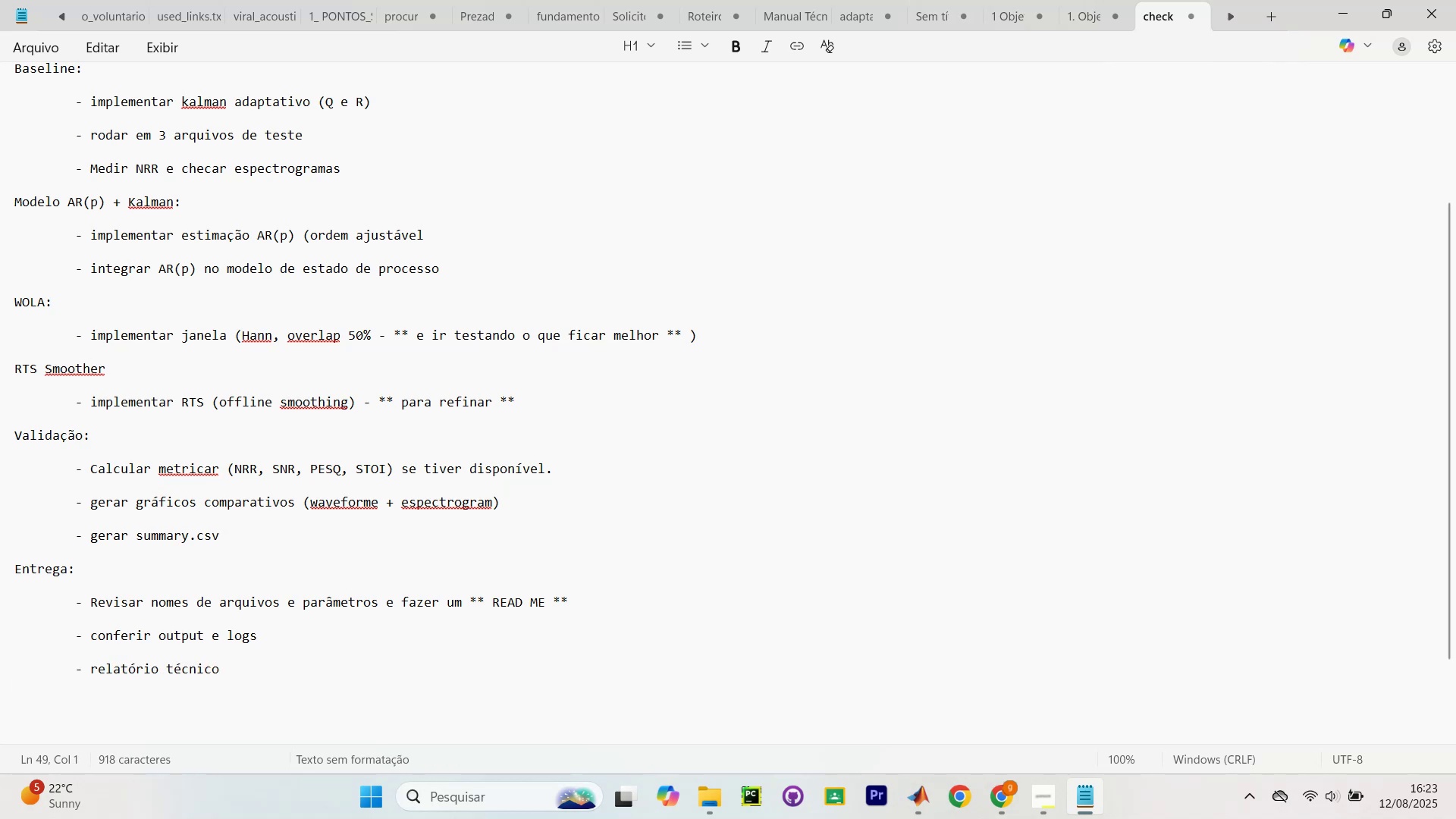 
hold_key(key=ControlLeft, duration=0.35)
 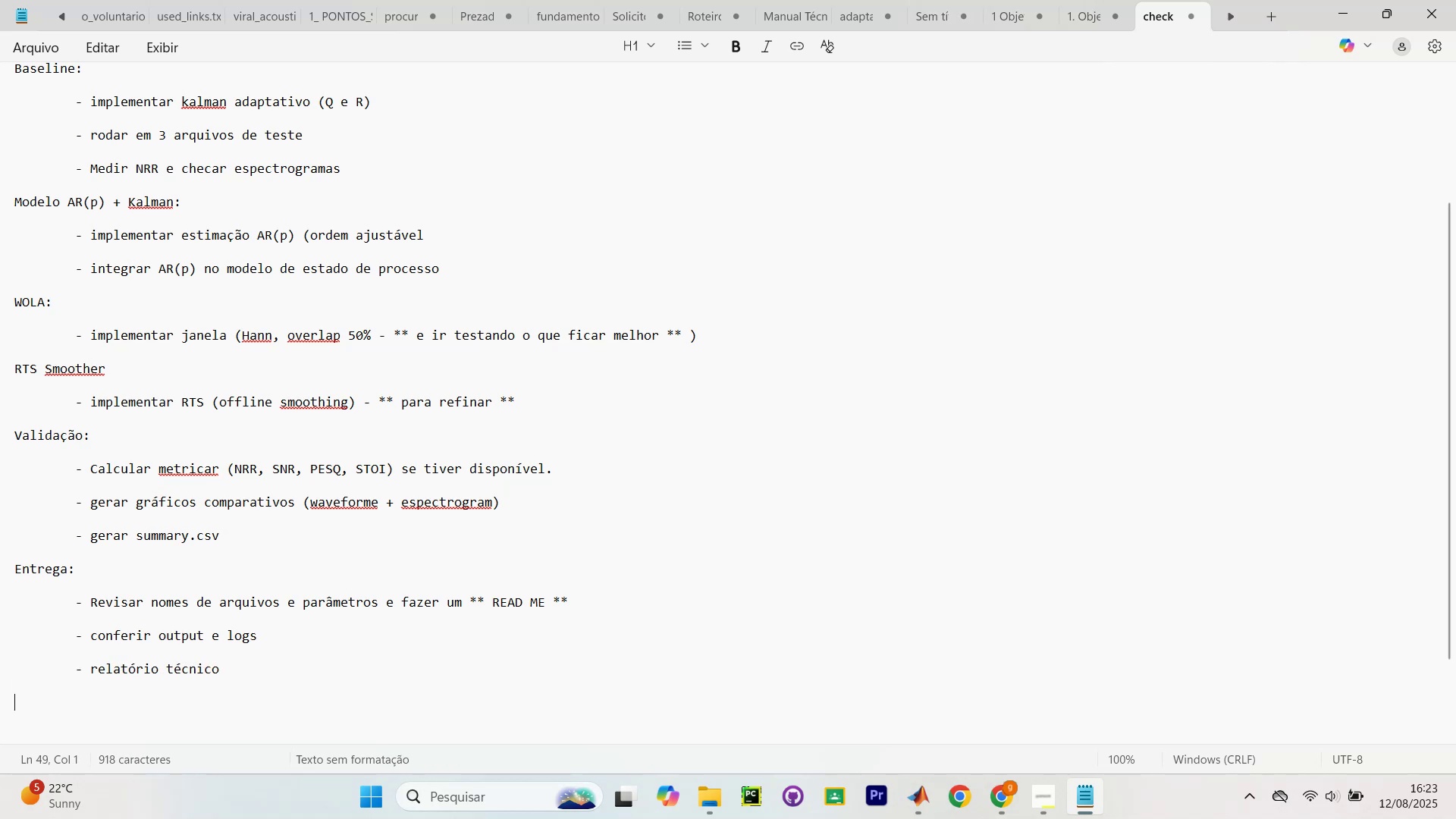 
scroll: coordinate [885, 482], scroll_direction: up, amount: 14.0
 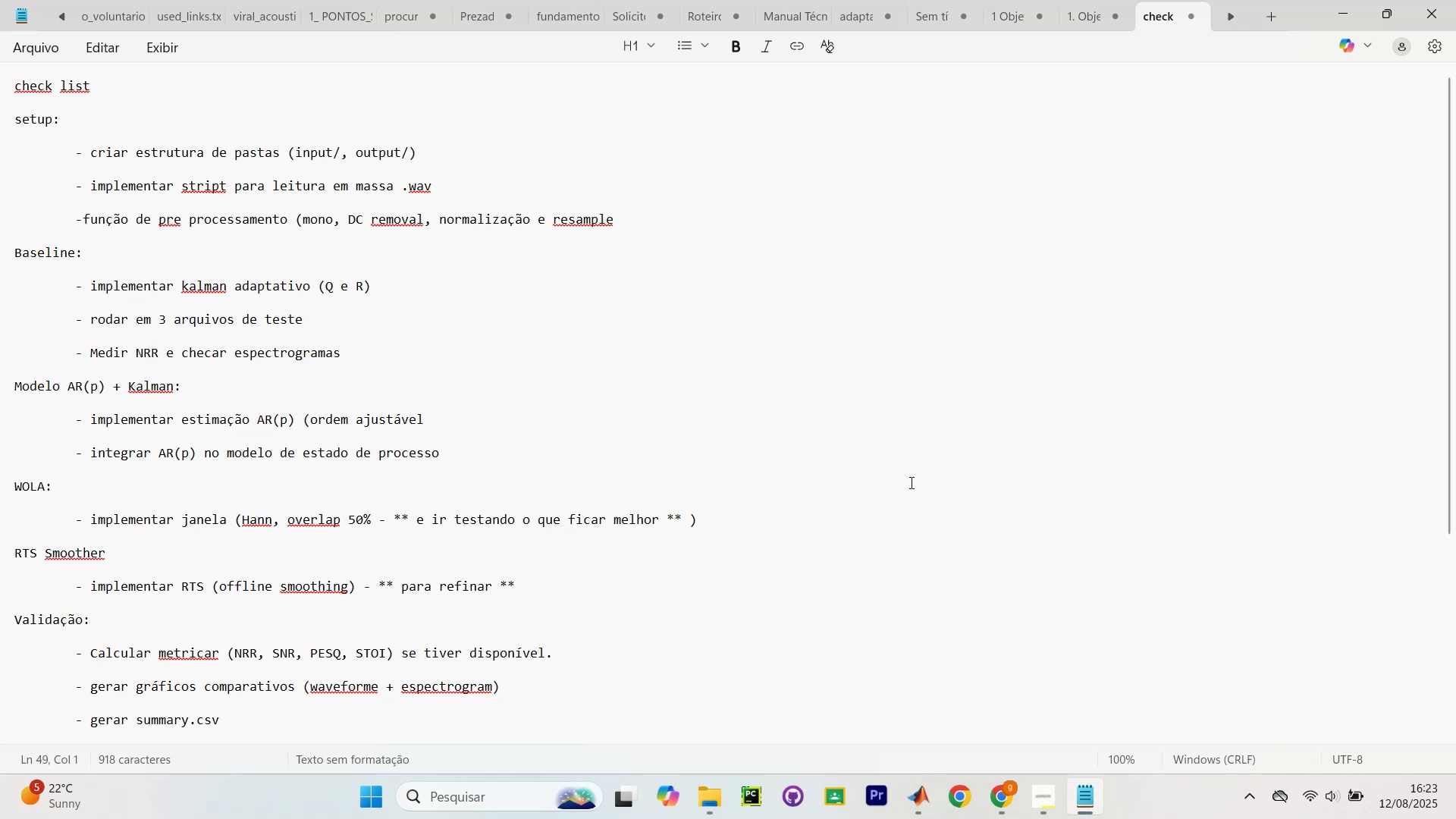 
scroll: coordinate [861, 476], scroll_direction: down, amount: 7.0
 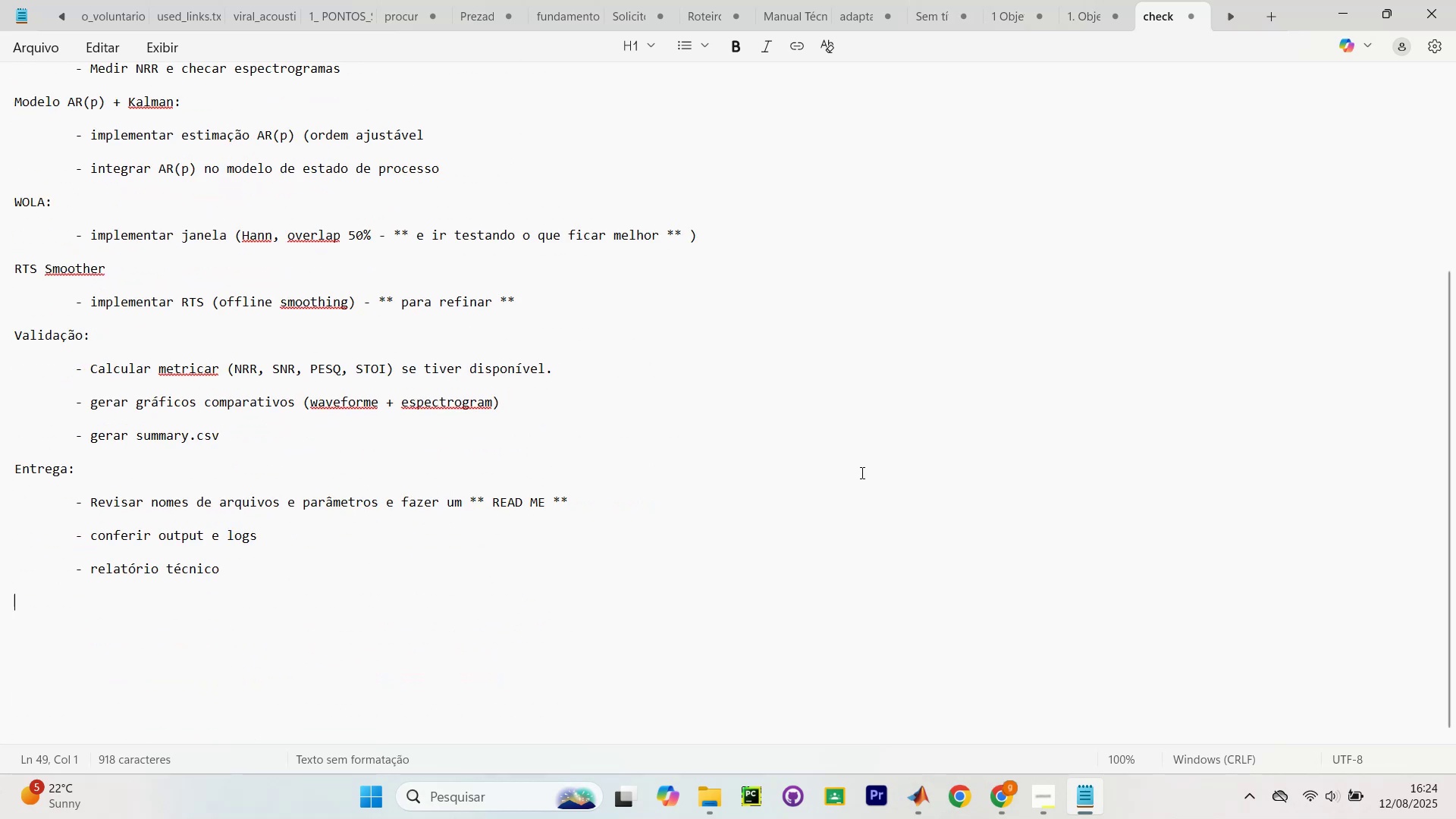 
scroll: coordinate [869, 477], scroll_direction: up, amount: 6.0
 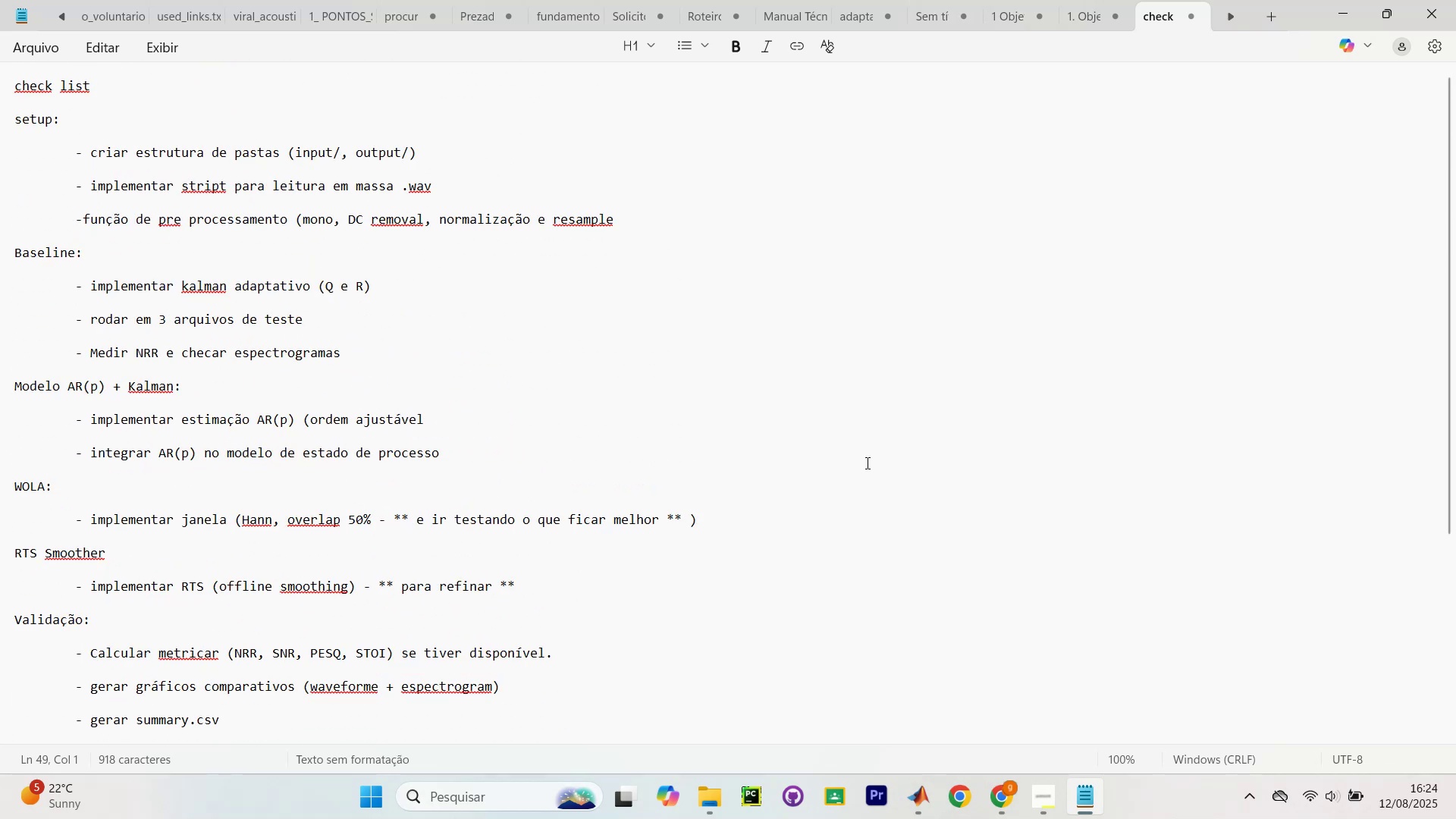 
scroll: coordinate [71, 614], scroll_direction: down, amount: 5.0
 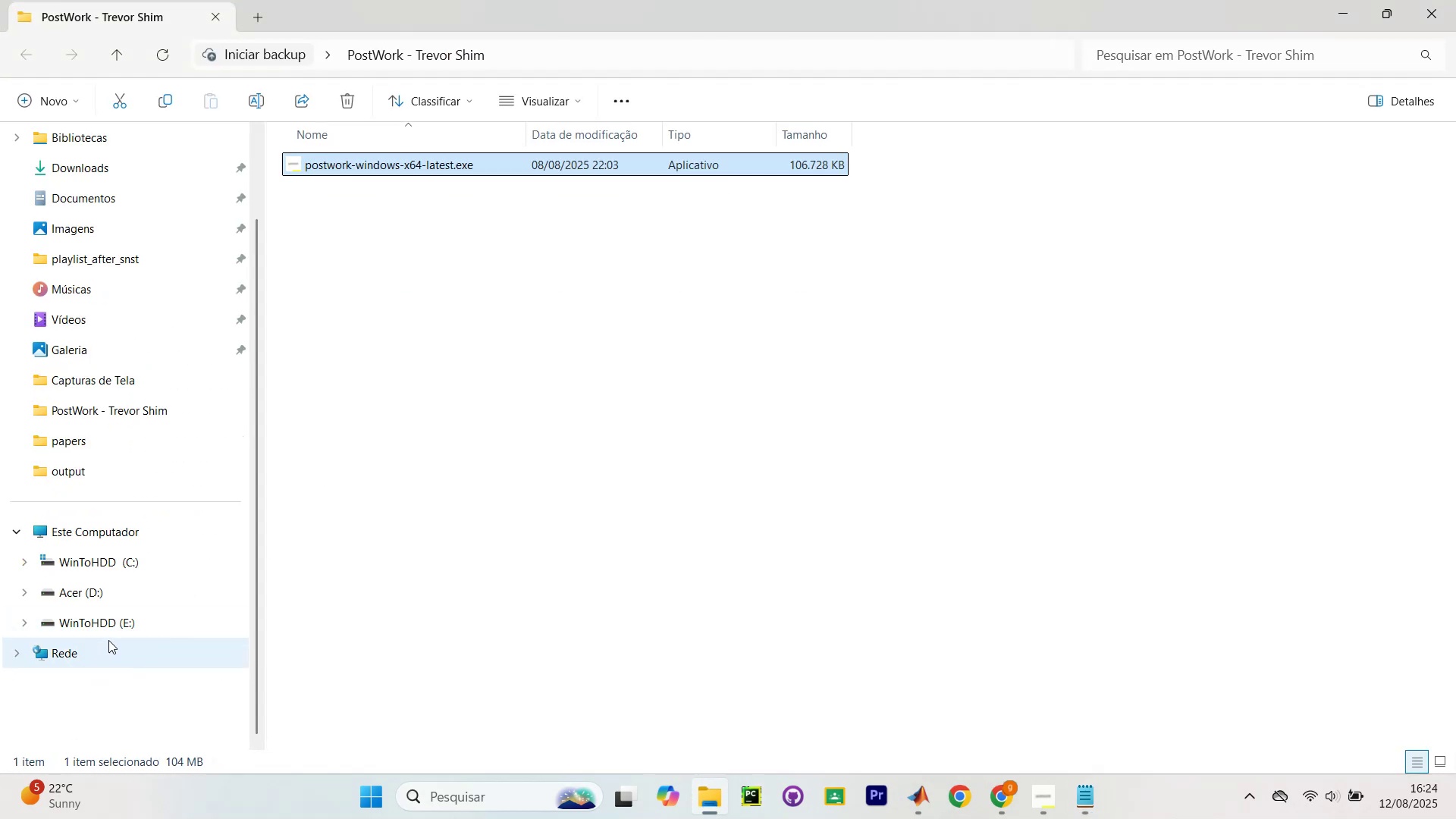 
left_click([113, 620])
 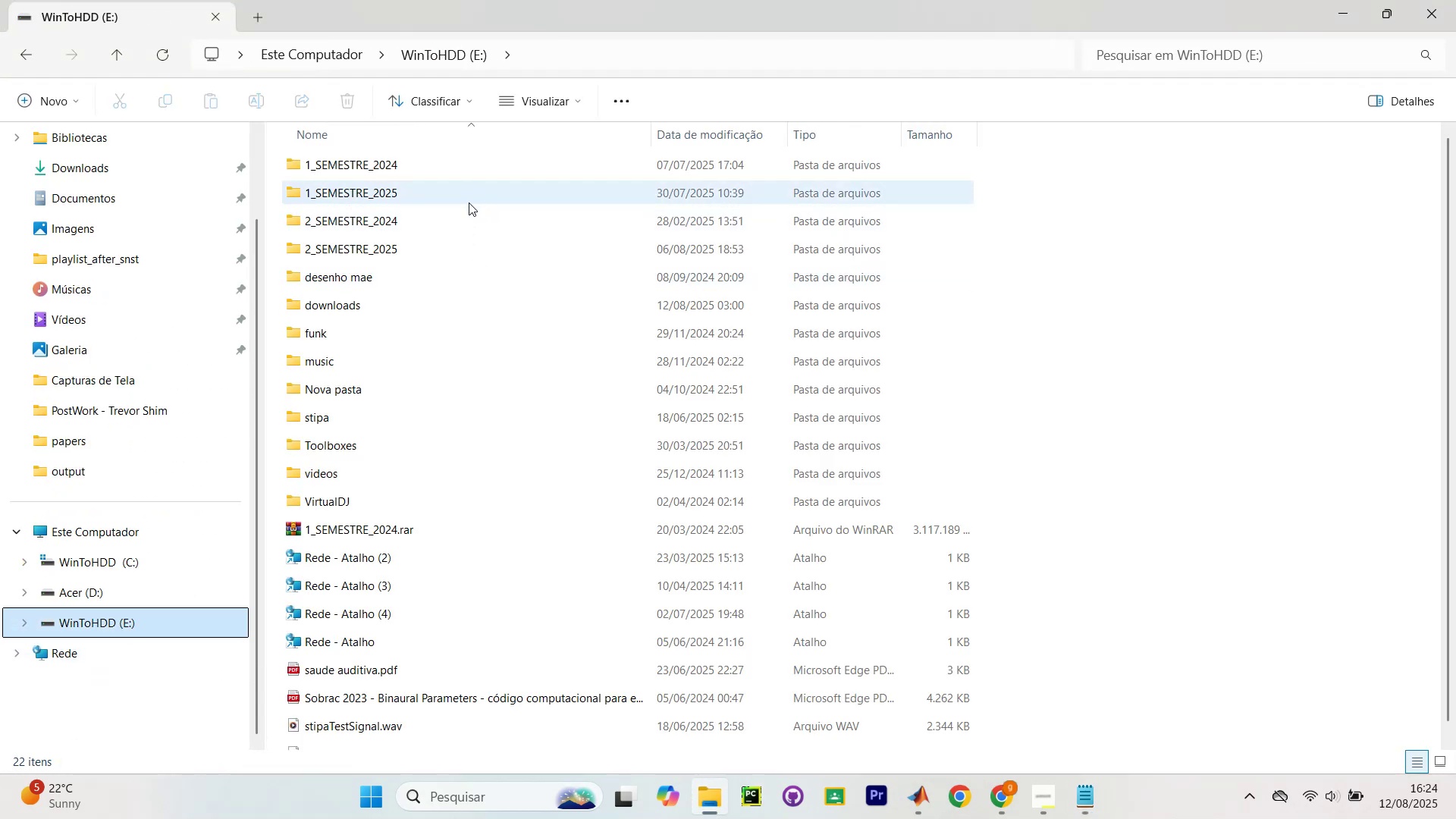 
double_click([466, 225])
 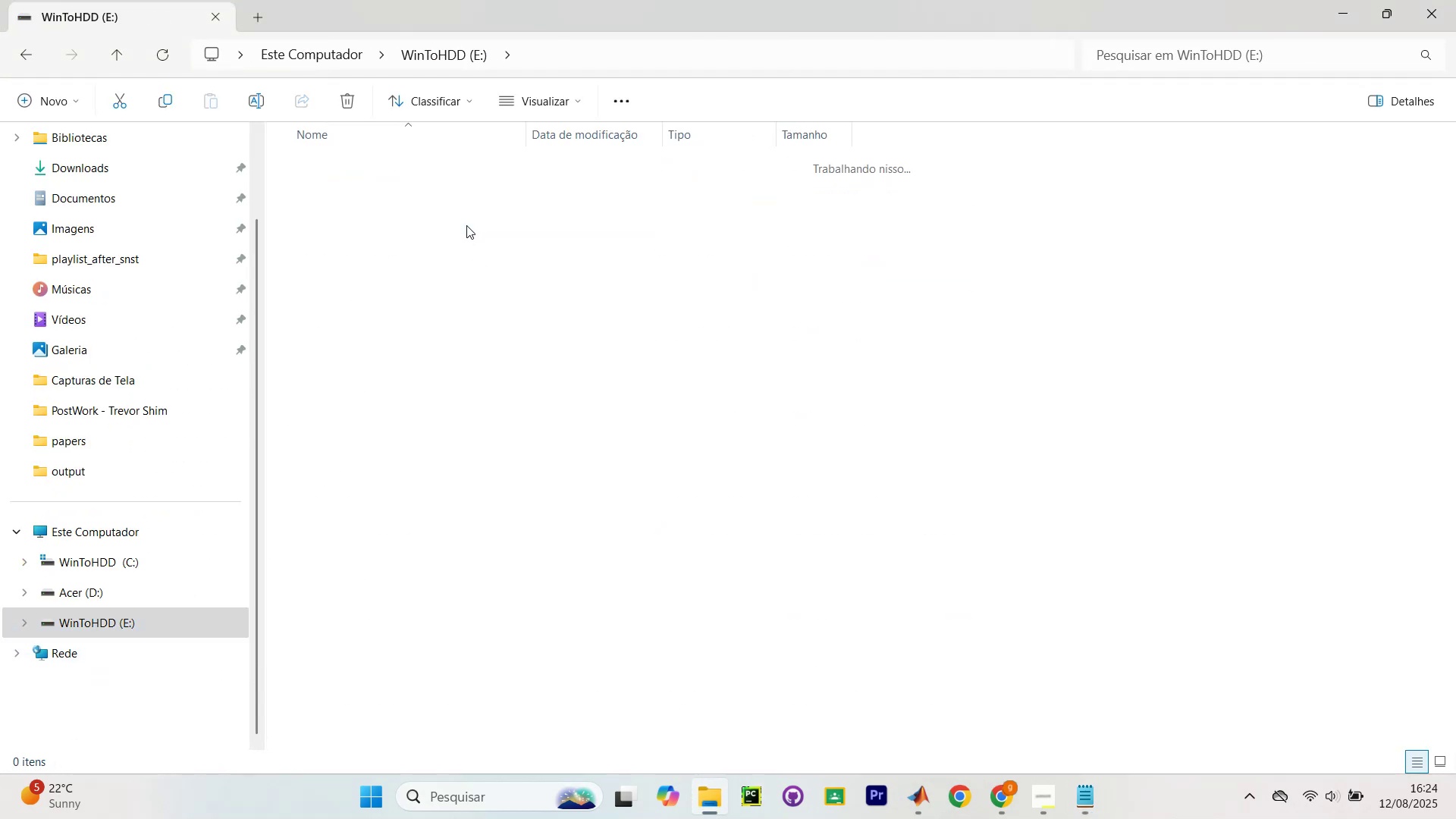 
triple_click([466, 225])
 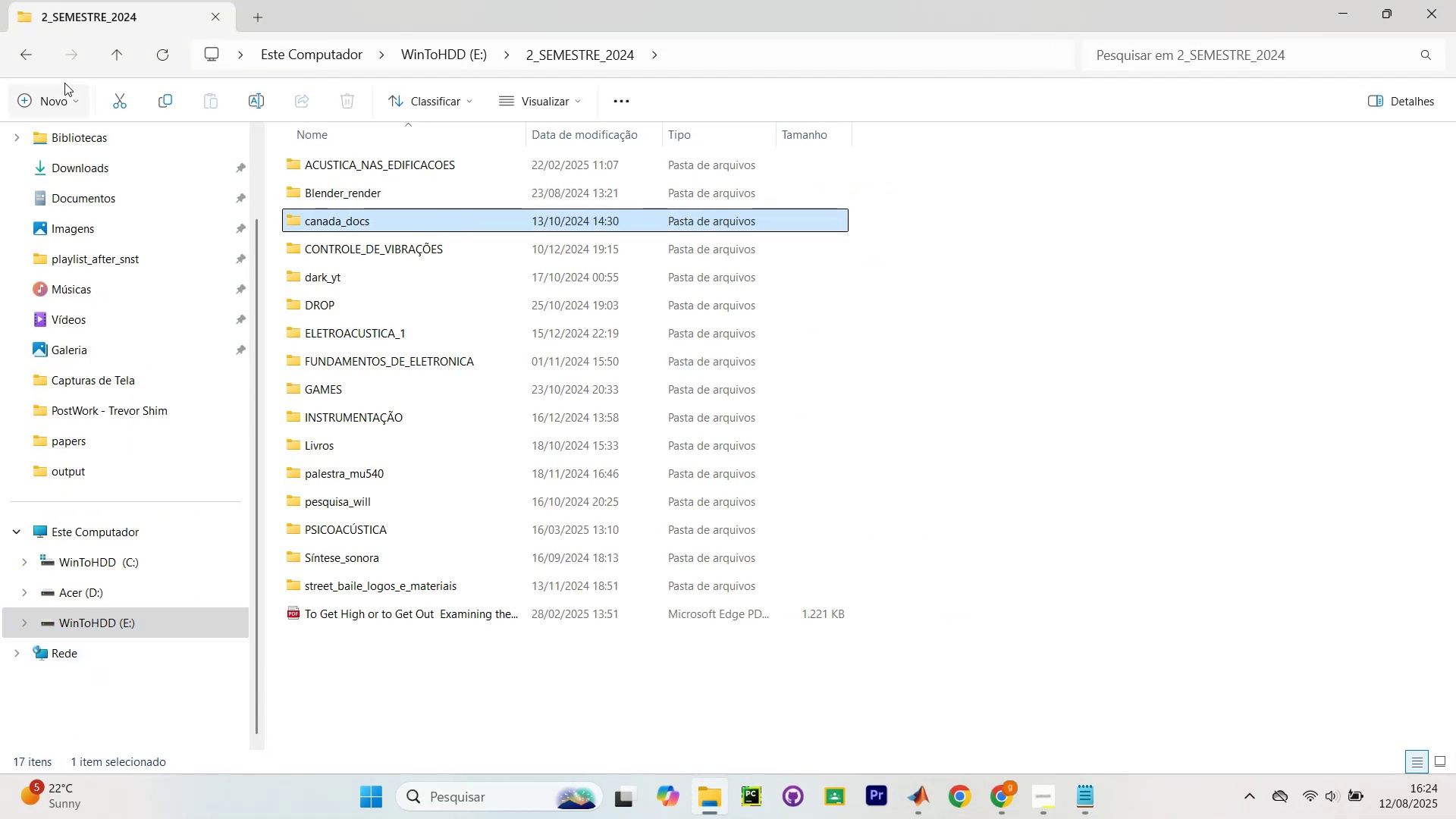 
left_click([14, 51])
 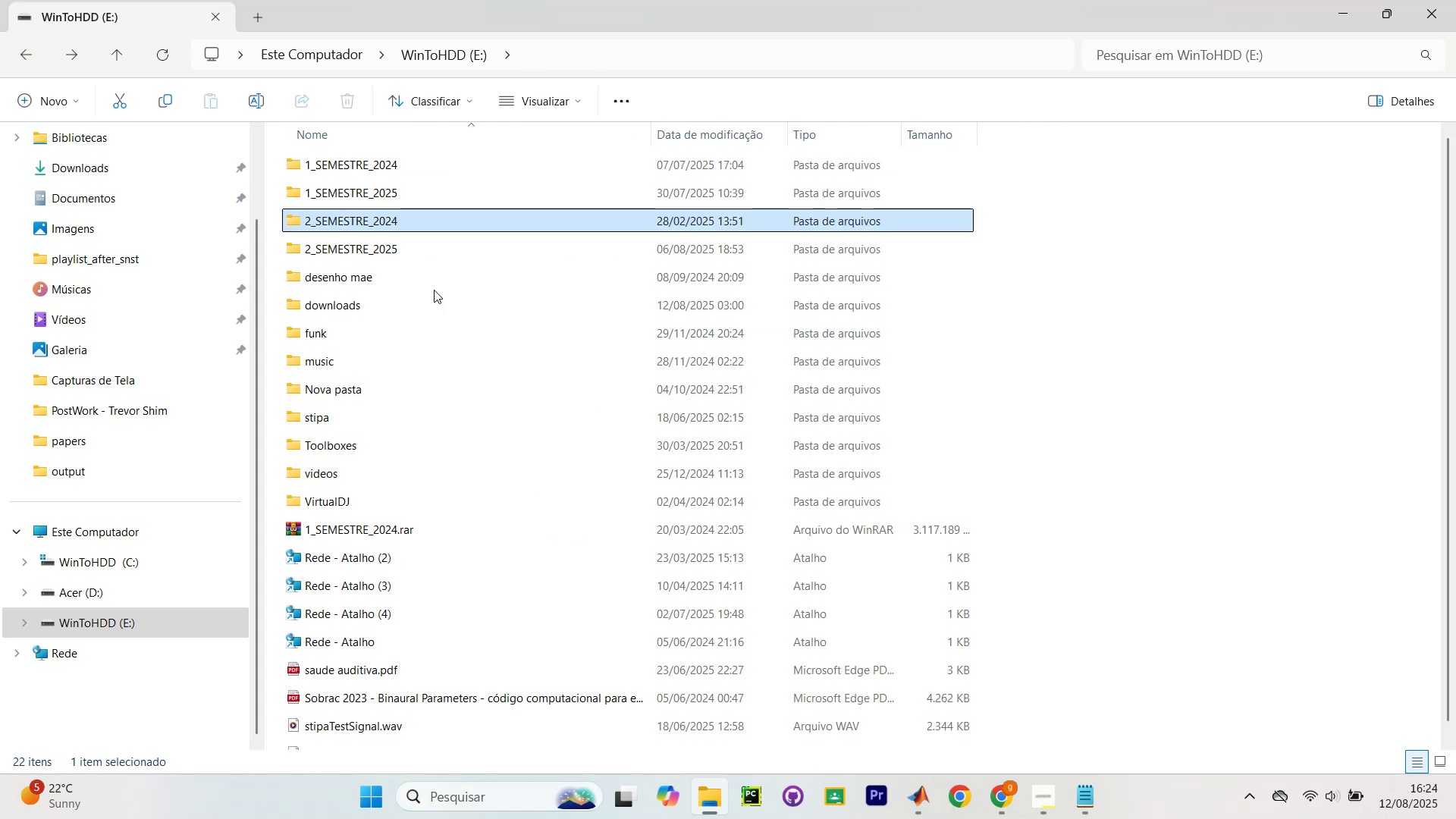 
left_click([403, 240])
 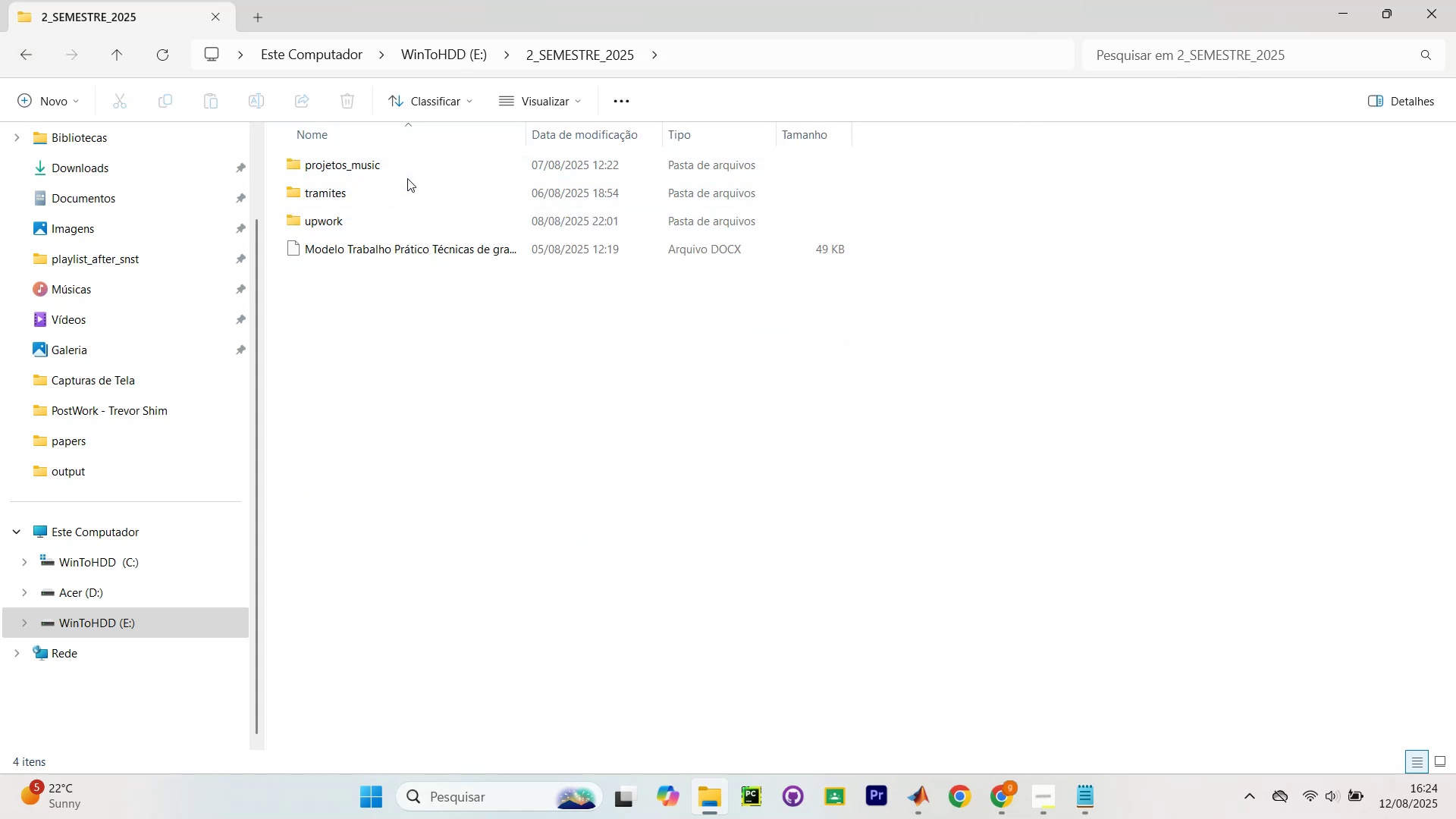 
double_click([412, 216])
 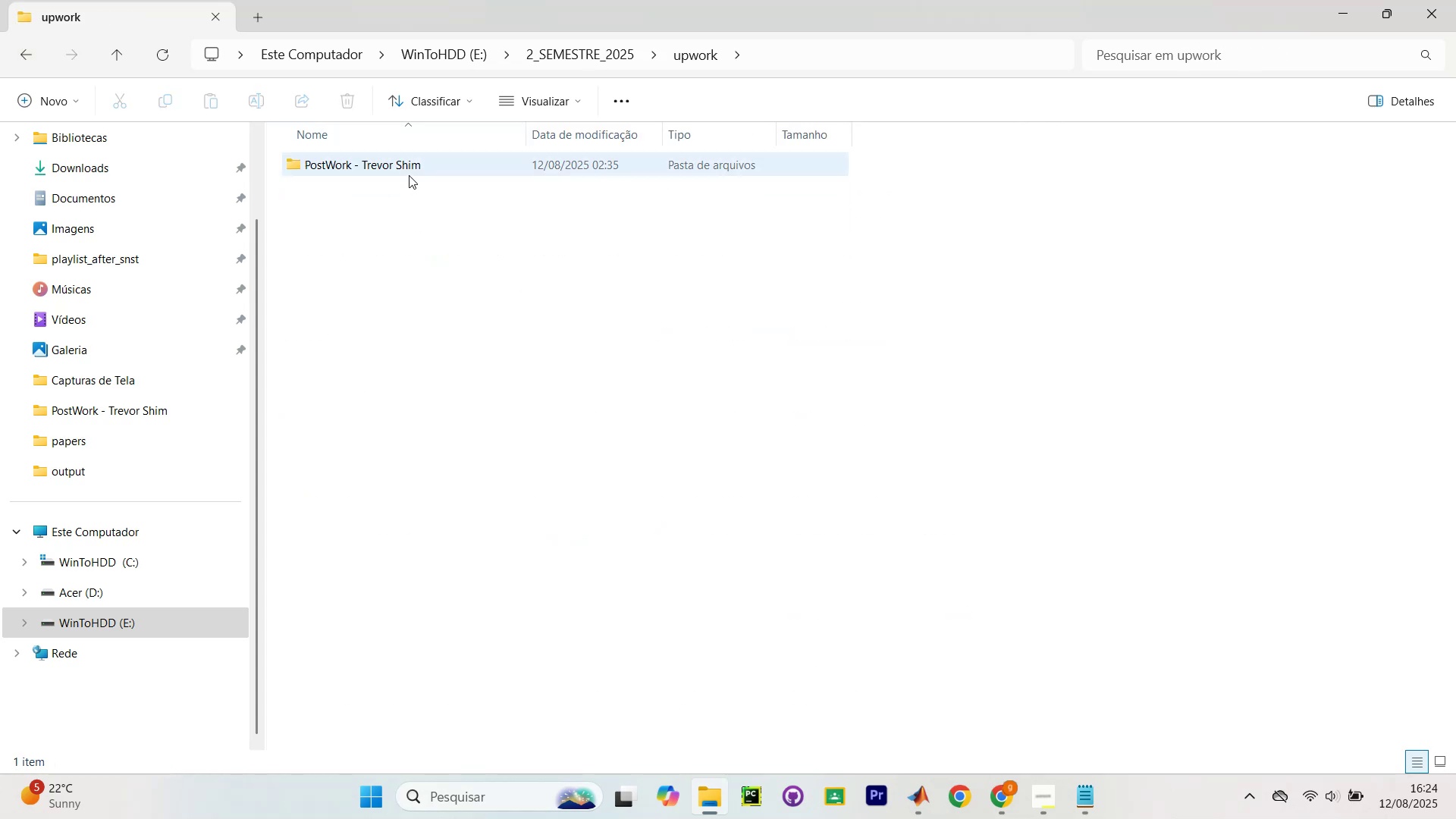 
double_click([412, 172])
 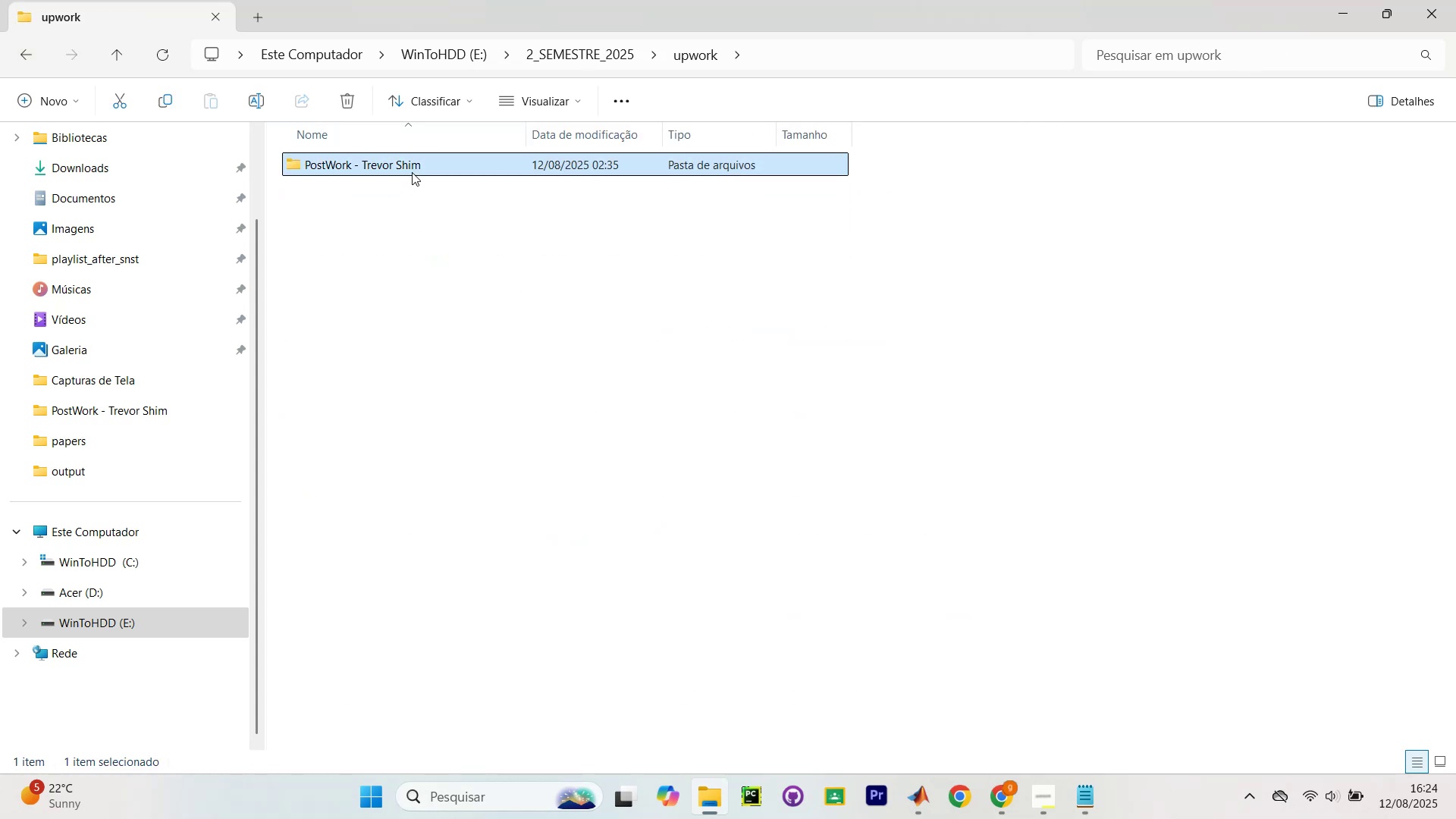 
triple_click([412, 172])
 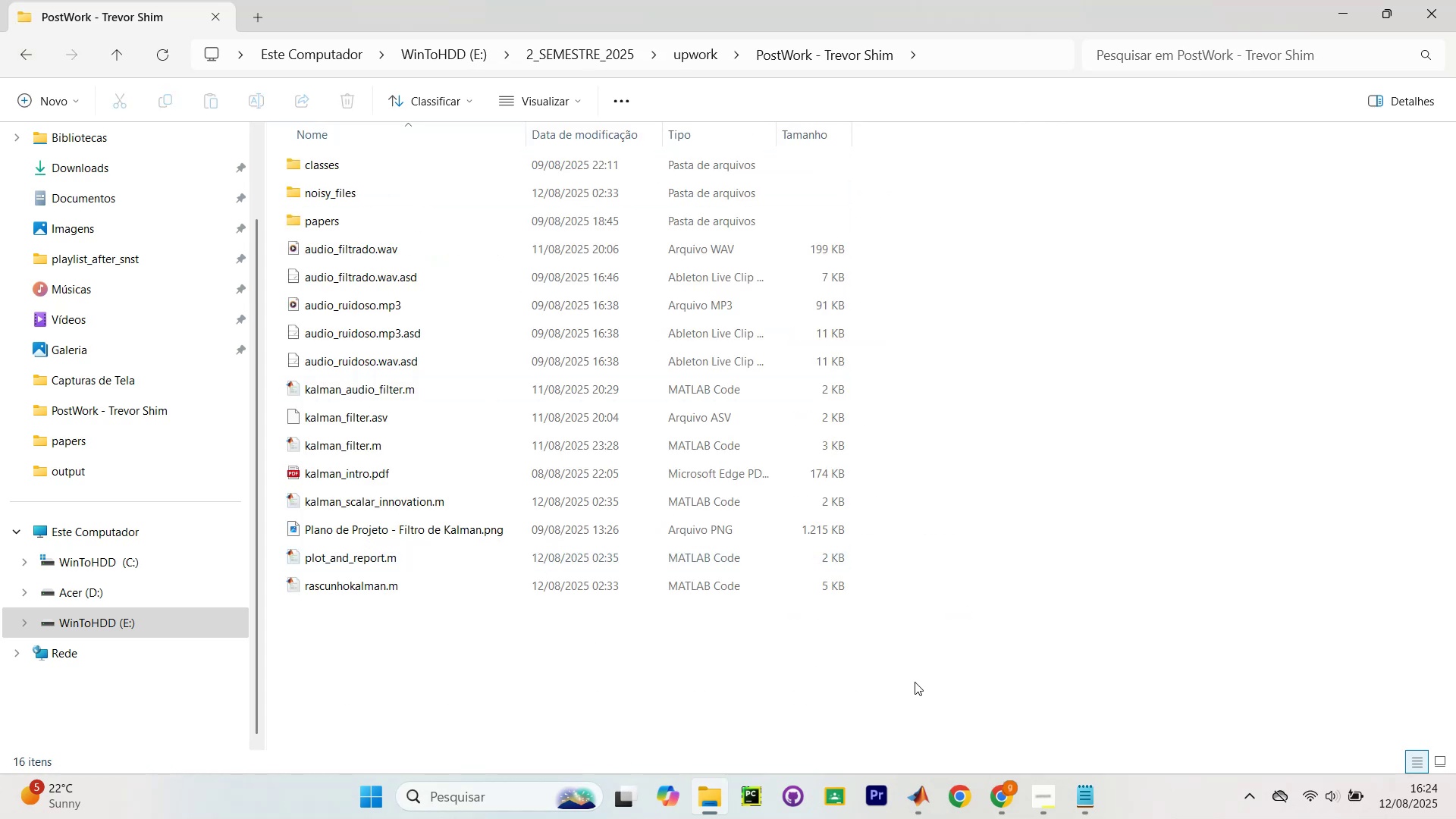 
left_click_drag(start_coordinate=[925, 669], to_coordinate=[277, 554])
 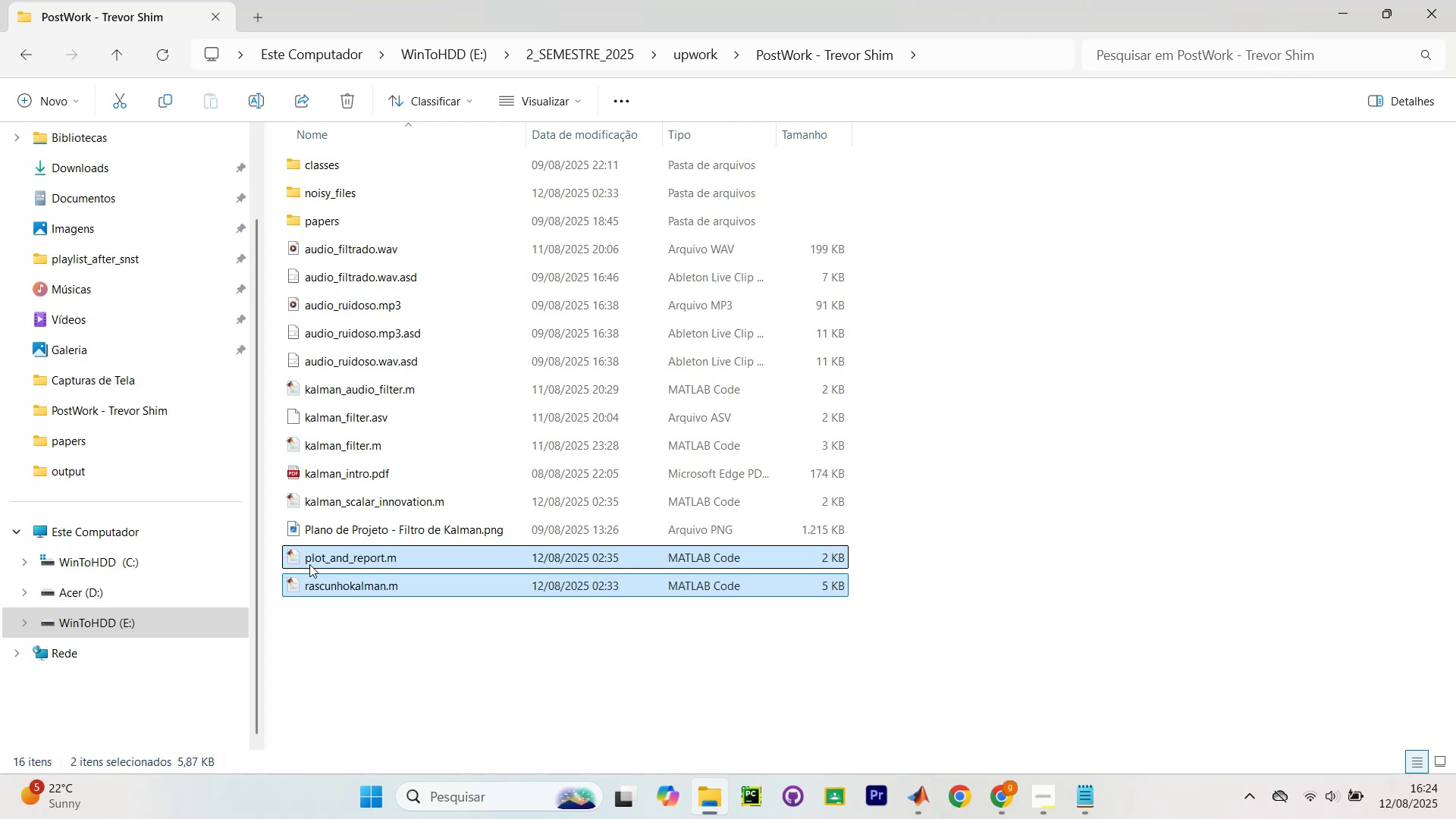 
right_click([312, 566])
 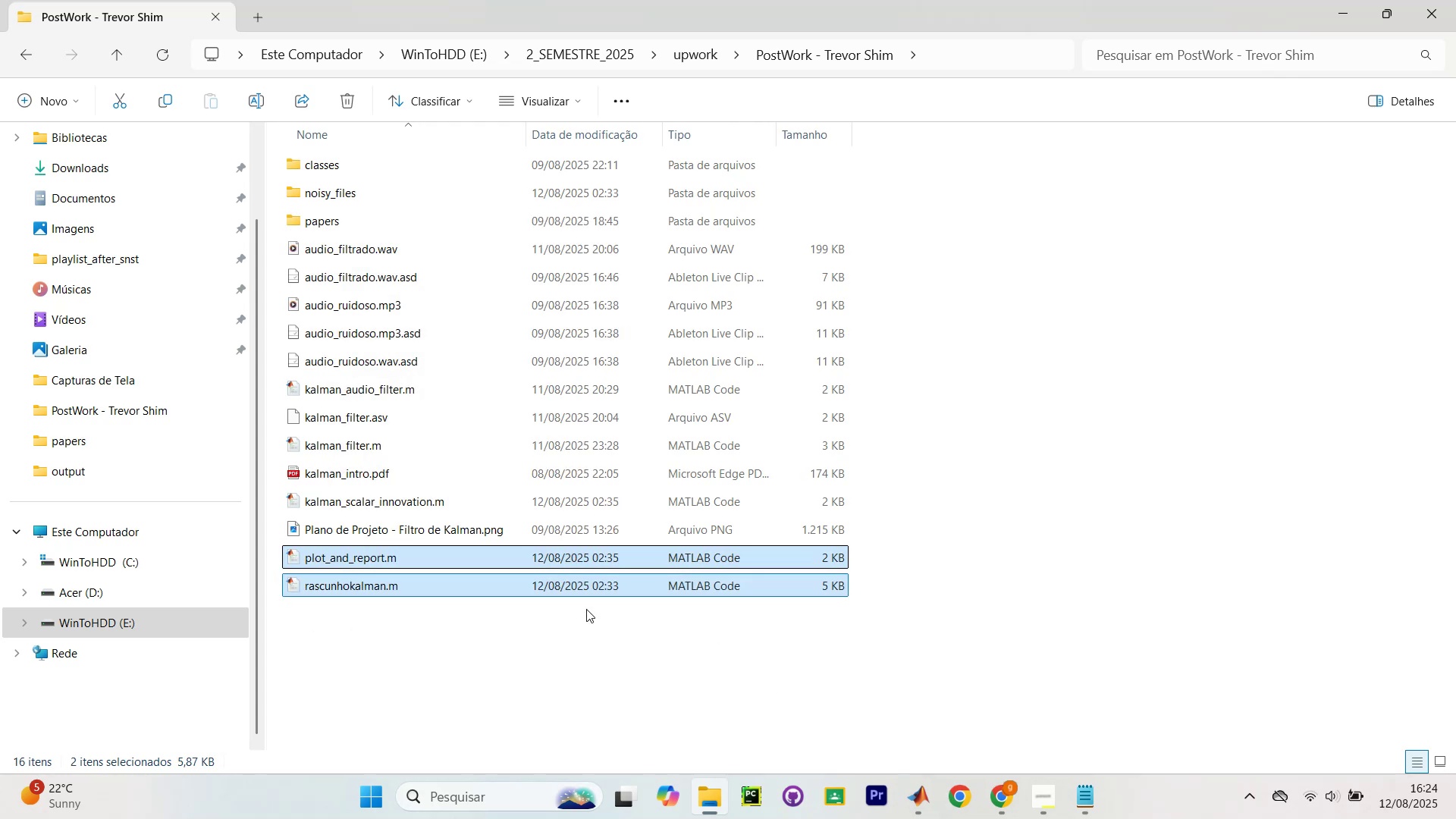 
right_click([397, 491])
 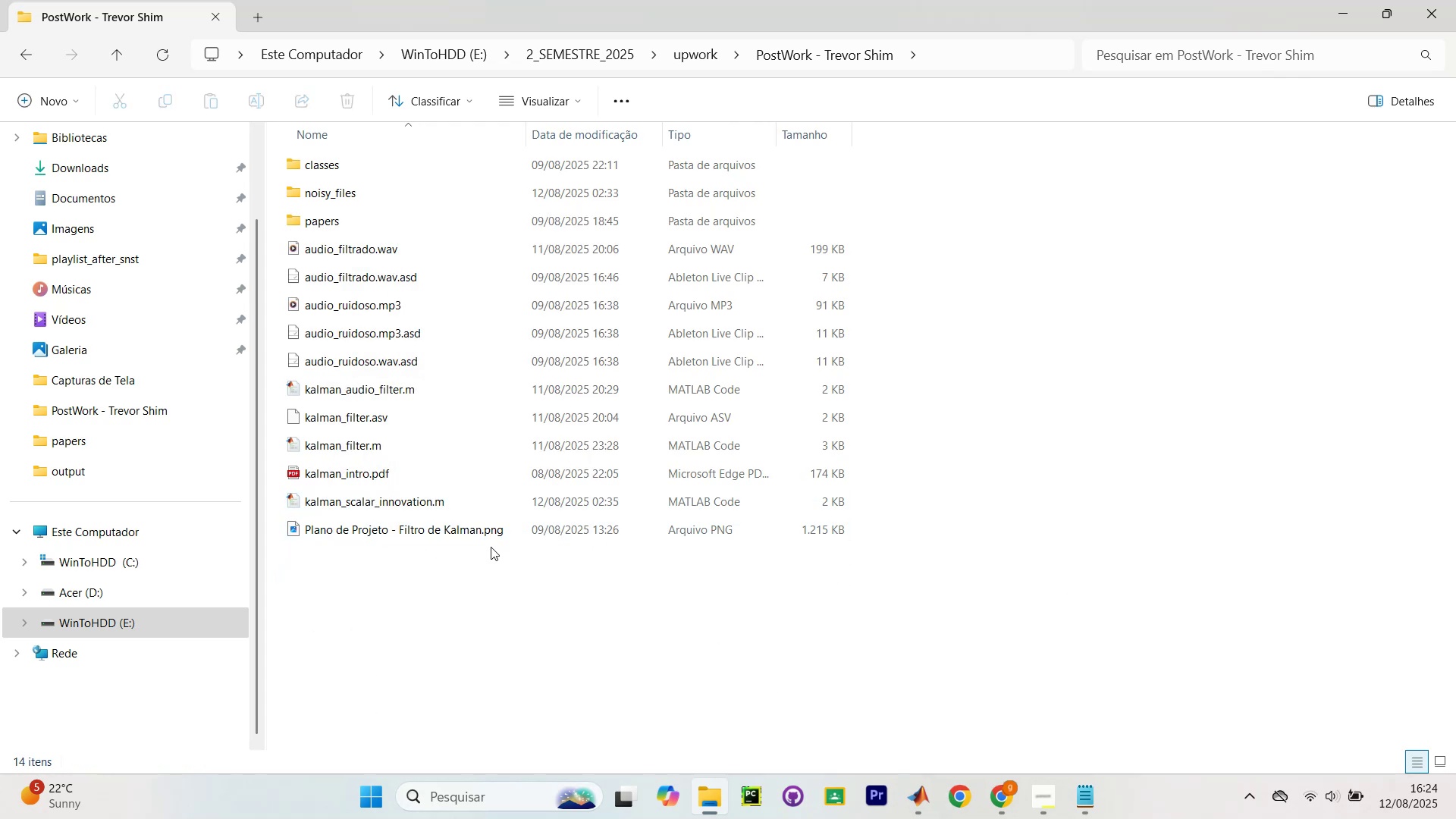 
left_click([428, 533])
 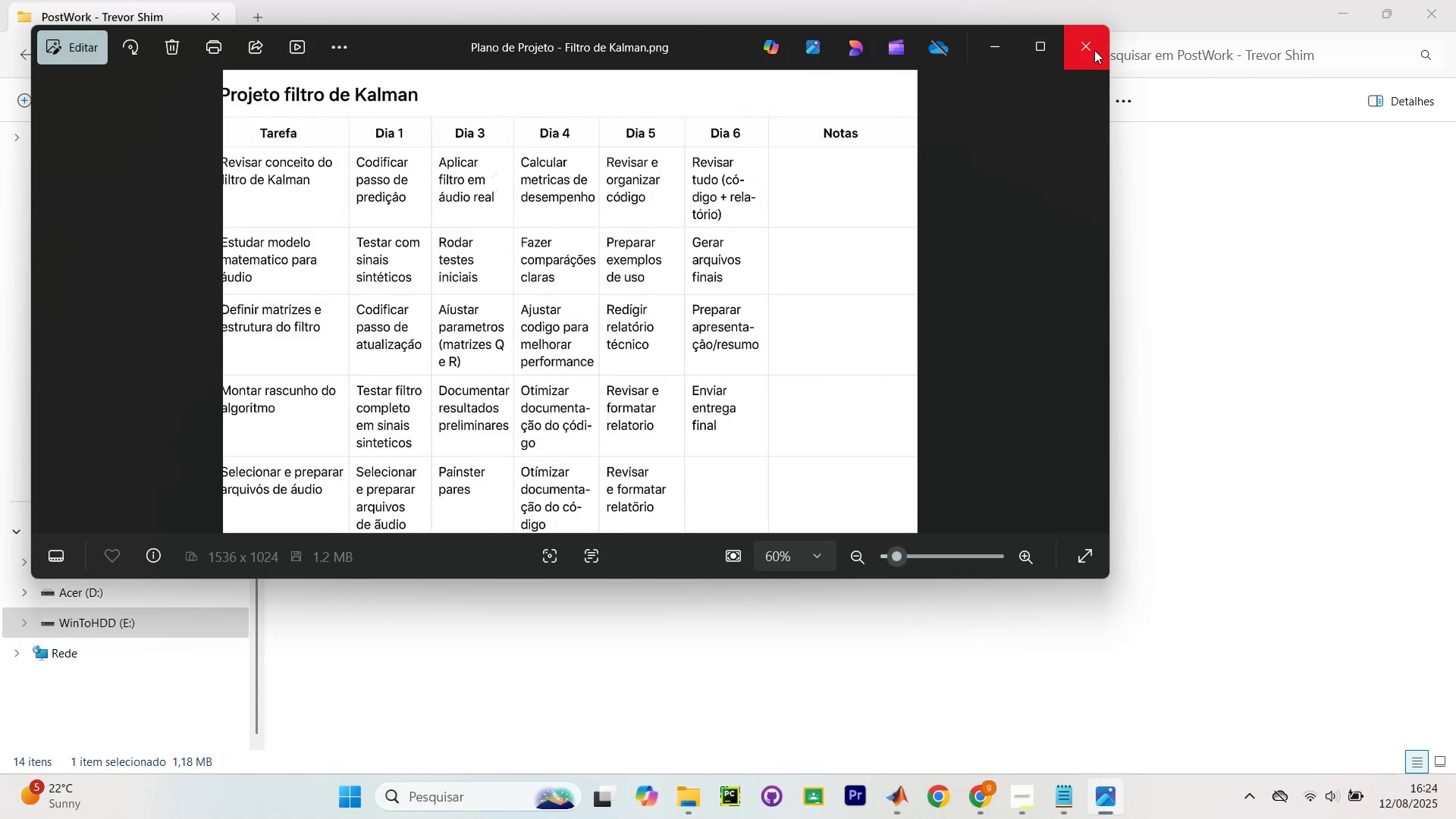 
left_click_drag(start_coordinate=[915, 656], to_coordinate=[444, 657])
 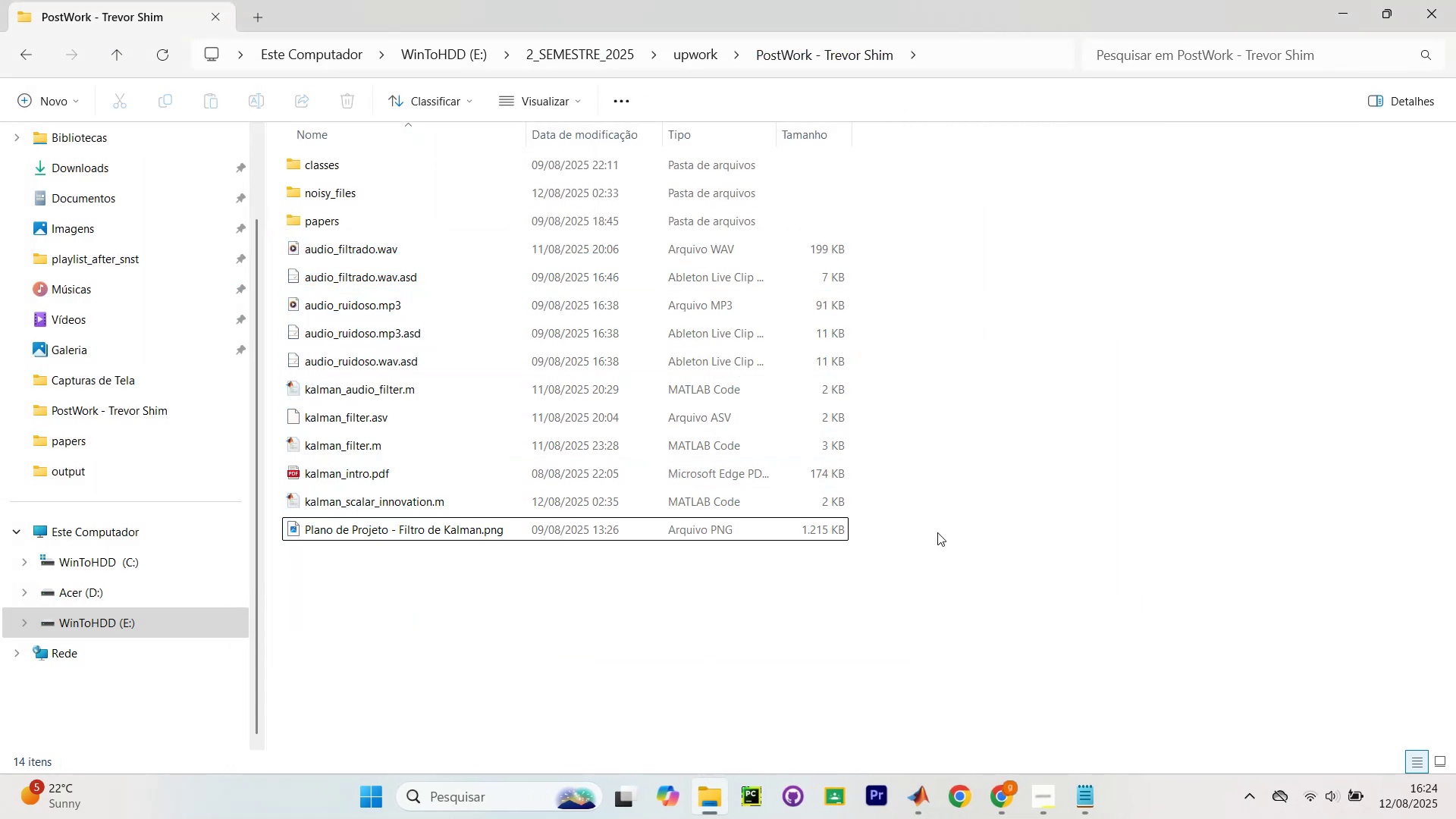 
left_click_drag(start_coordinate=[973, 436], to_coordinate=[332, 402])
 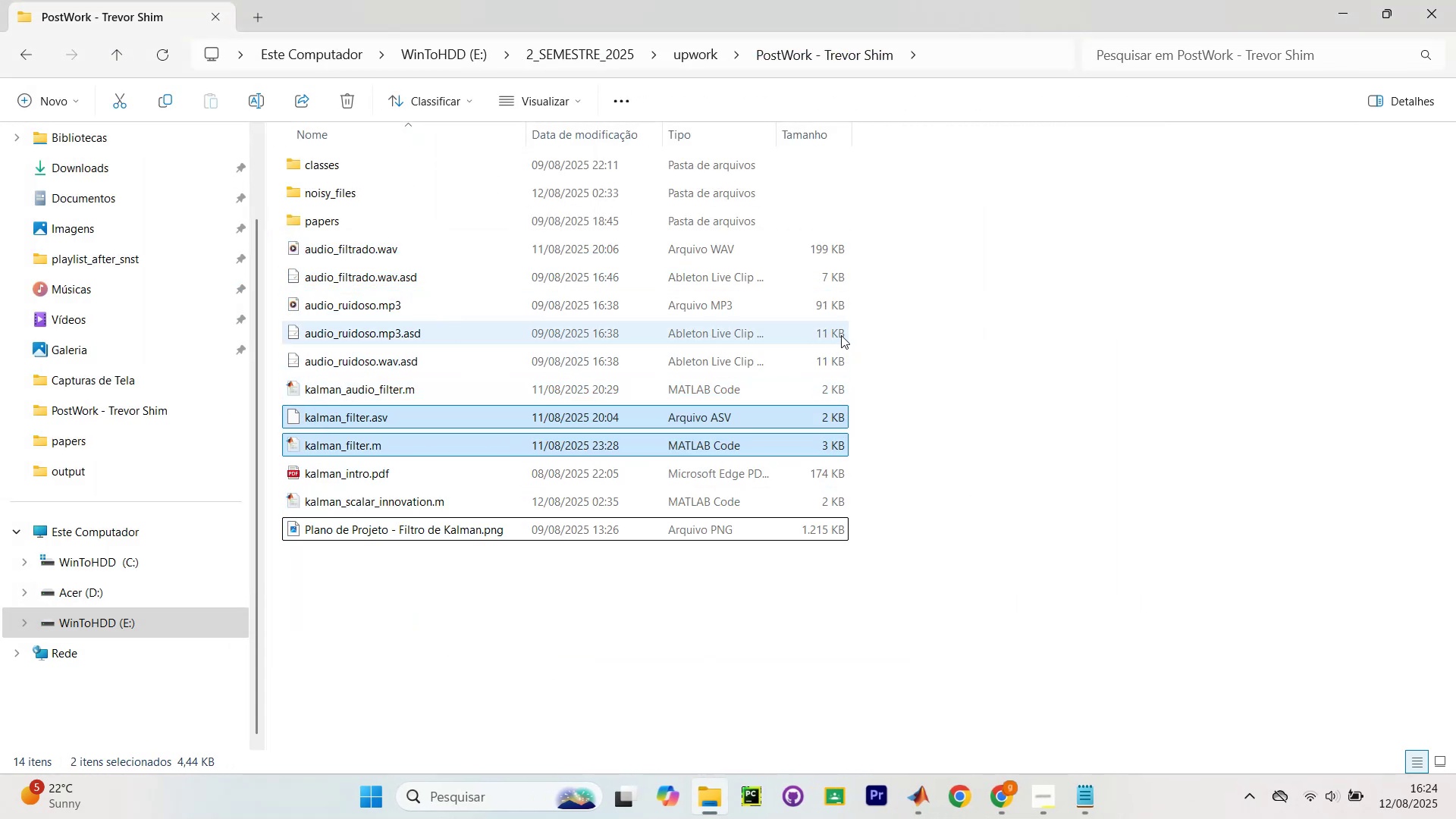 
left_click_drag(start_coordinate=[903, 363], to_coordinate=[308, 246])
 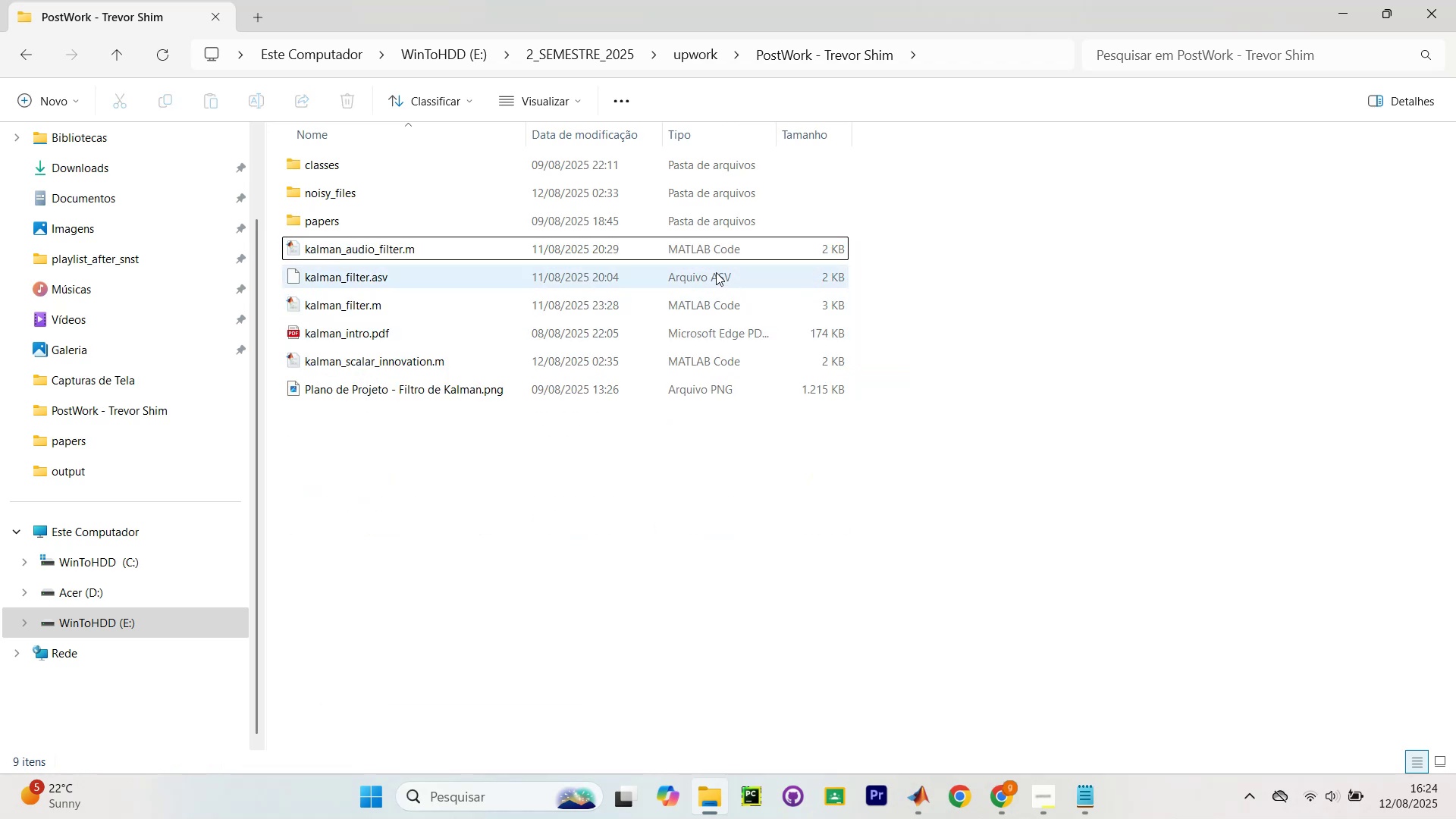 
double_click([433, 196])
 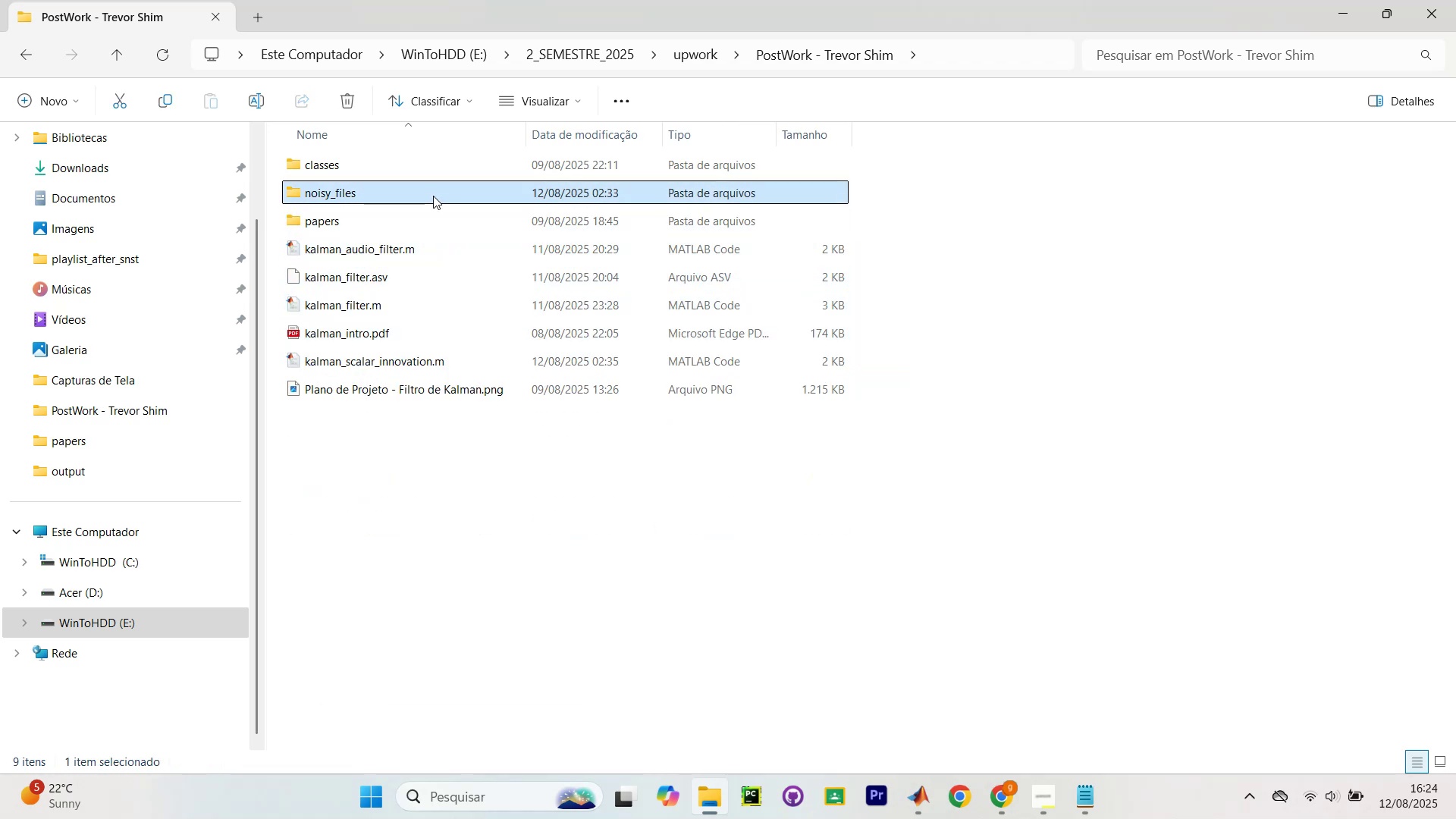 
triple_click([433, 196])
 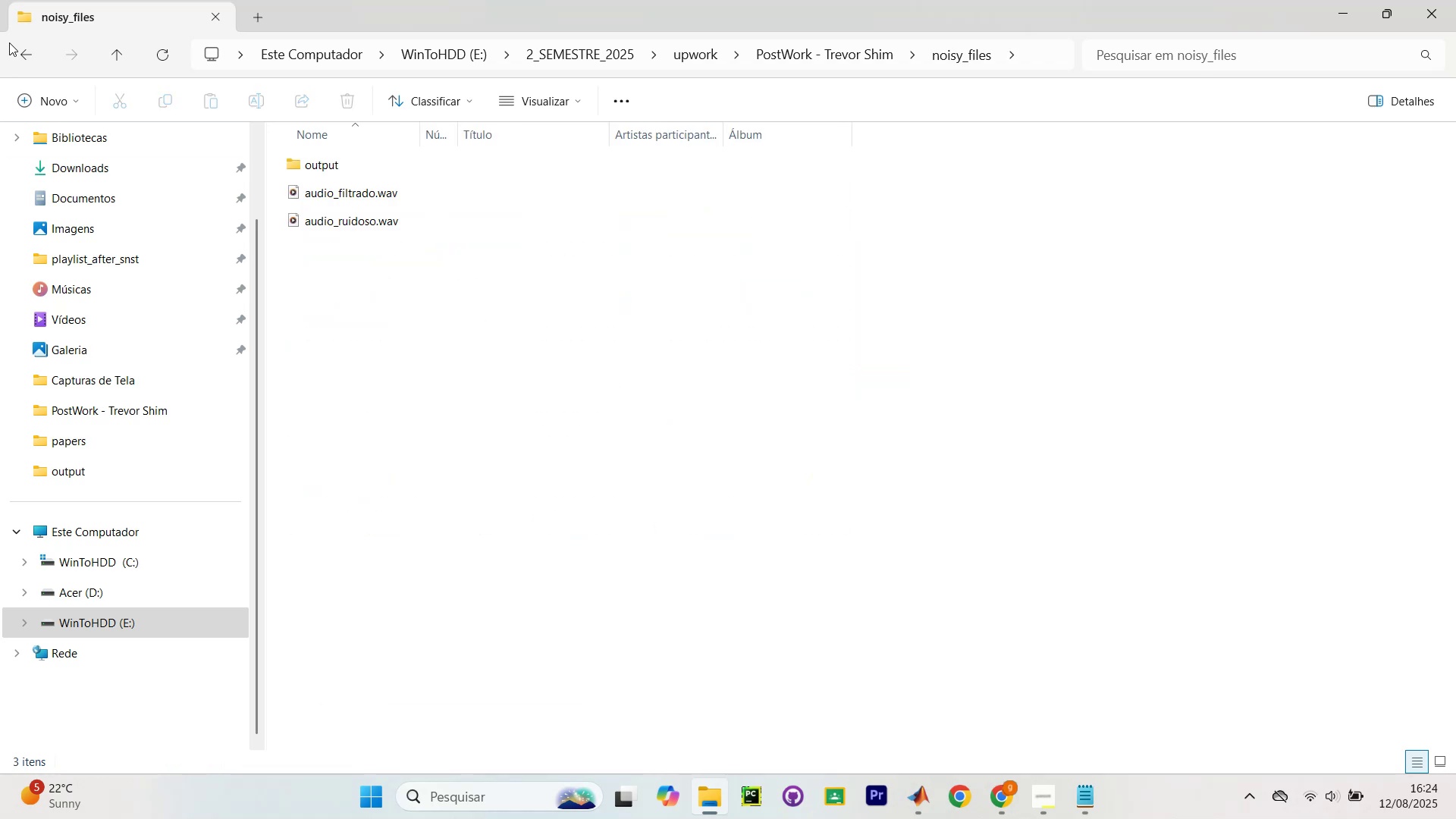 
left_click_drag(start_coordinate=[30, 56], to_coordinate=[59, 124])
 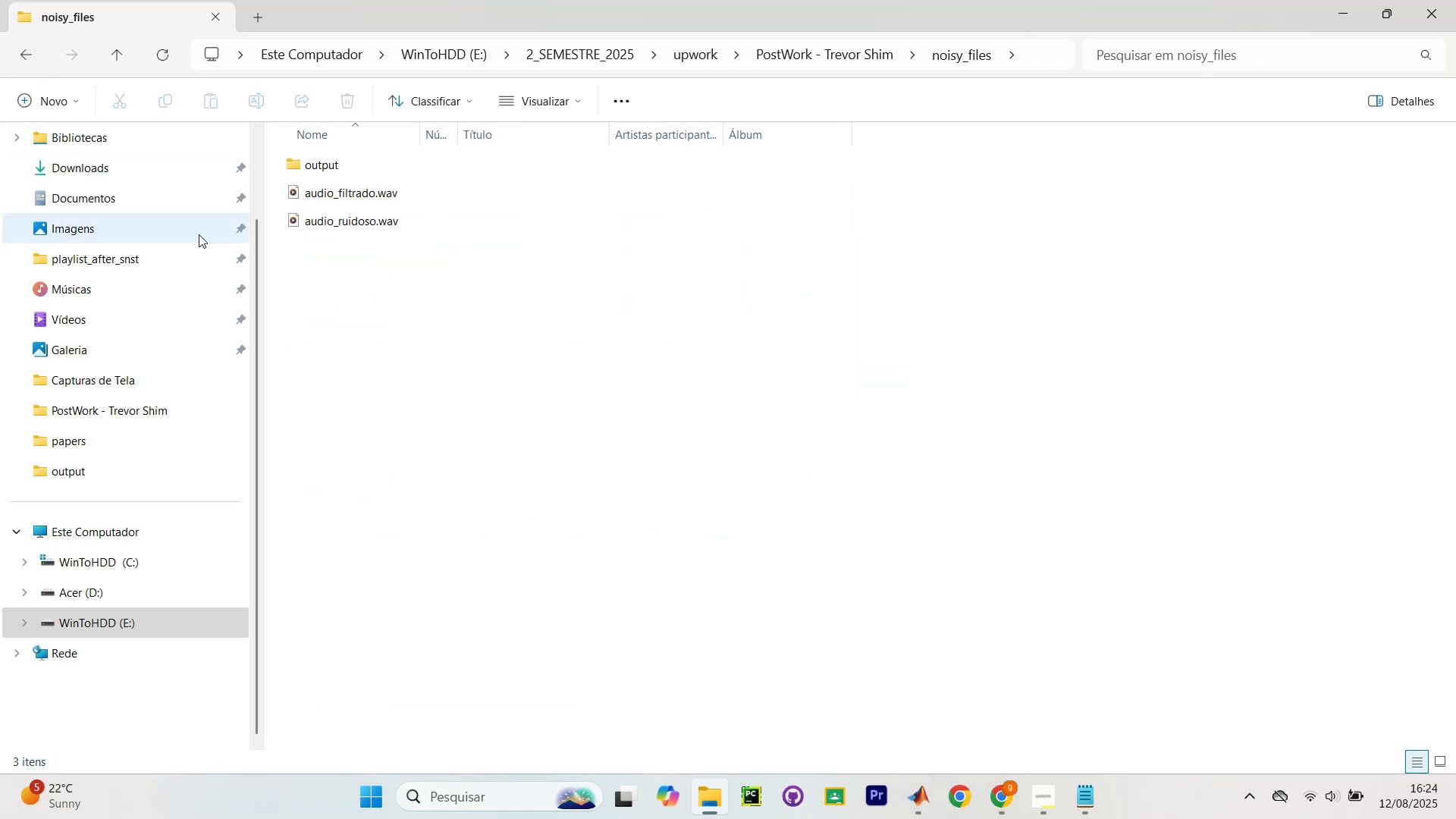 
left_click_drag(start_coordinate=[665, 359], to_coordinate=[333, 194])
 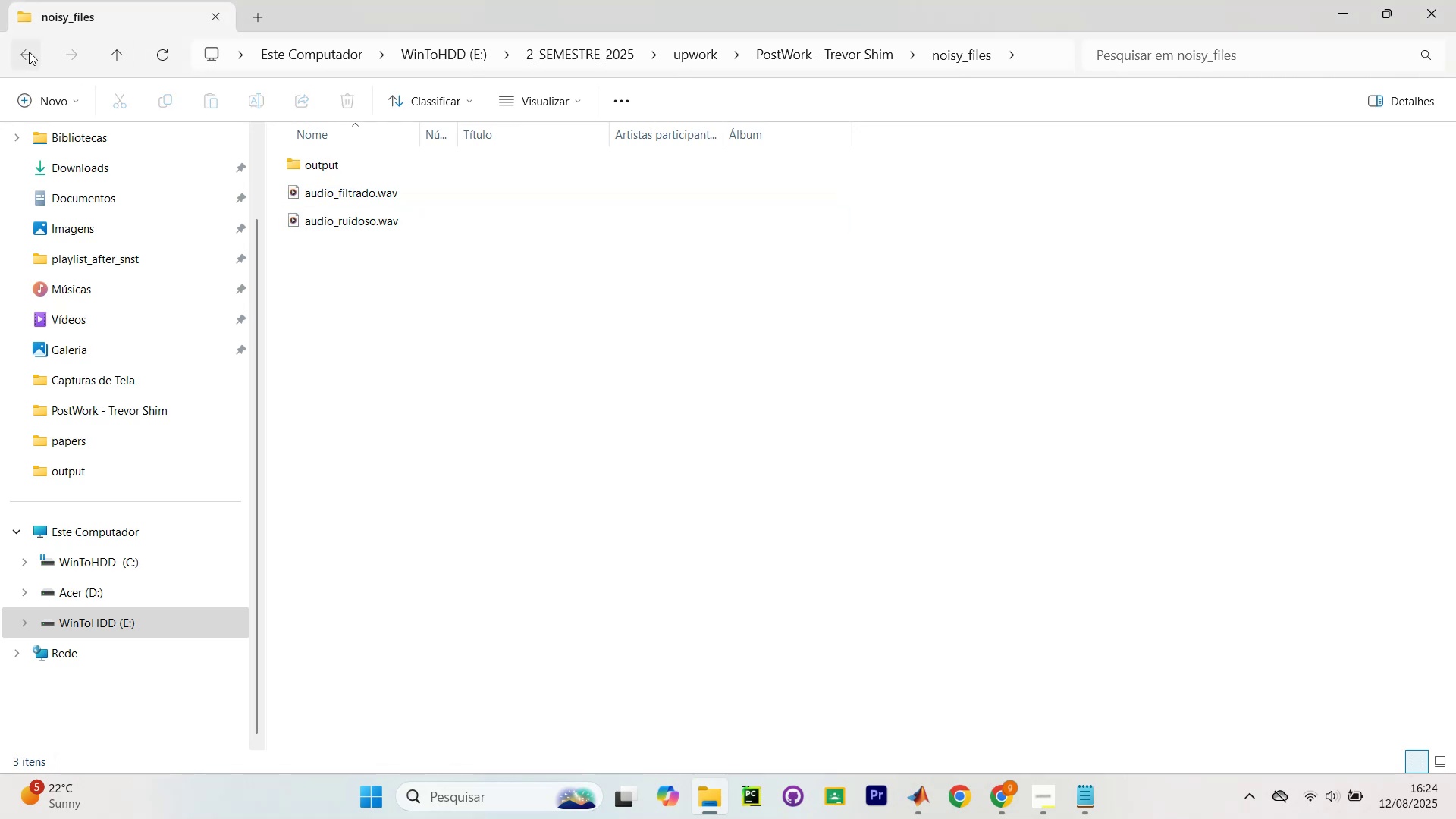 
double_click([316, 158])
 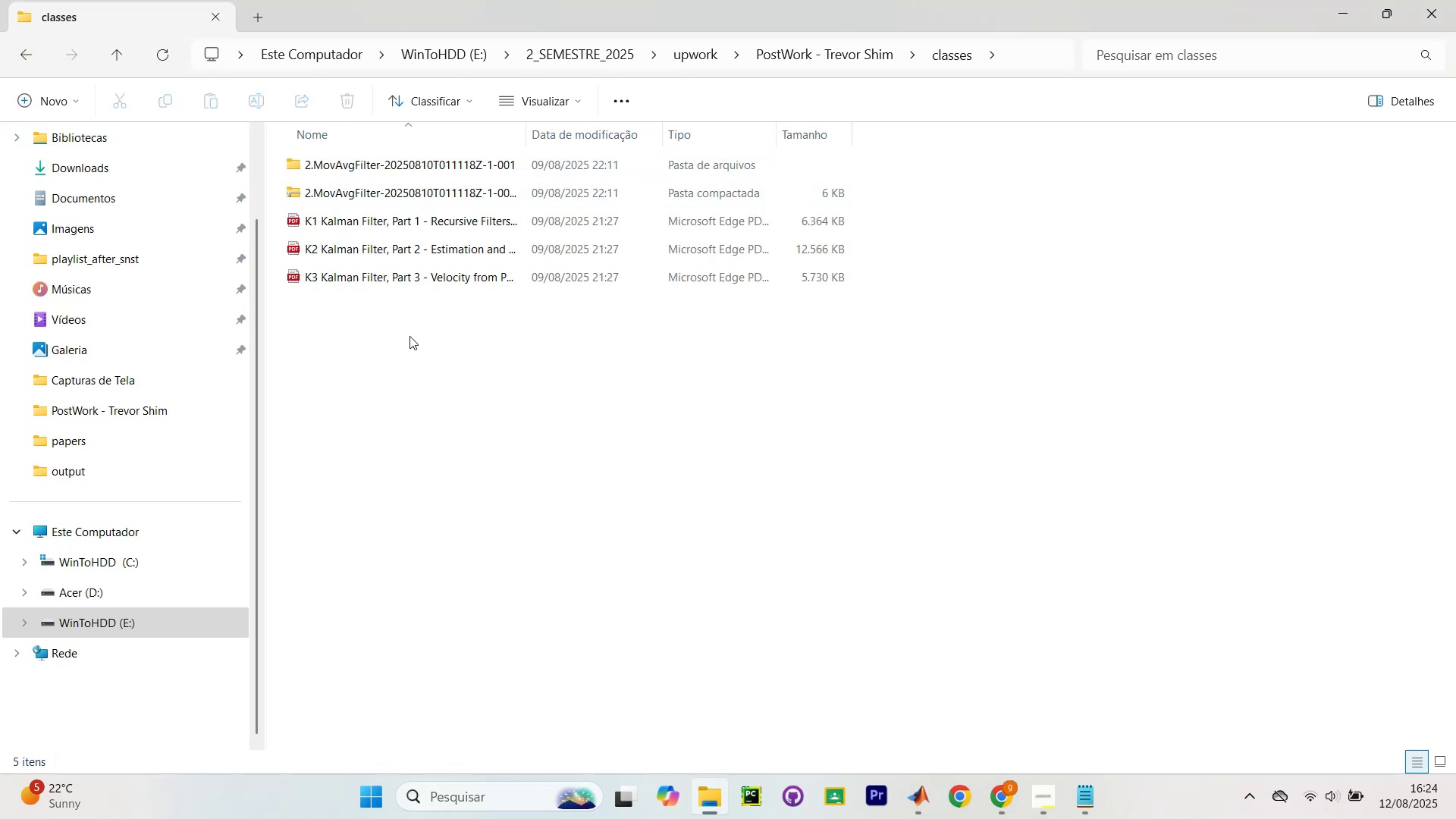 
left_click_drag(start_coordinate=[529, 135], to_coordinate=[877, 196])
 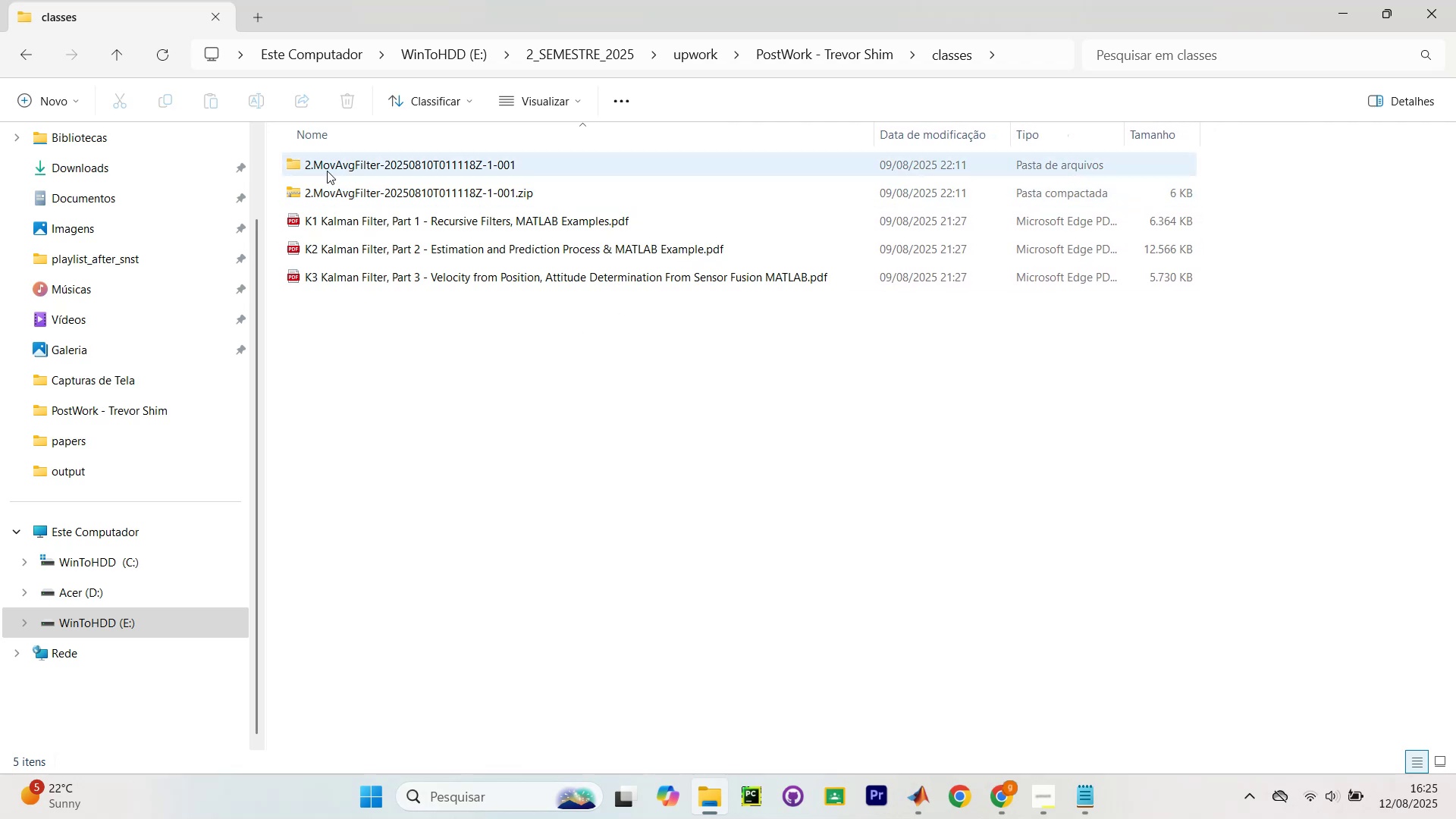 
double_click([336, 165])
 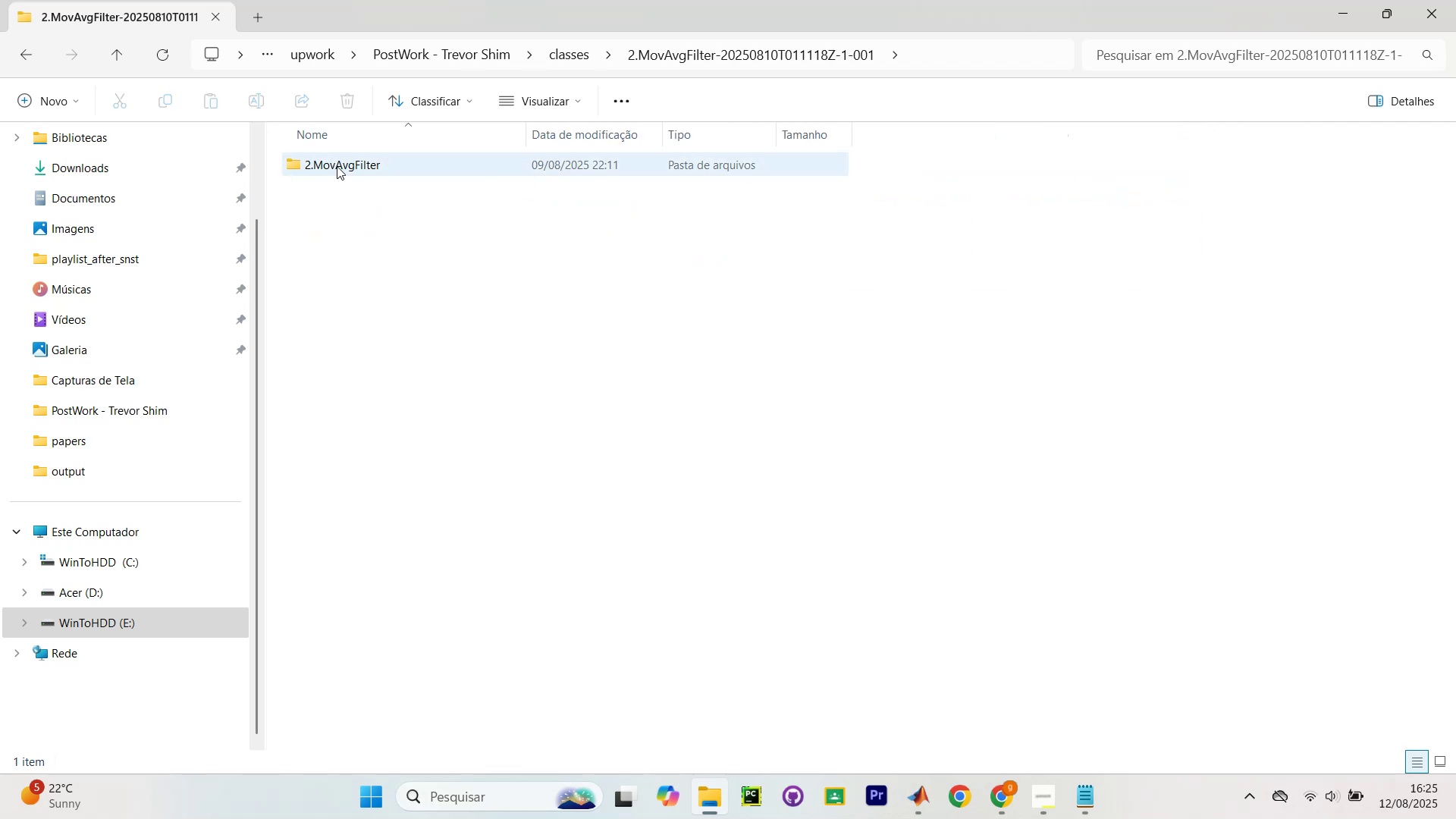 
double_click([339, 163])
 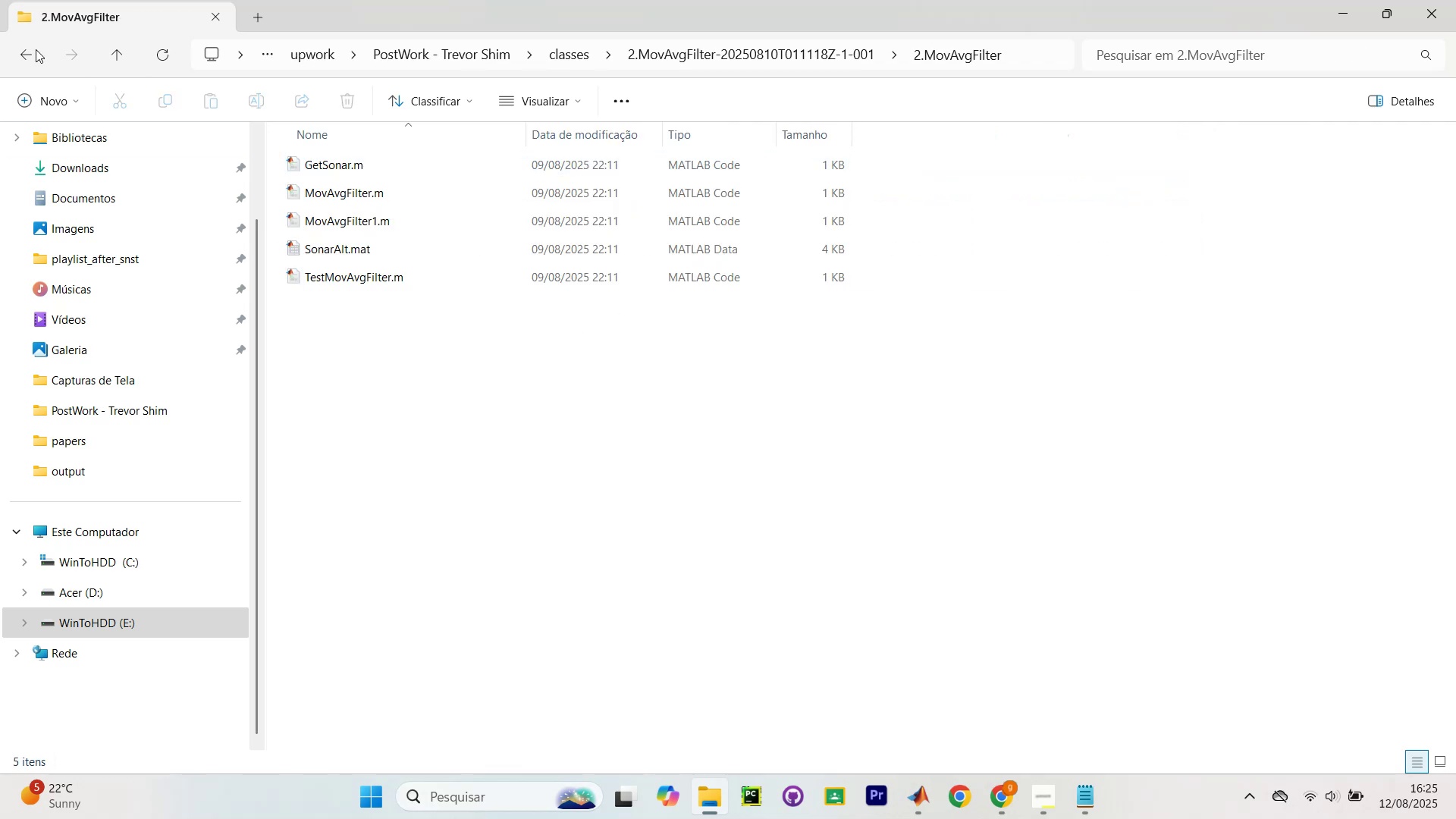 
left_click([17, 57])
 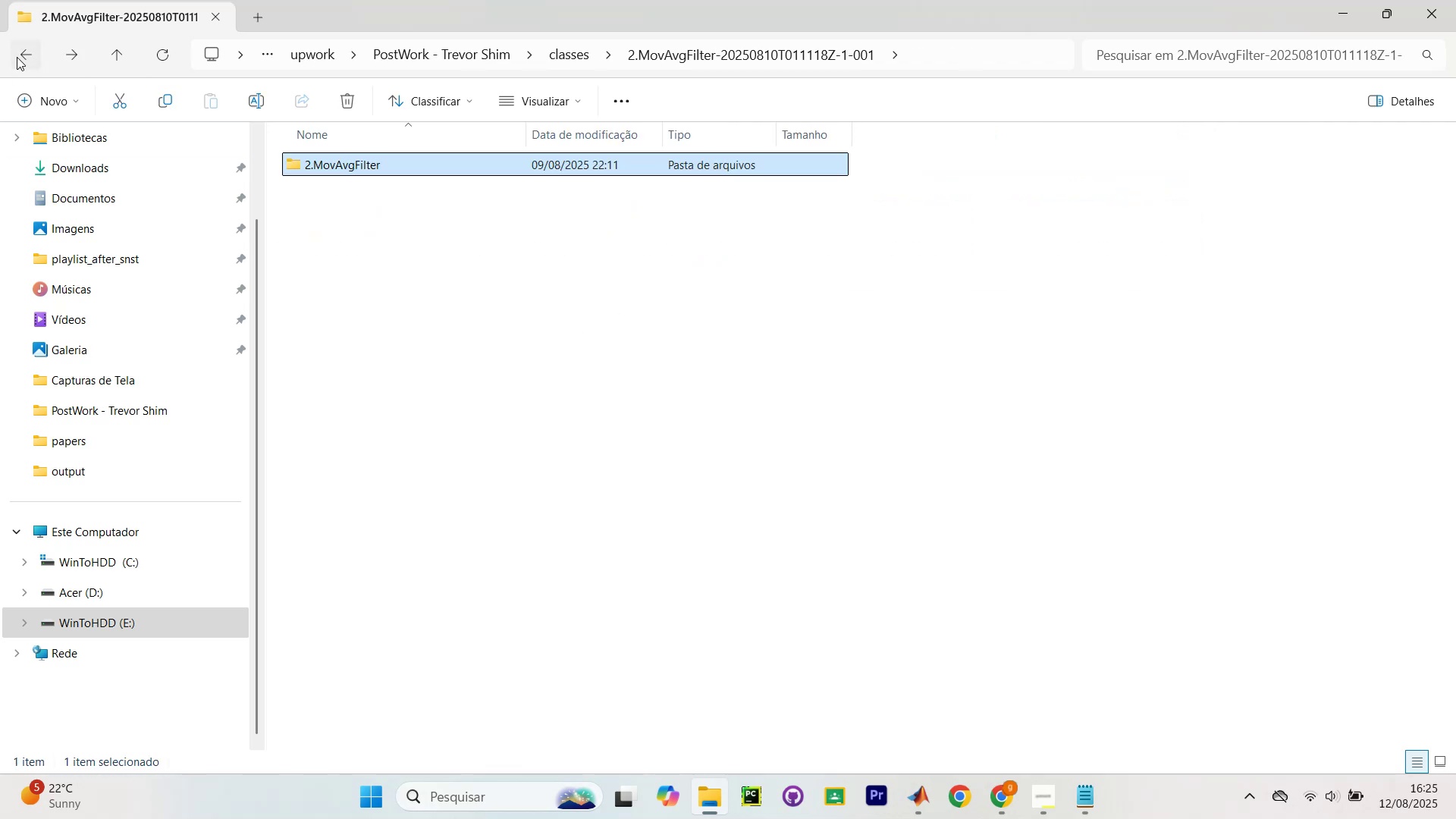 
left_click([17, 57])
 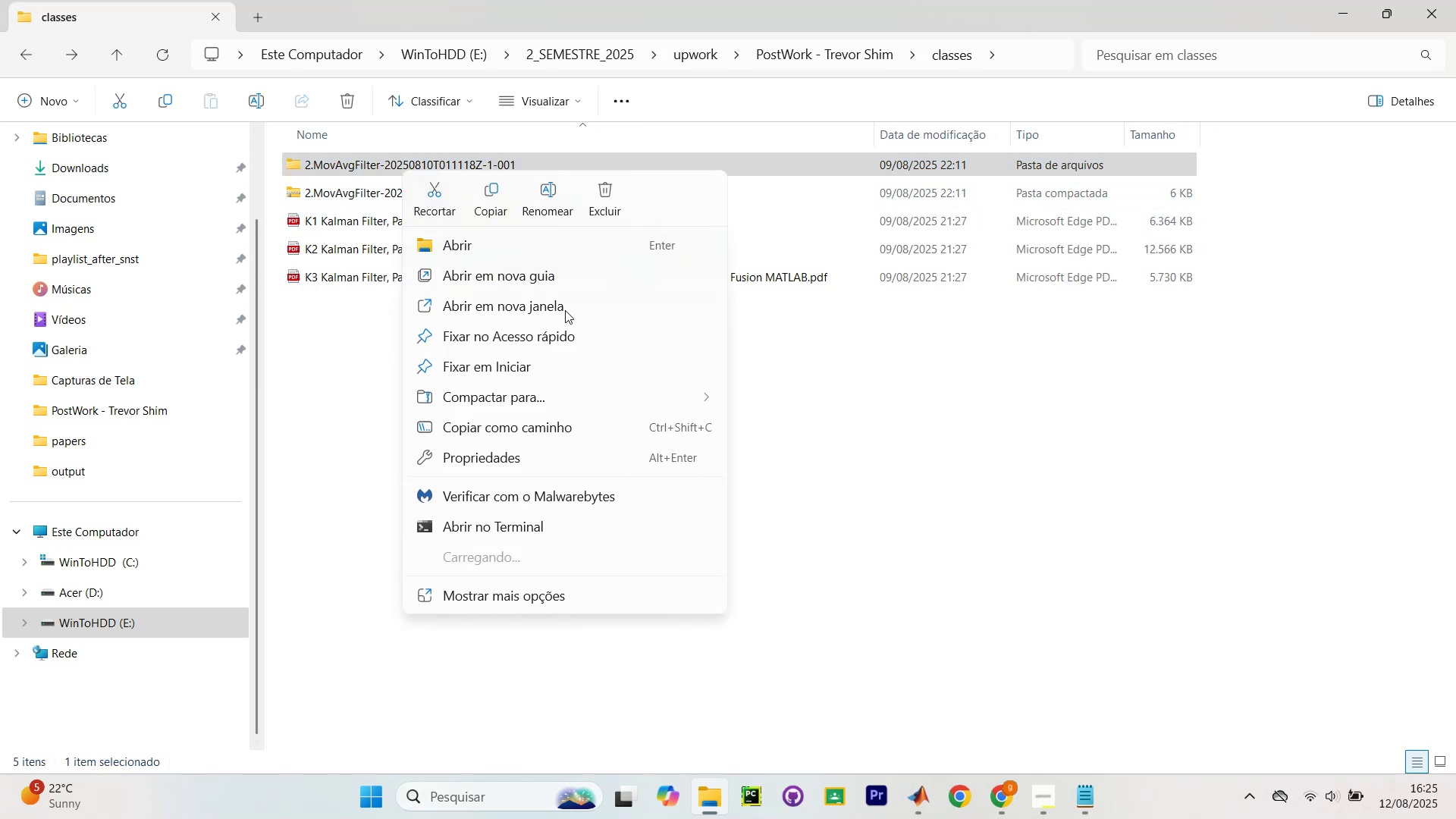 
left_click([609, 203])
 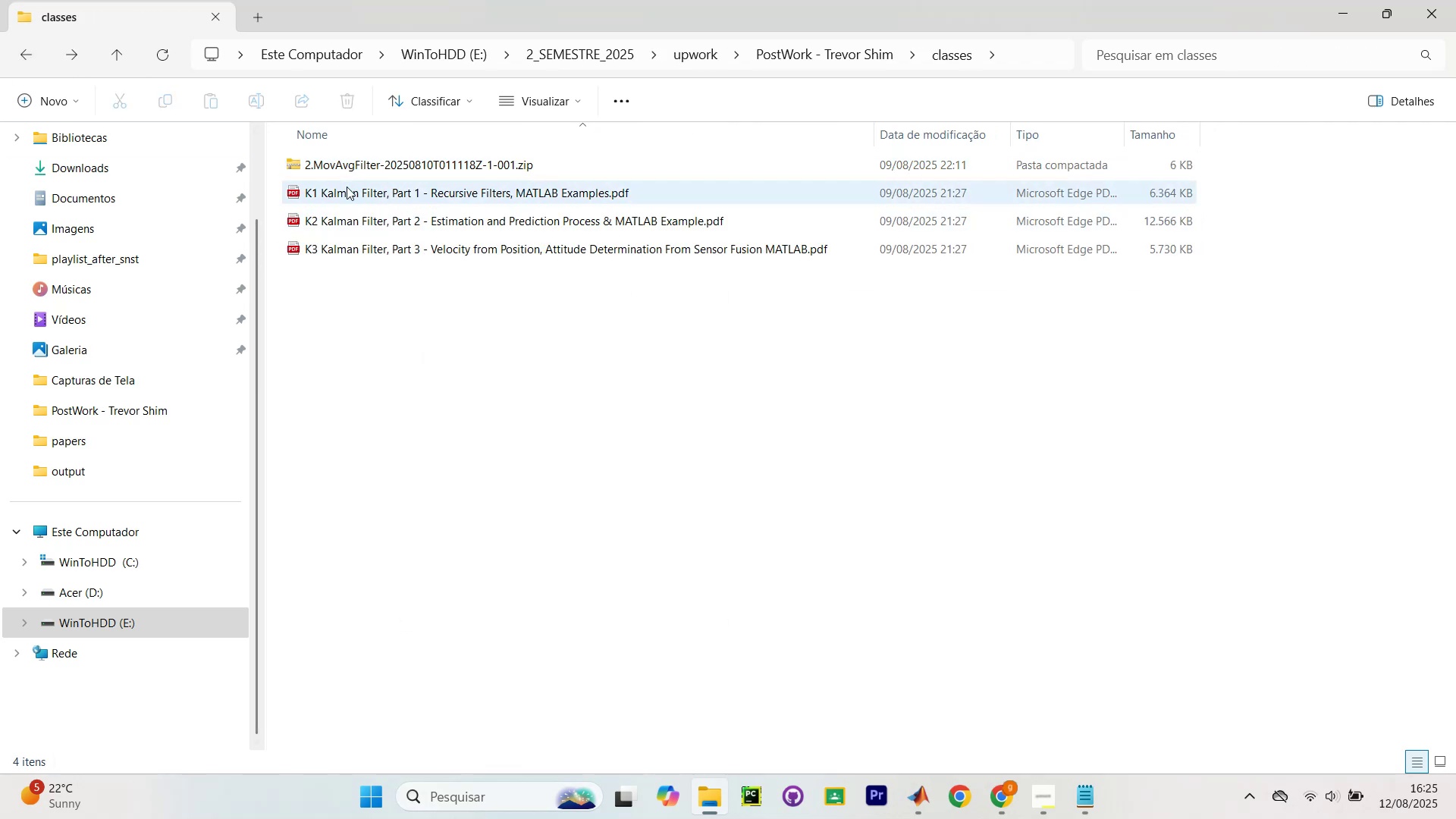 
right_click([340, 165])
 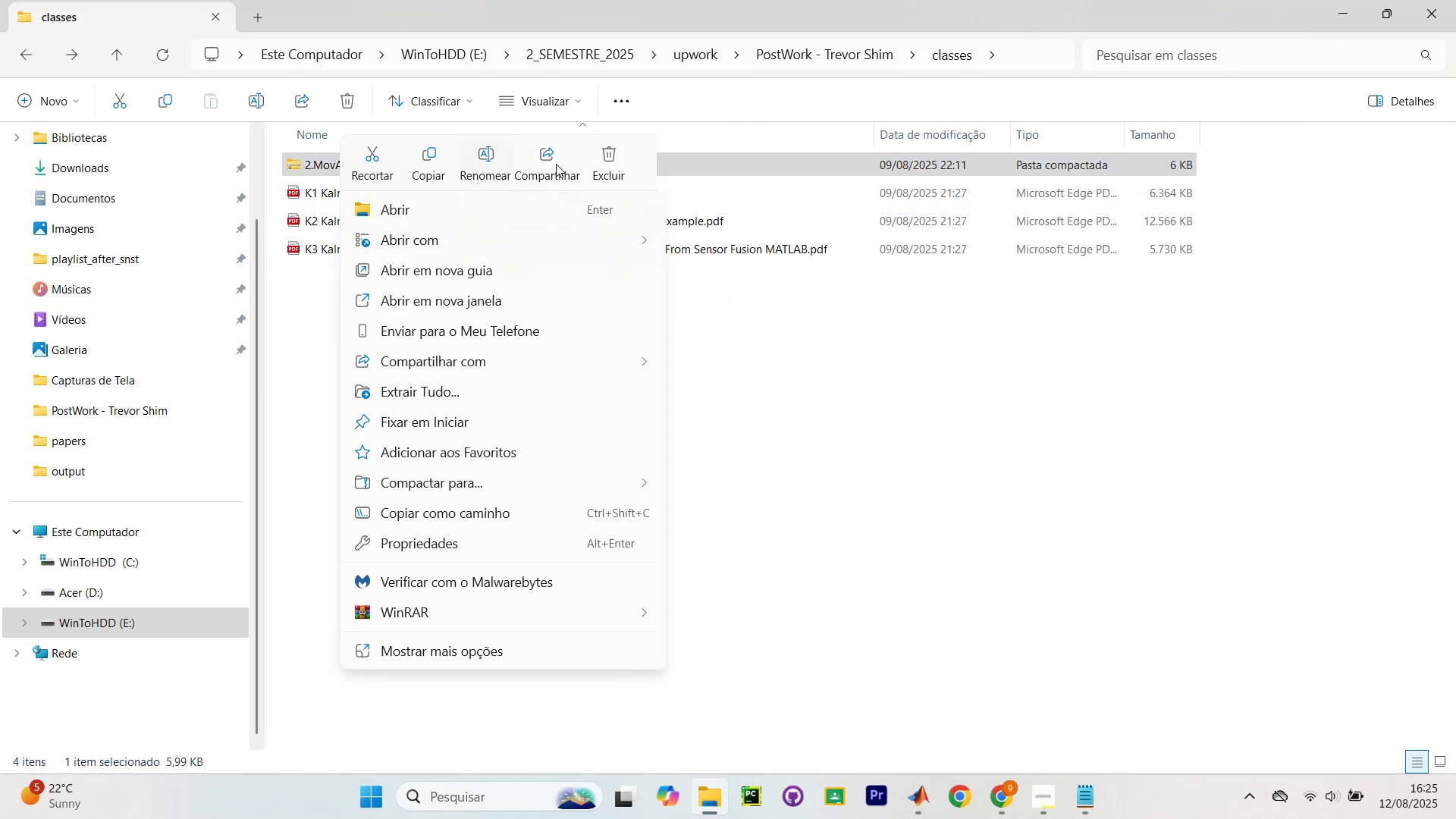 
left_click([629, 152])
 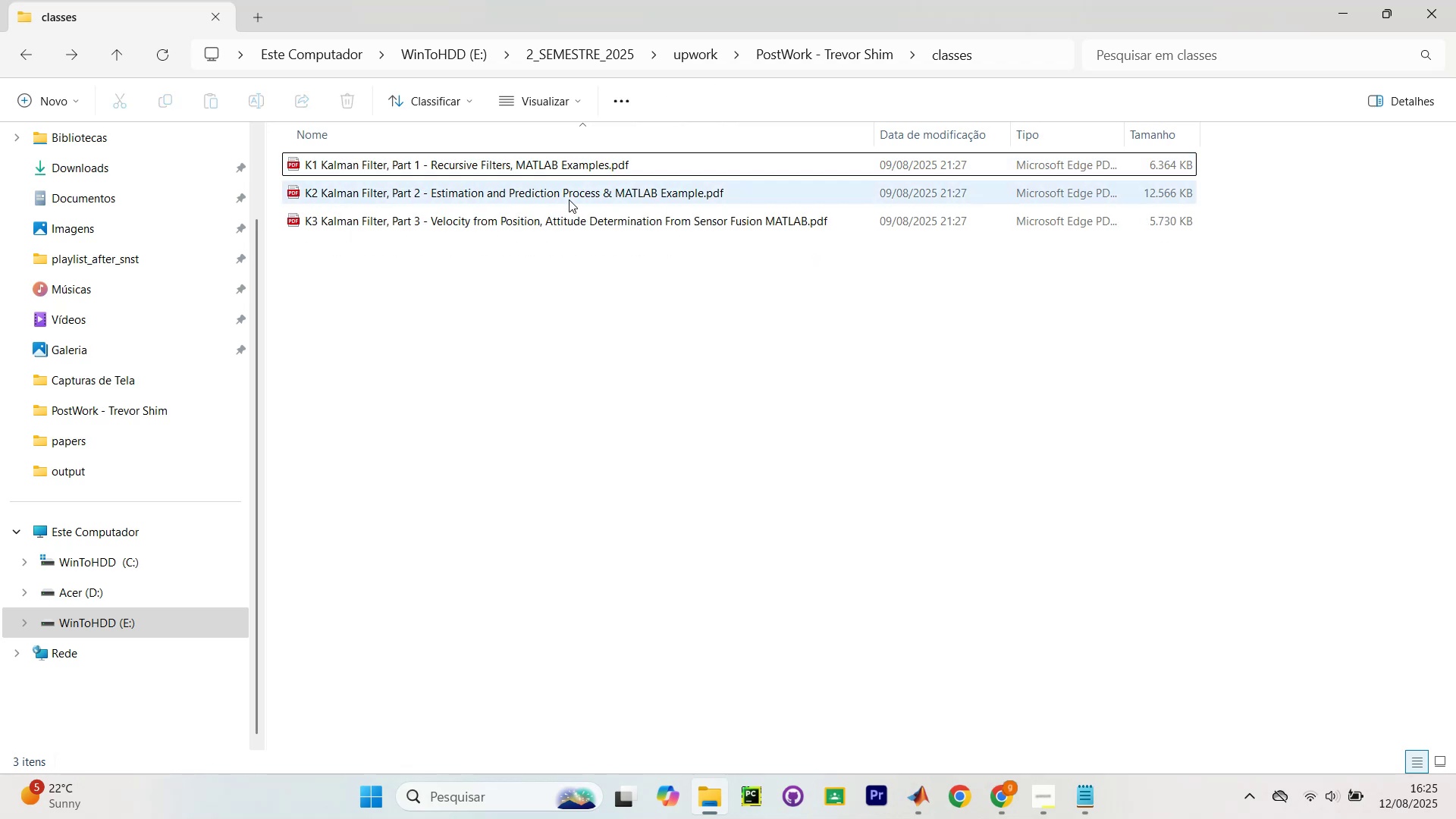 
left_click([518, 333])
 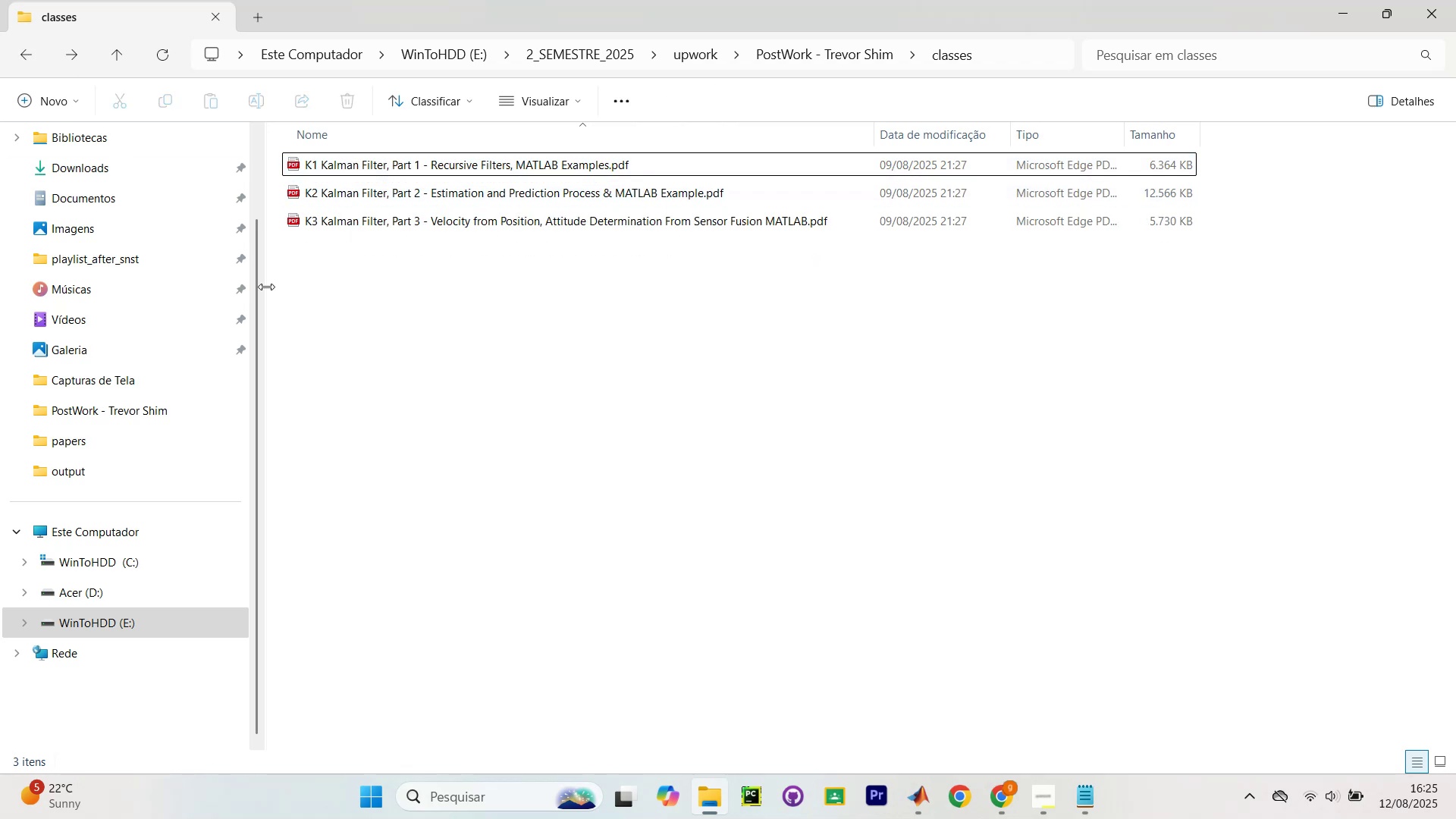 
left_click_drag(start_coordinate=[268, 283], to_coordinate=[139, 262])
 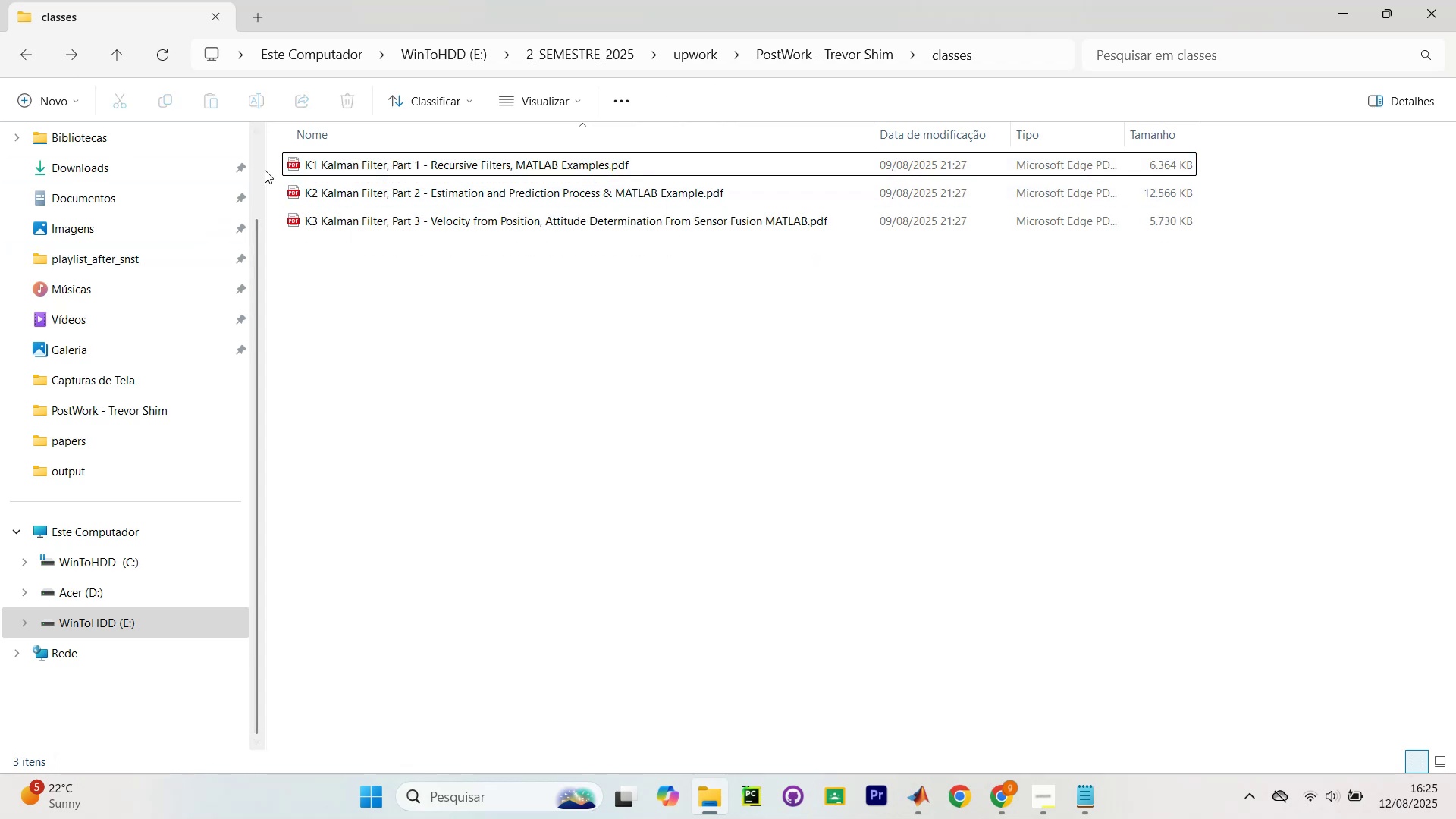 
left_click_drag(start_coordinate=[268, 174], to_coordinate=[263, 174])
 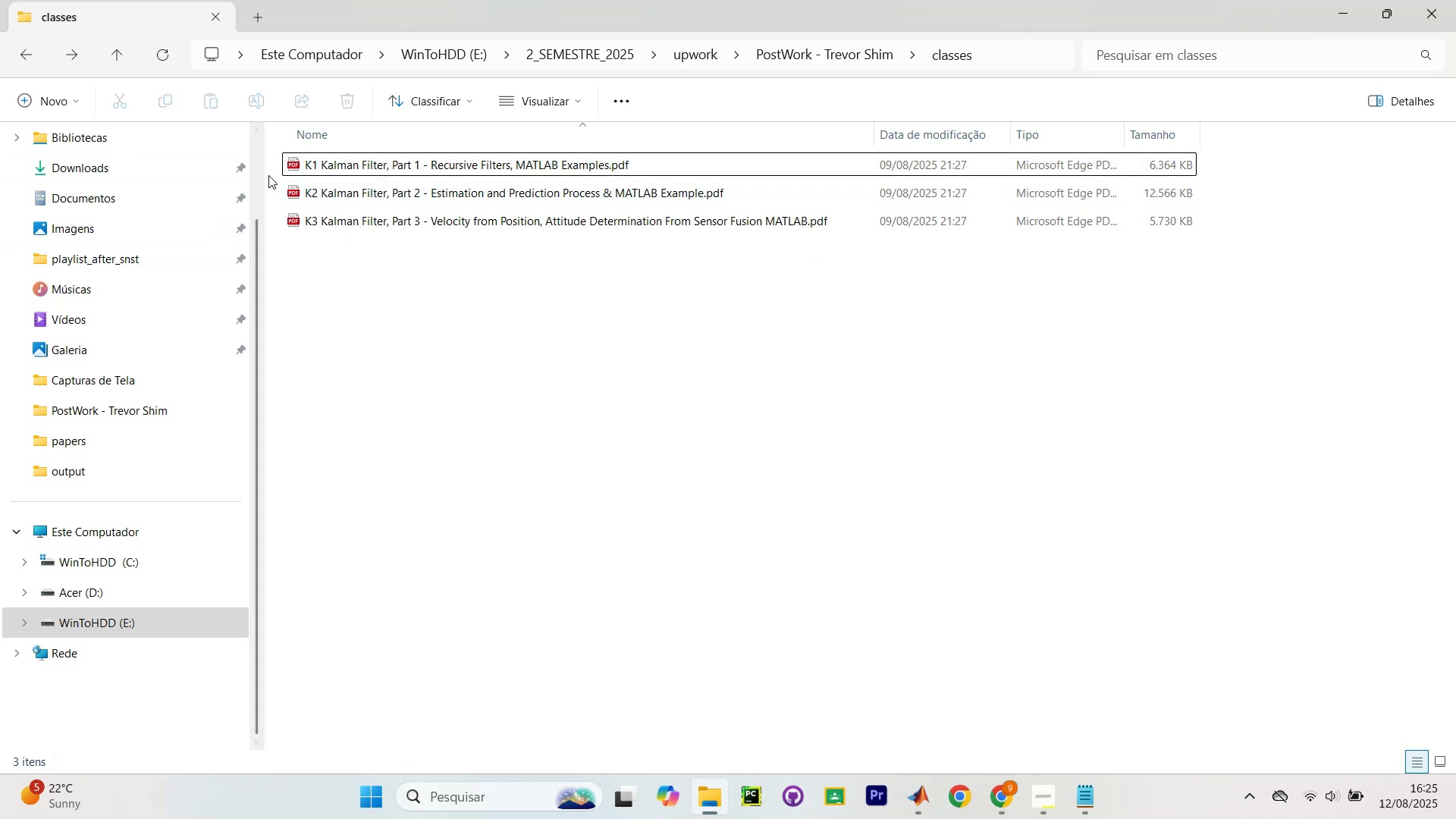 
left_click_drag(start_coordinate=[268, 175], to_coordinate=[154, 168])
 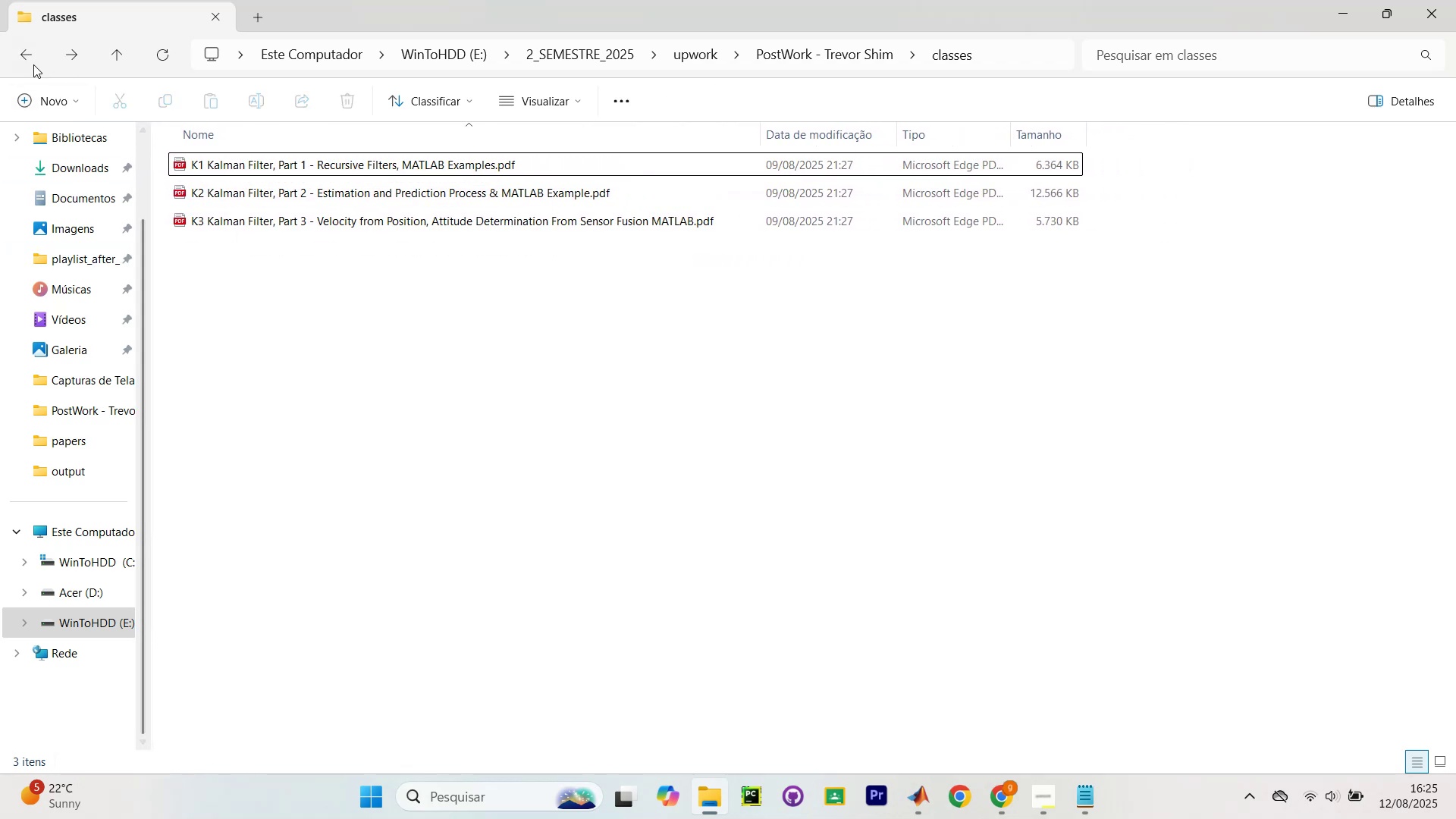 
left_click([23, 63])
 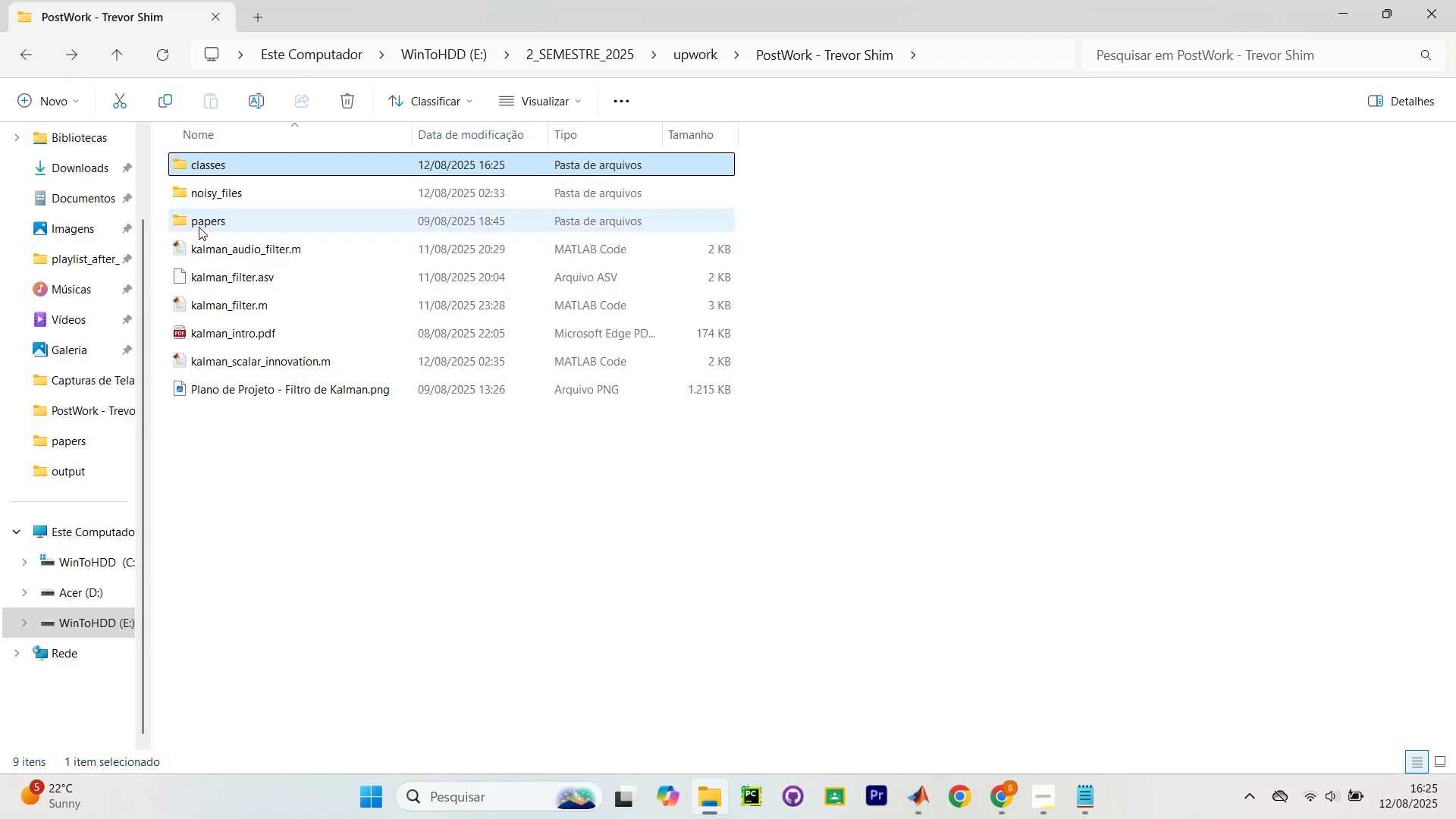 
mouse_move([356, 387])
 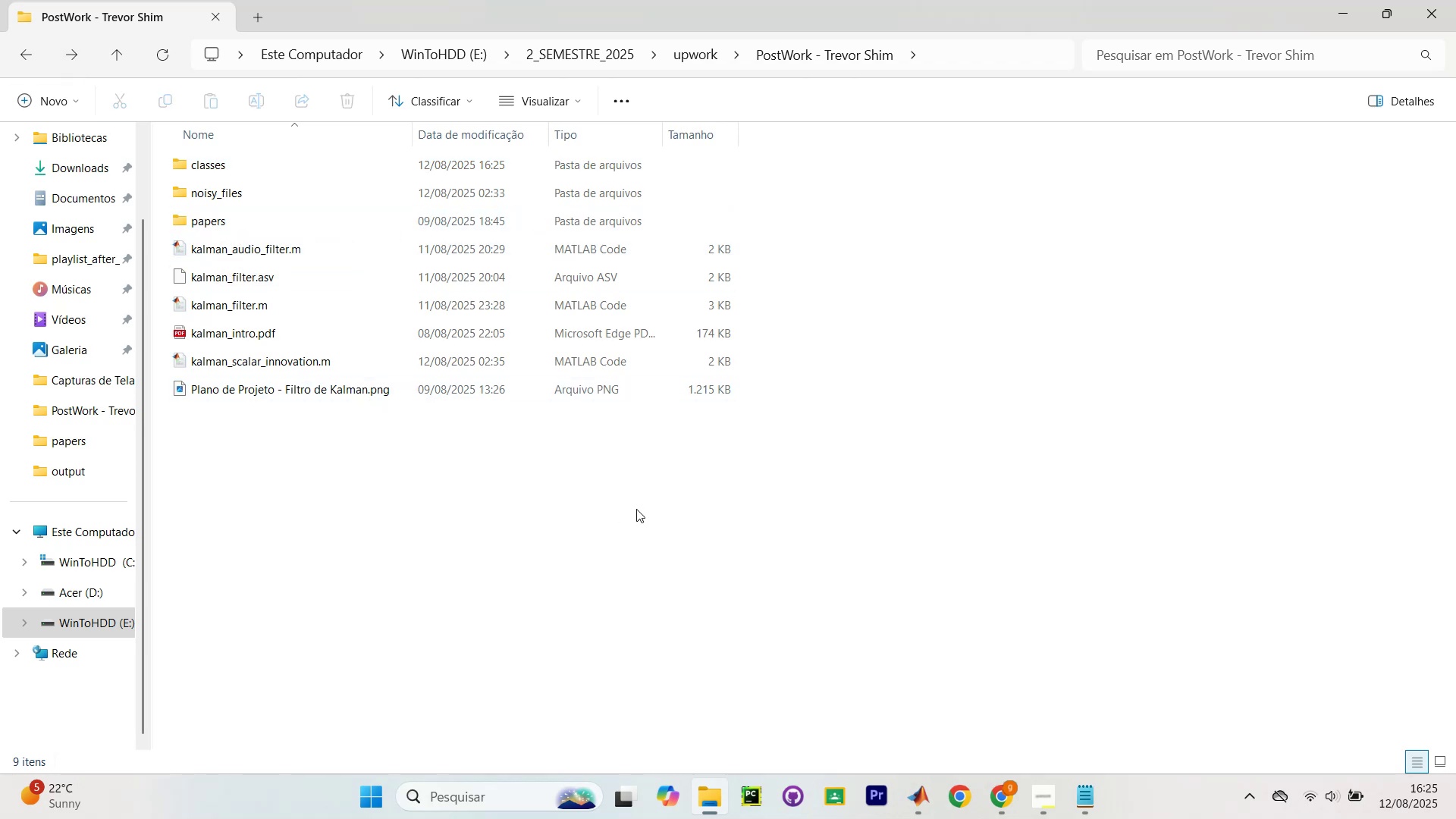 
scroll: coordinate [382, 312], scroll_direction: up, amount: 2.0
 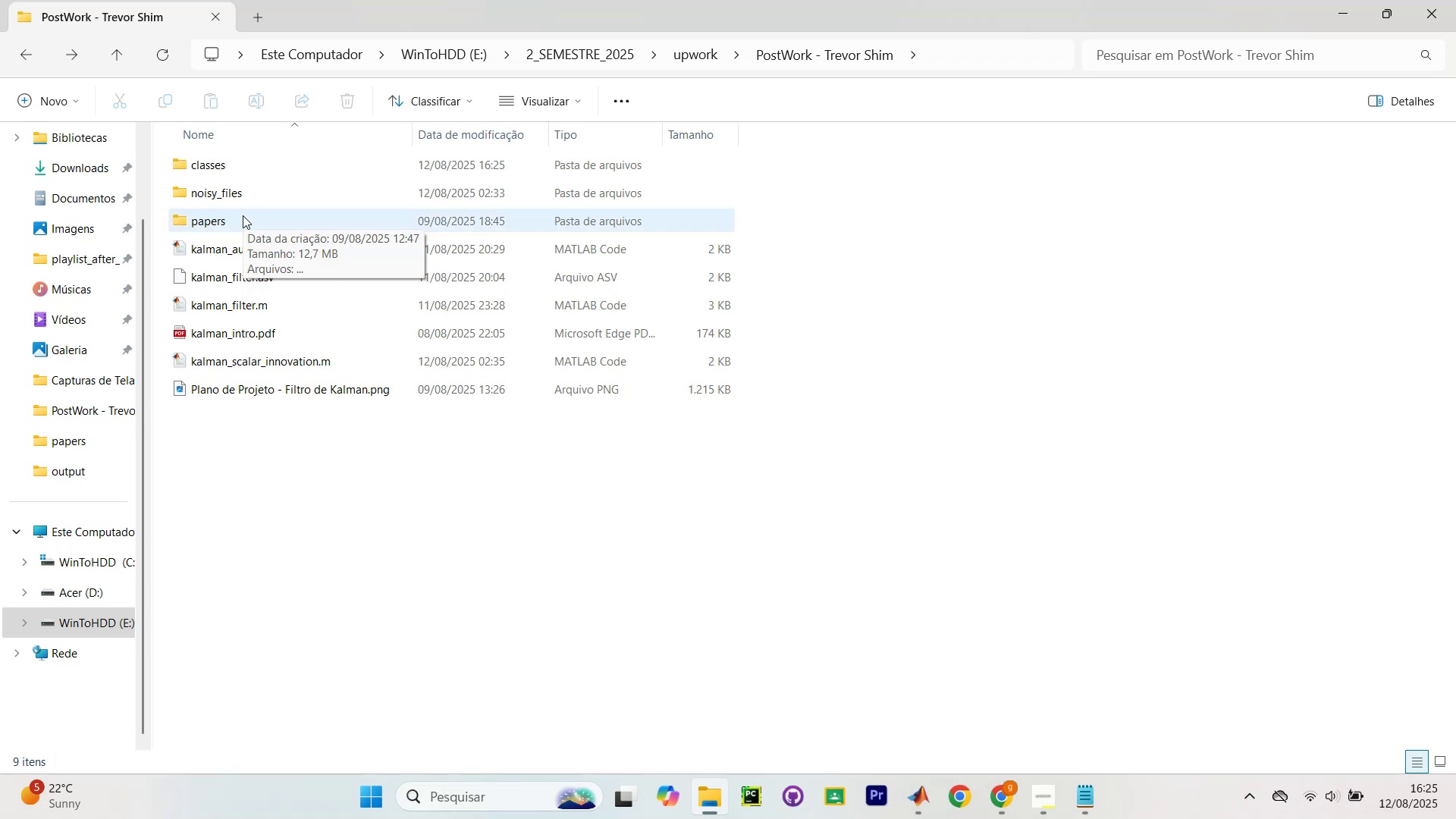 
wait(5.55)
 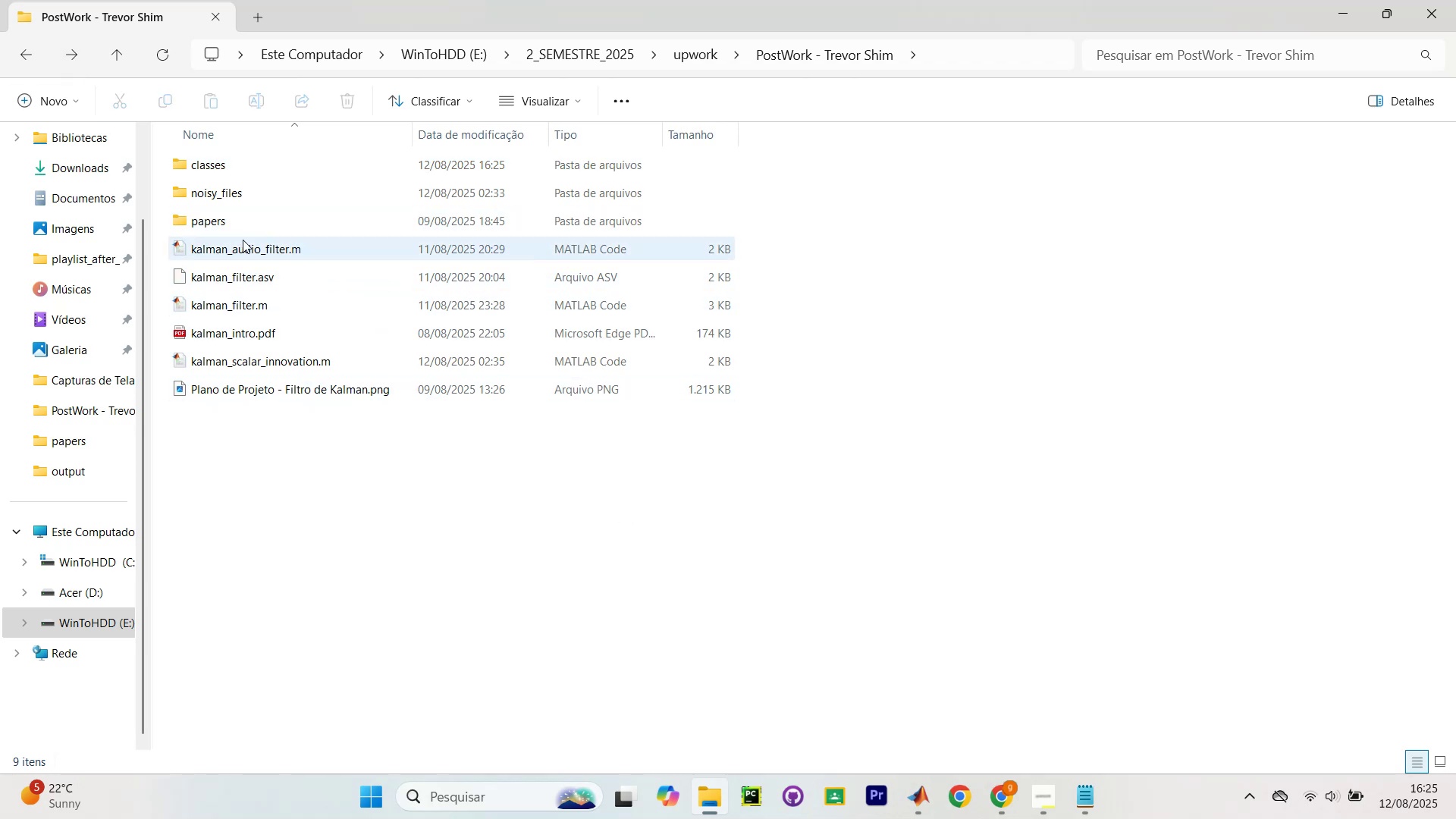 
double_click([243, 215])
 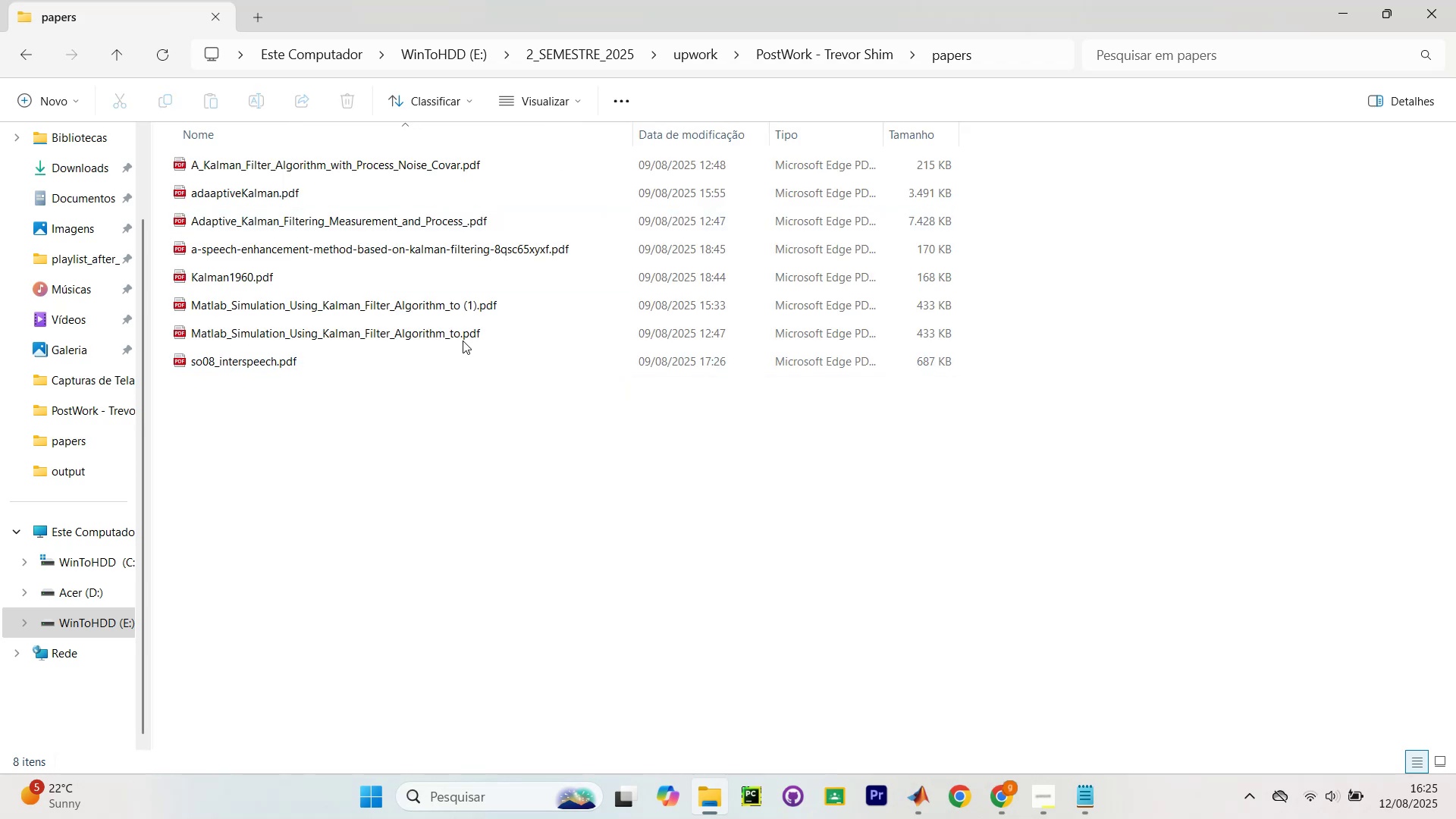 
scroll: coordinate [374, 318], scroll_direction: up, amount: 4.0
 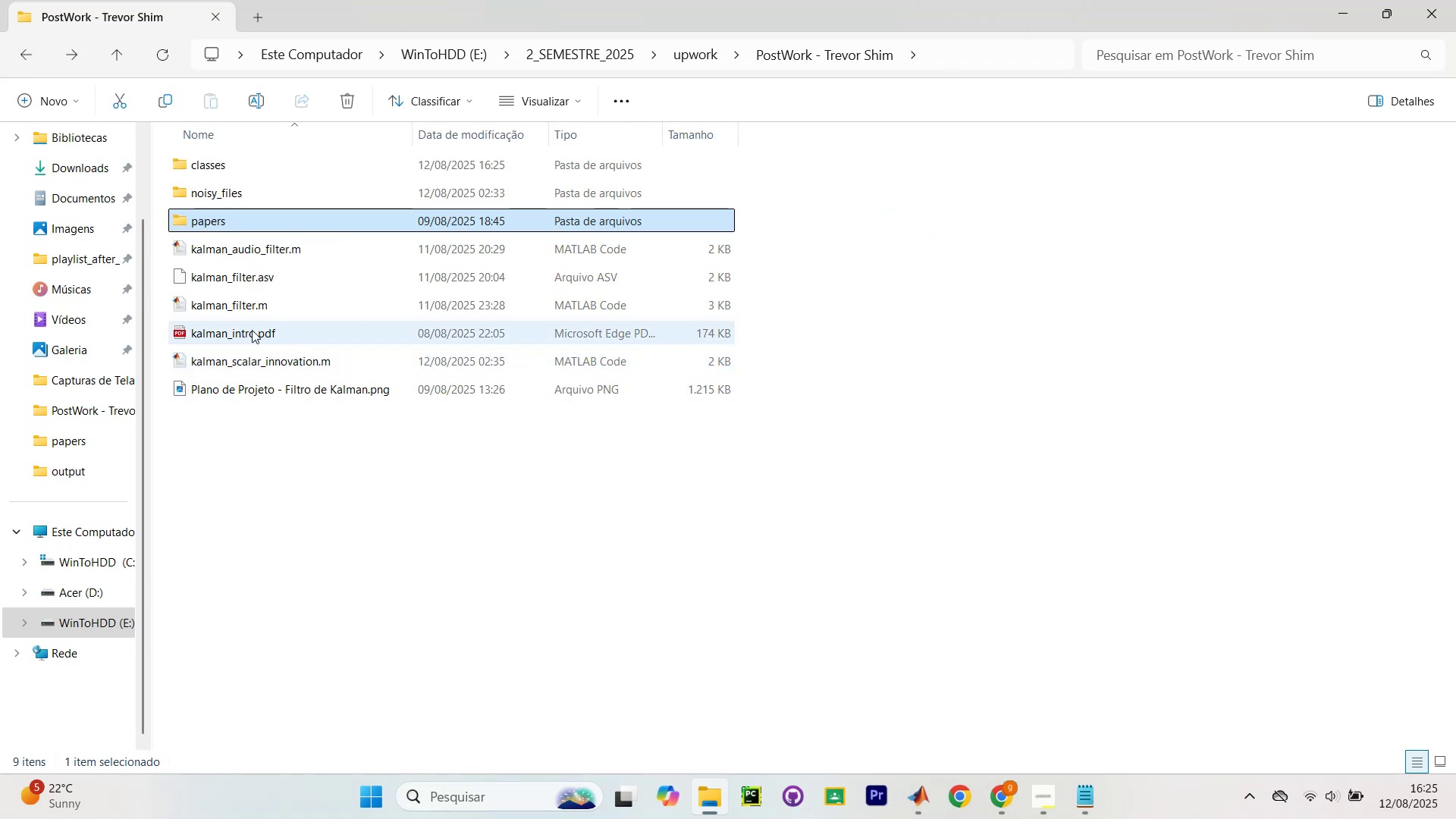 
left_click([261, 516])
 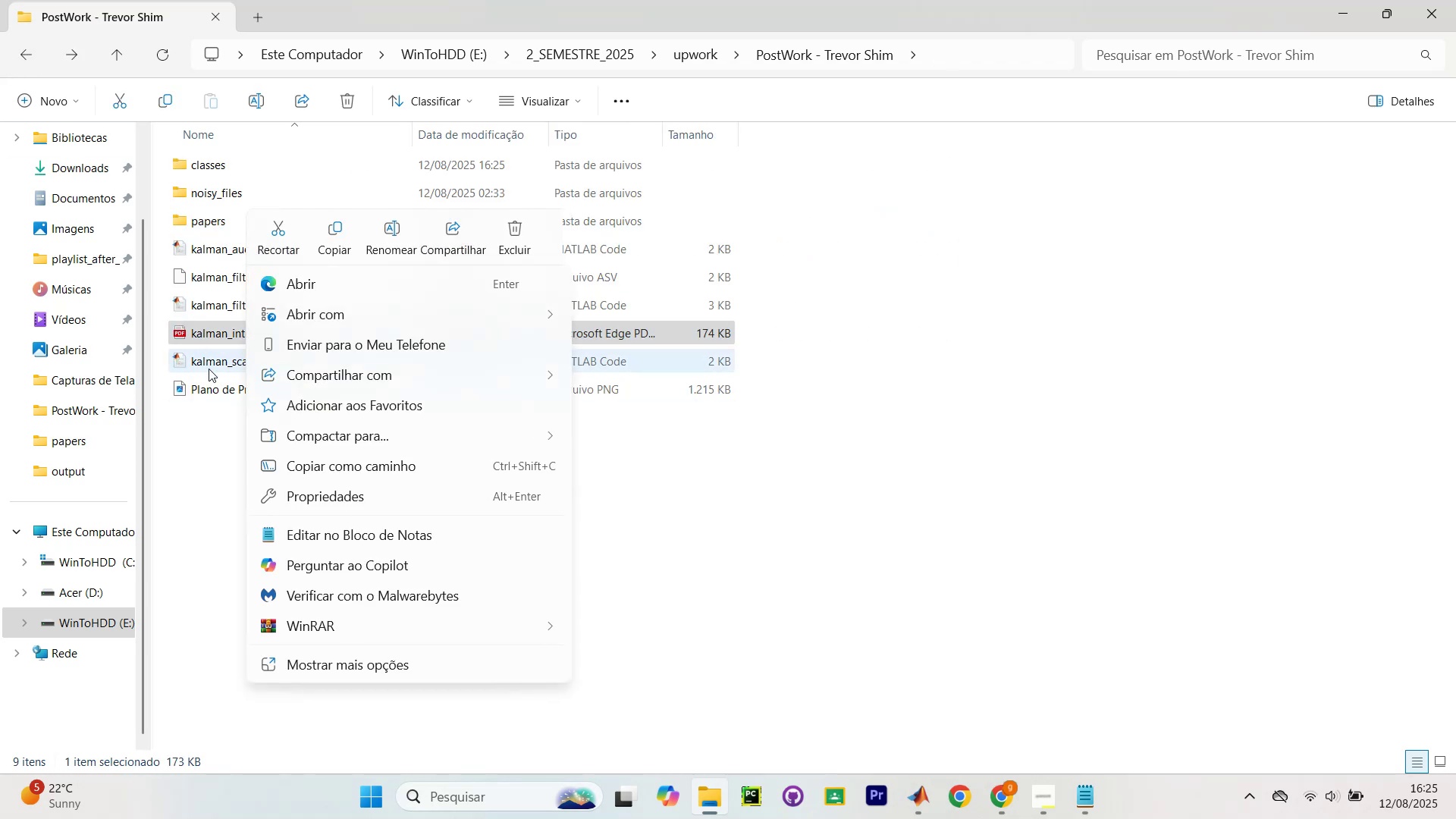 
left_click([213, 415])
 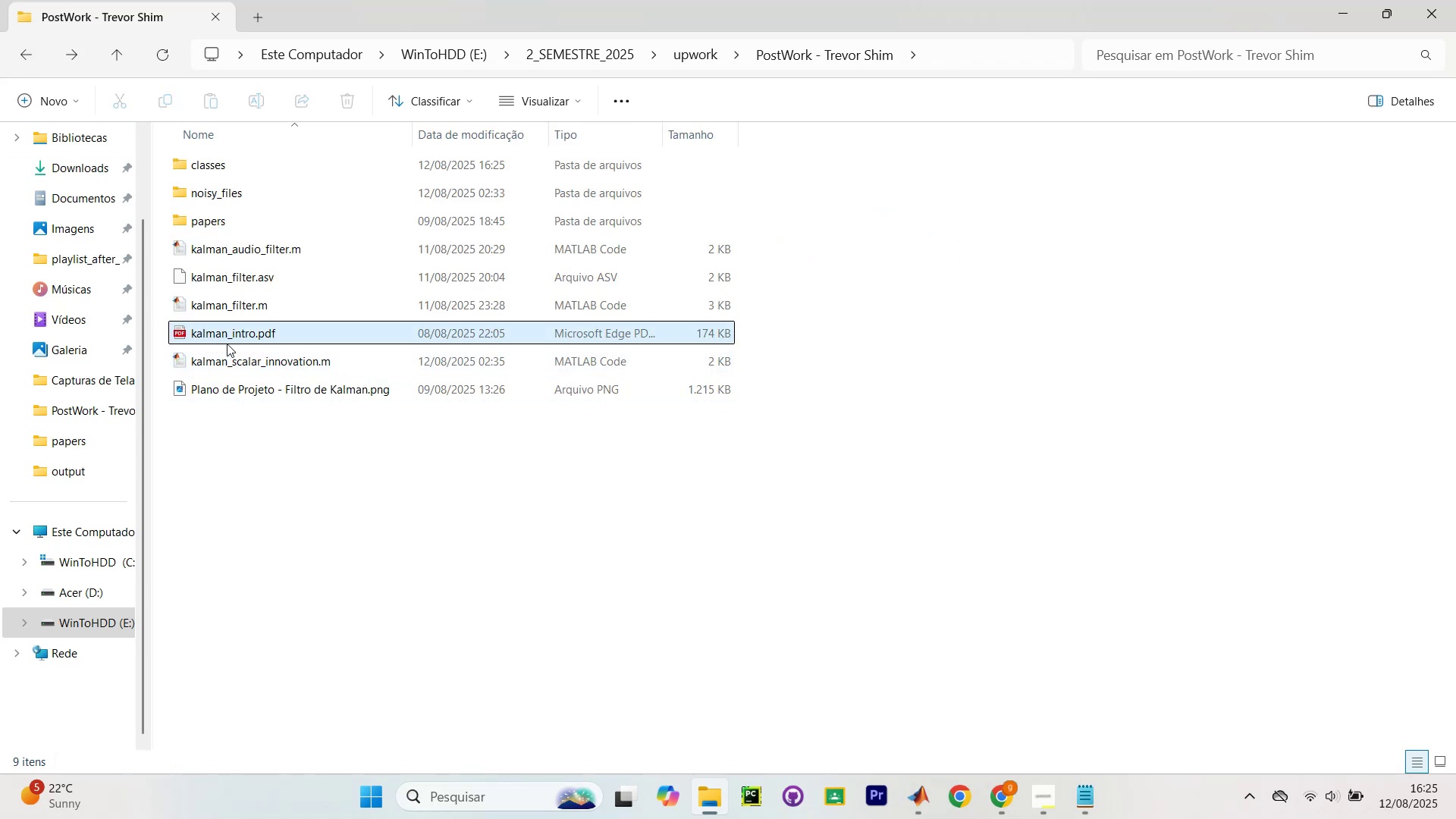 
left_click_drag(start_coordinate=[228, 334], to_coordinate=[242, 215])
 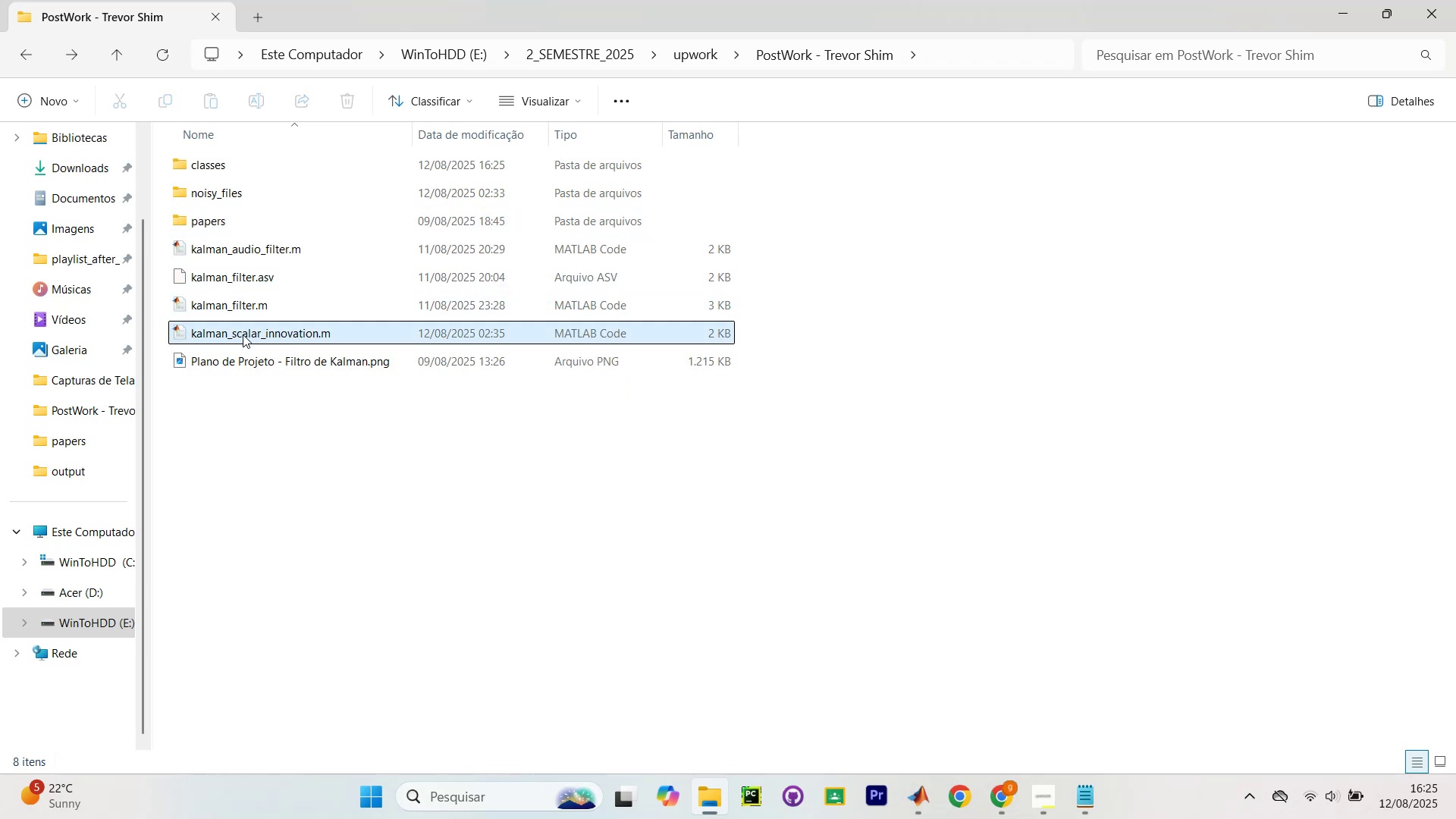 
right_click([243, 334])
 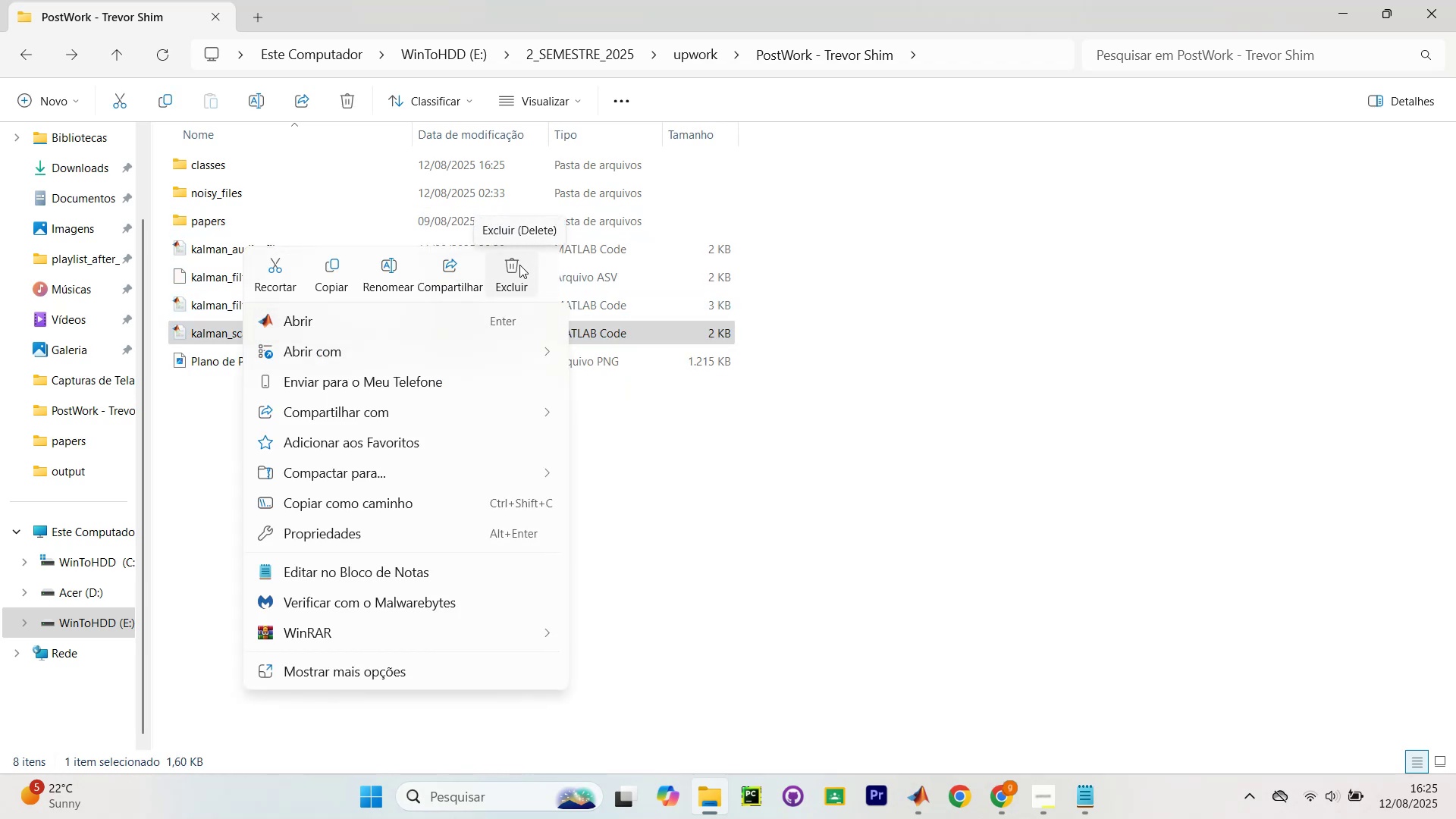 
double_click([516, 264])
 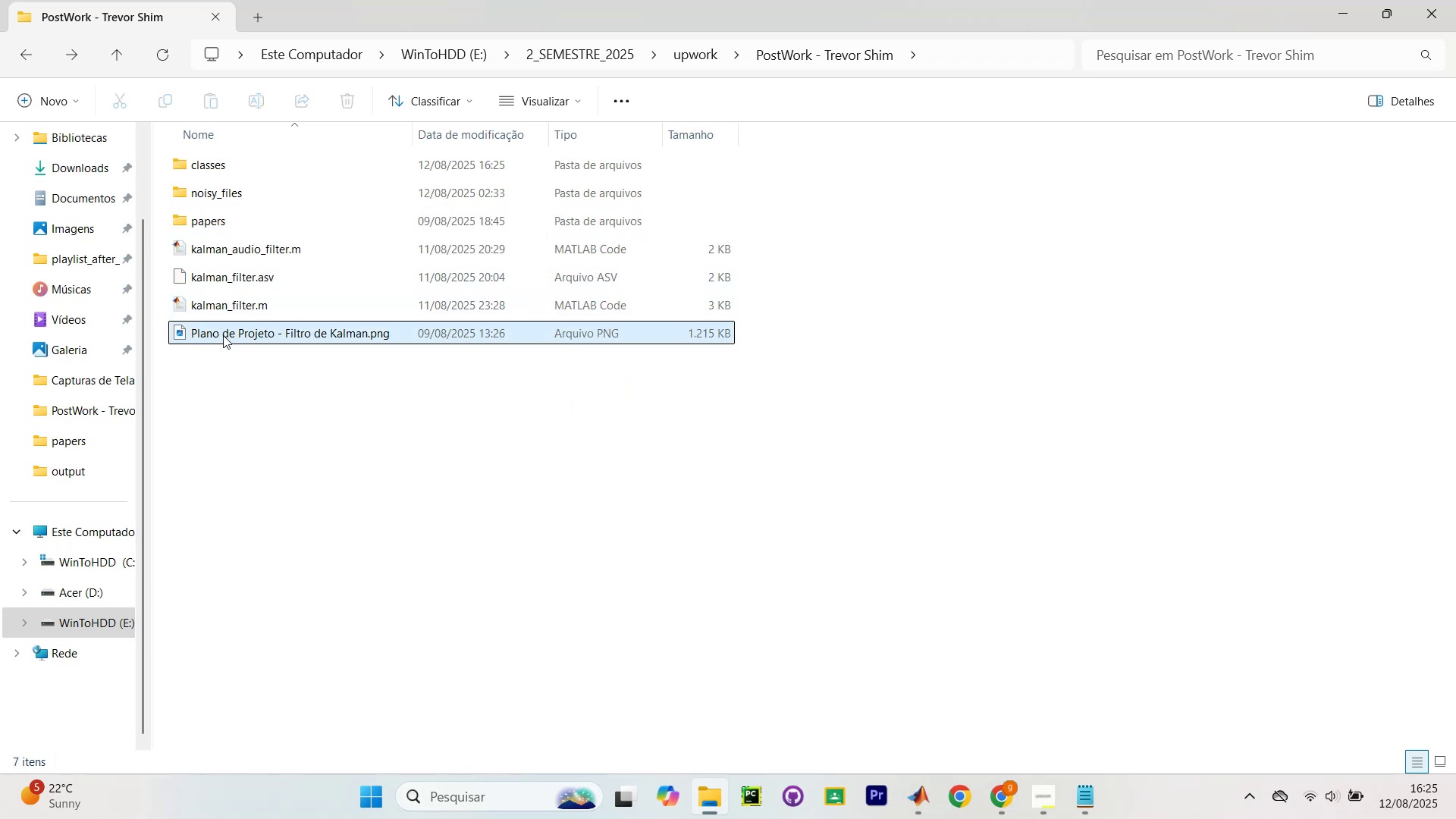 
double_click([222, 336])
 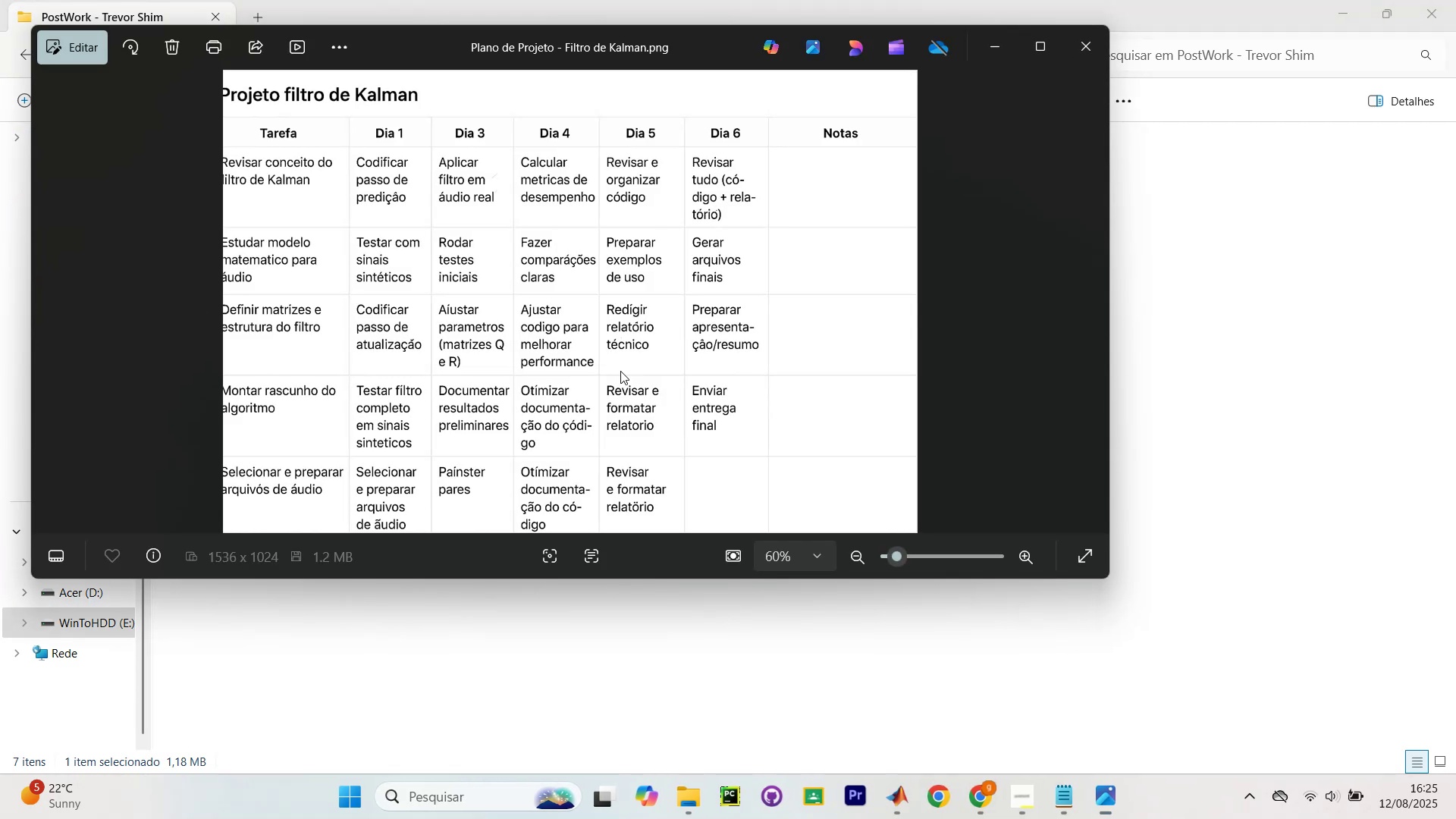 
scroll: coordinate [456, 221], scroll_direction: down, amount: 6.0
 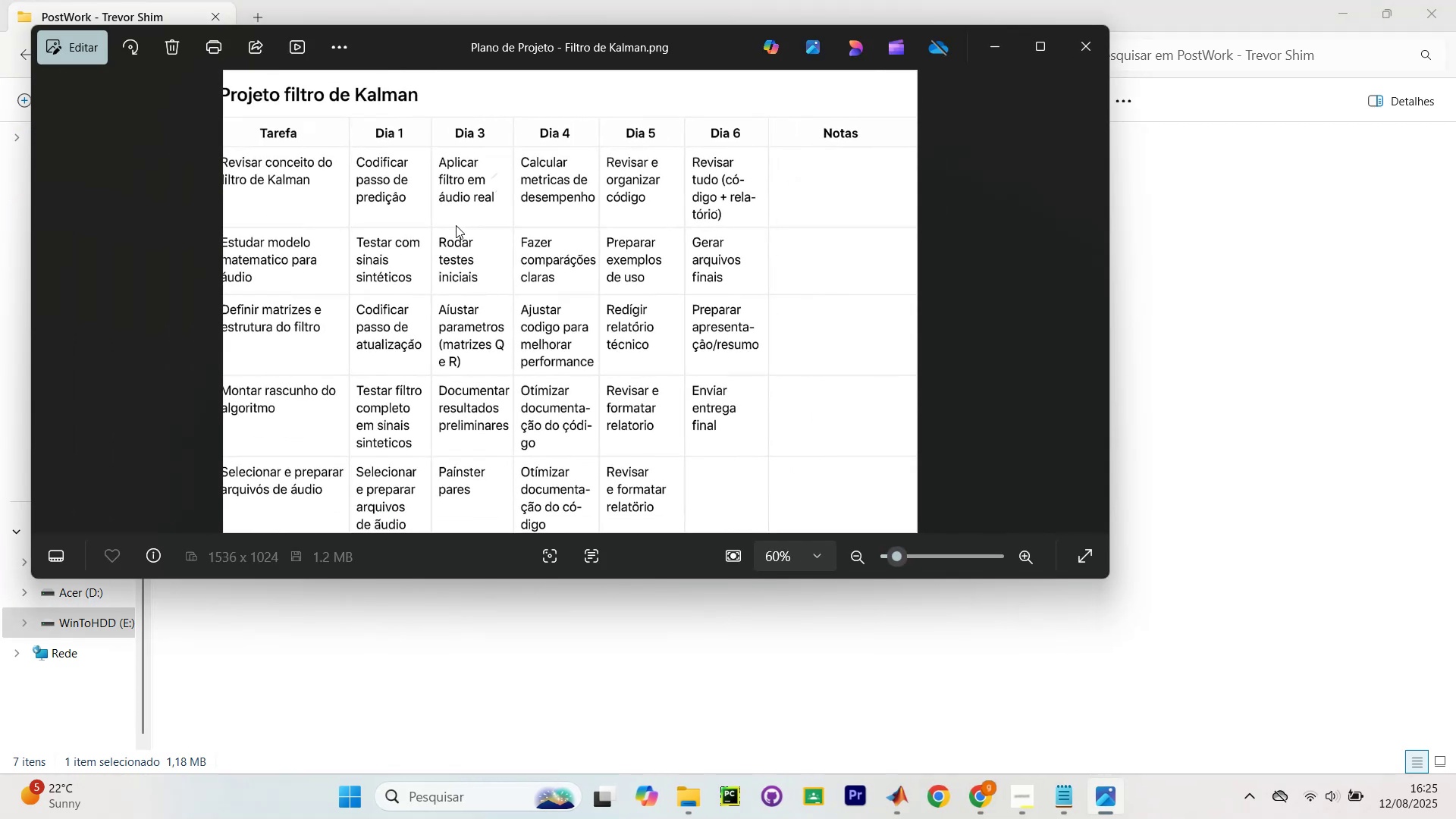 
left_click_drag(start_coordinate=[424, 265], to_coordinate=[576, 224])
 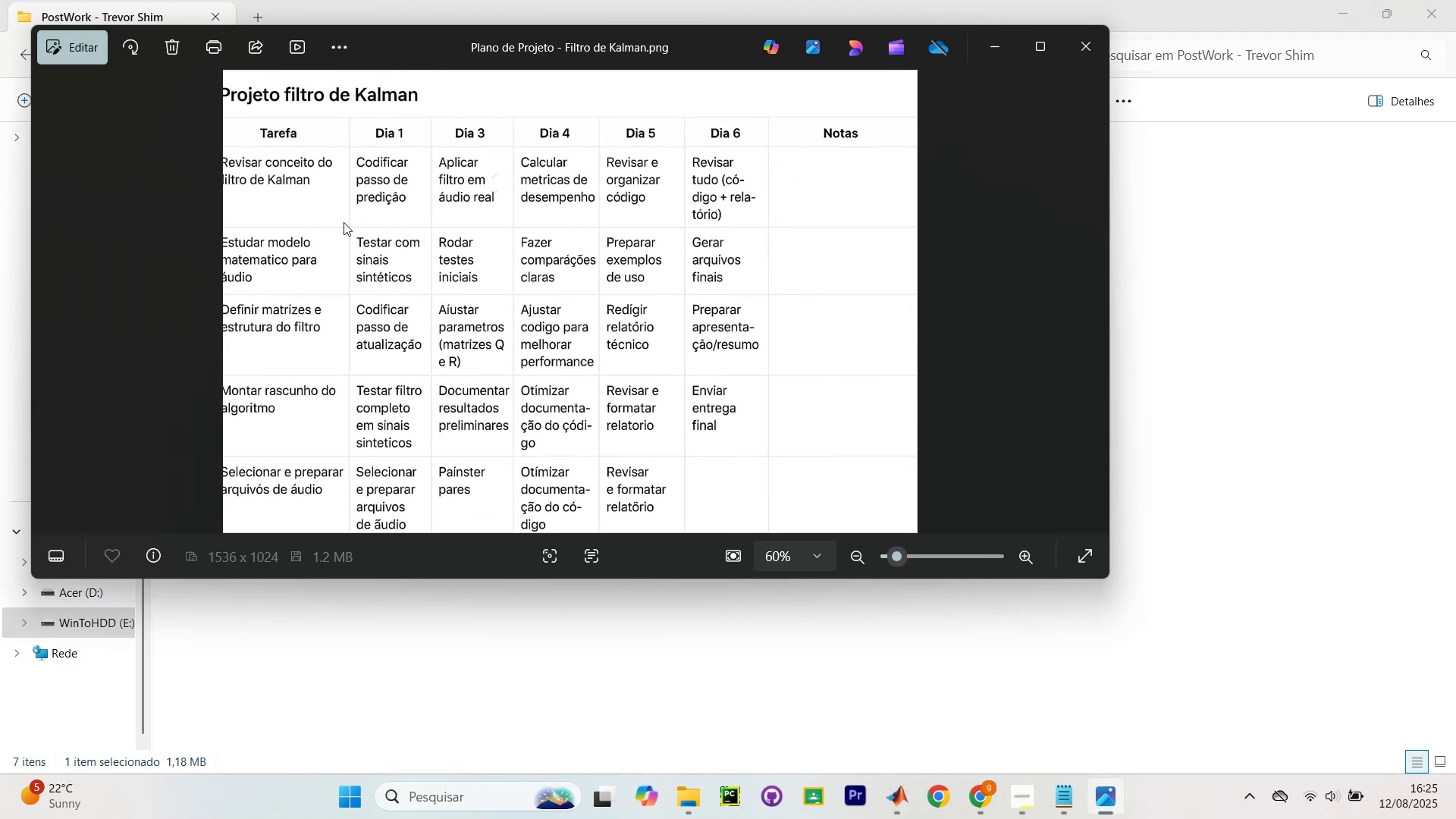 
wait(14.17)
 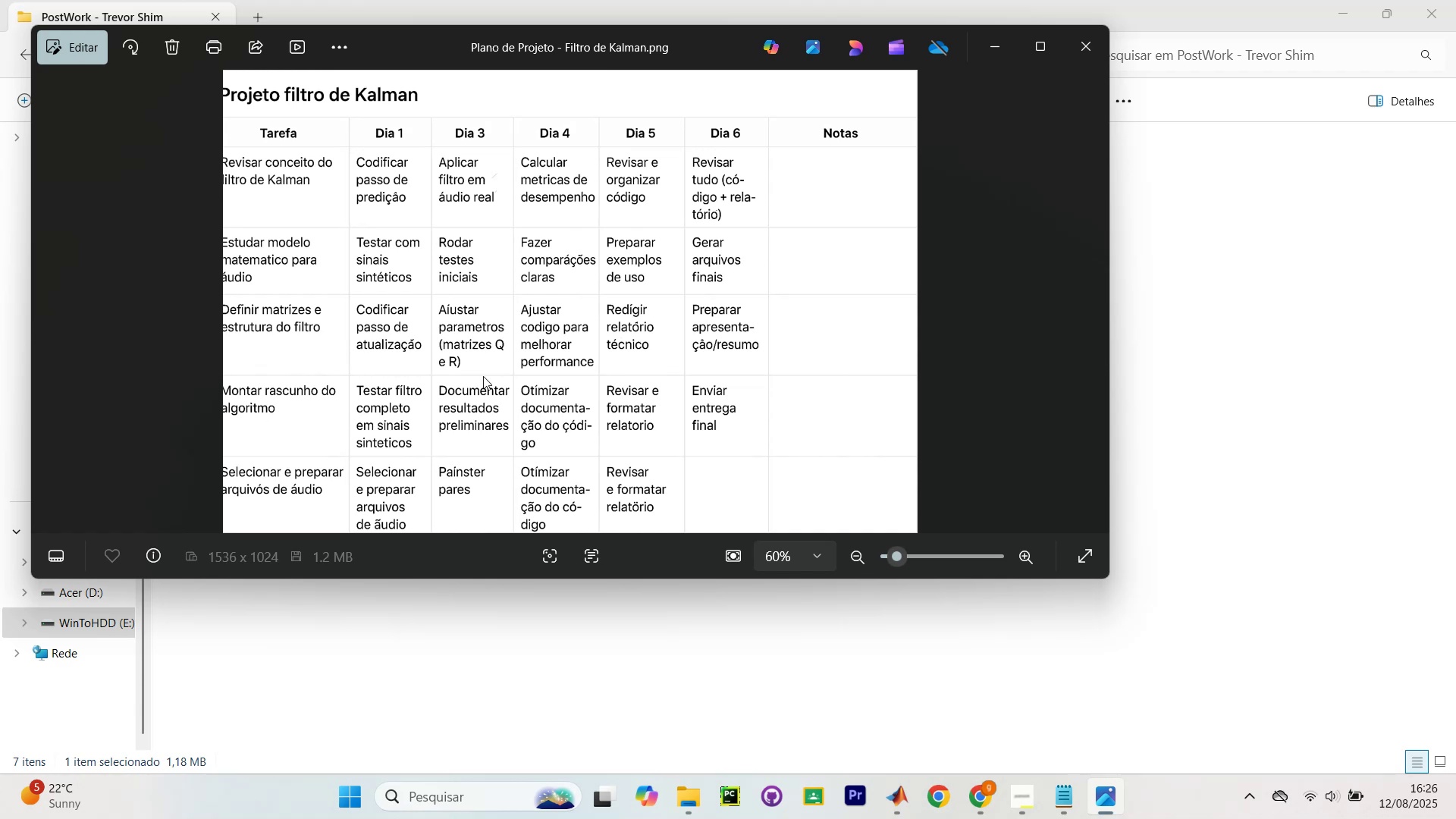 
right_click([325, 340])
 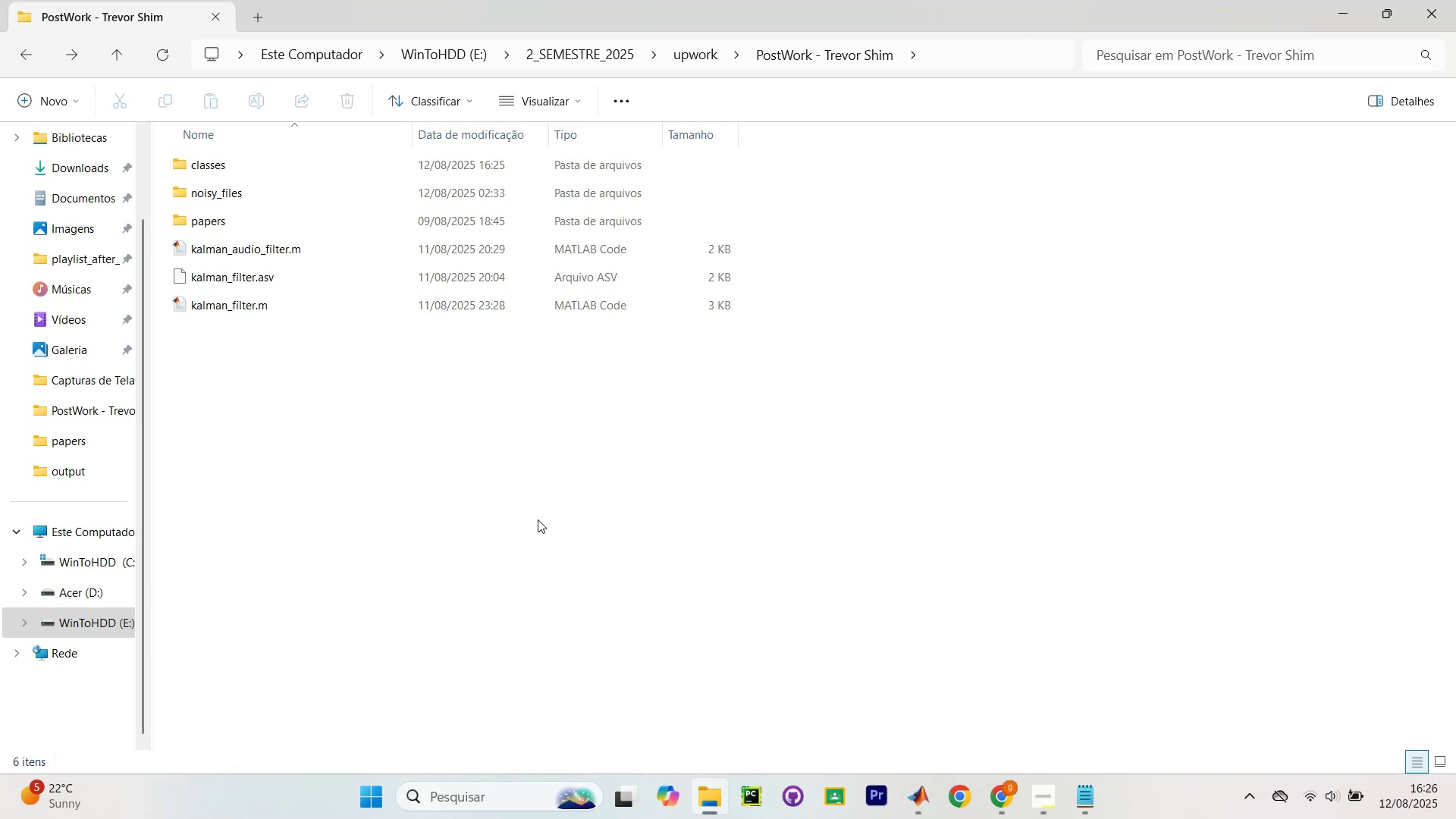 
left_click([1094, 788])
 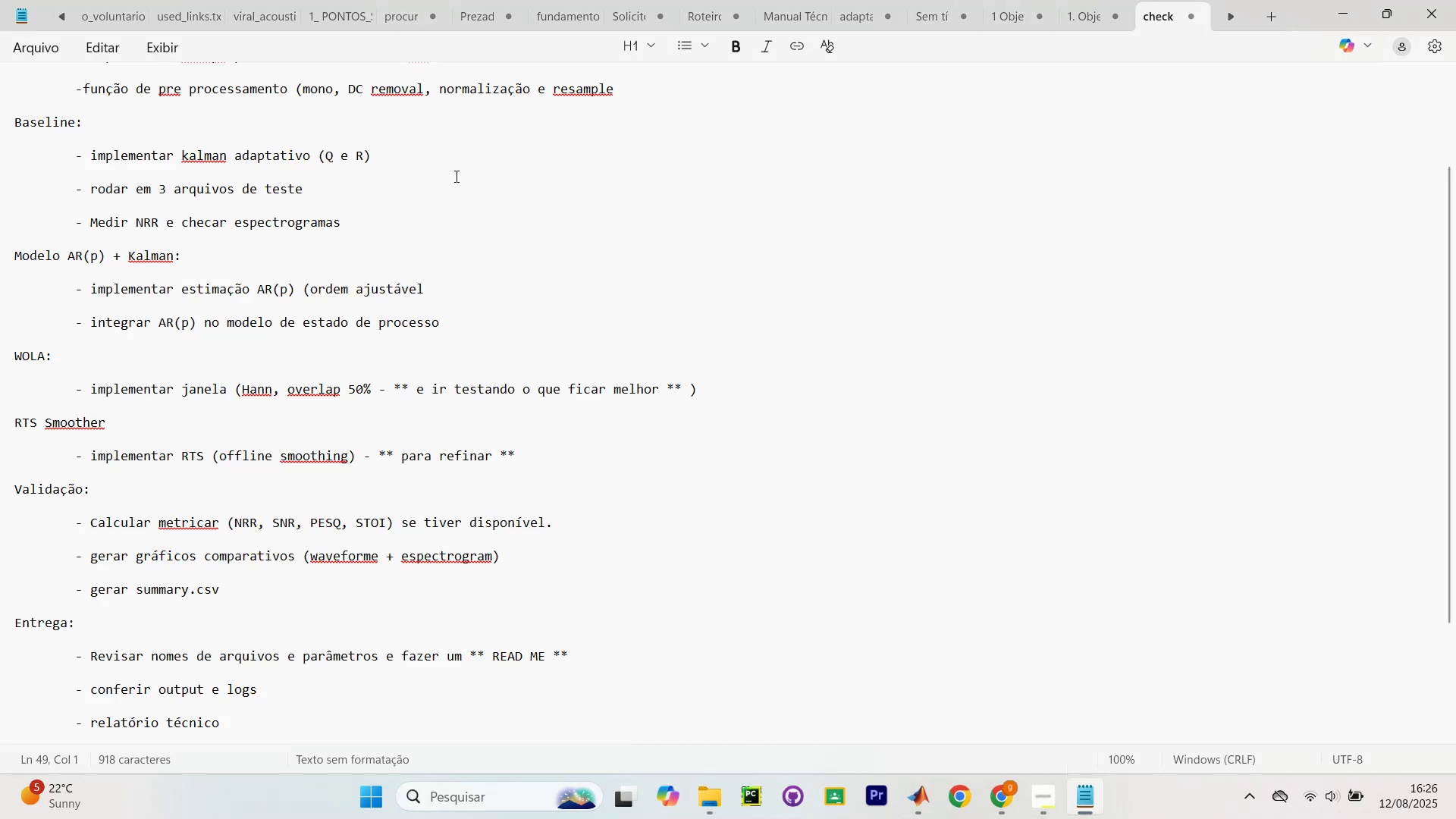 
scroll: coordinate [436, 152], scroll_direction: up, amount: 19.0
 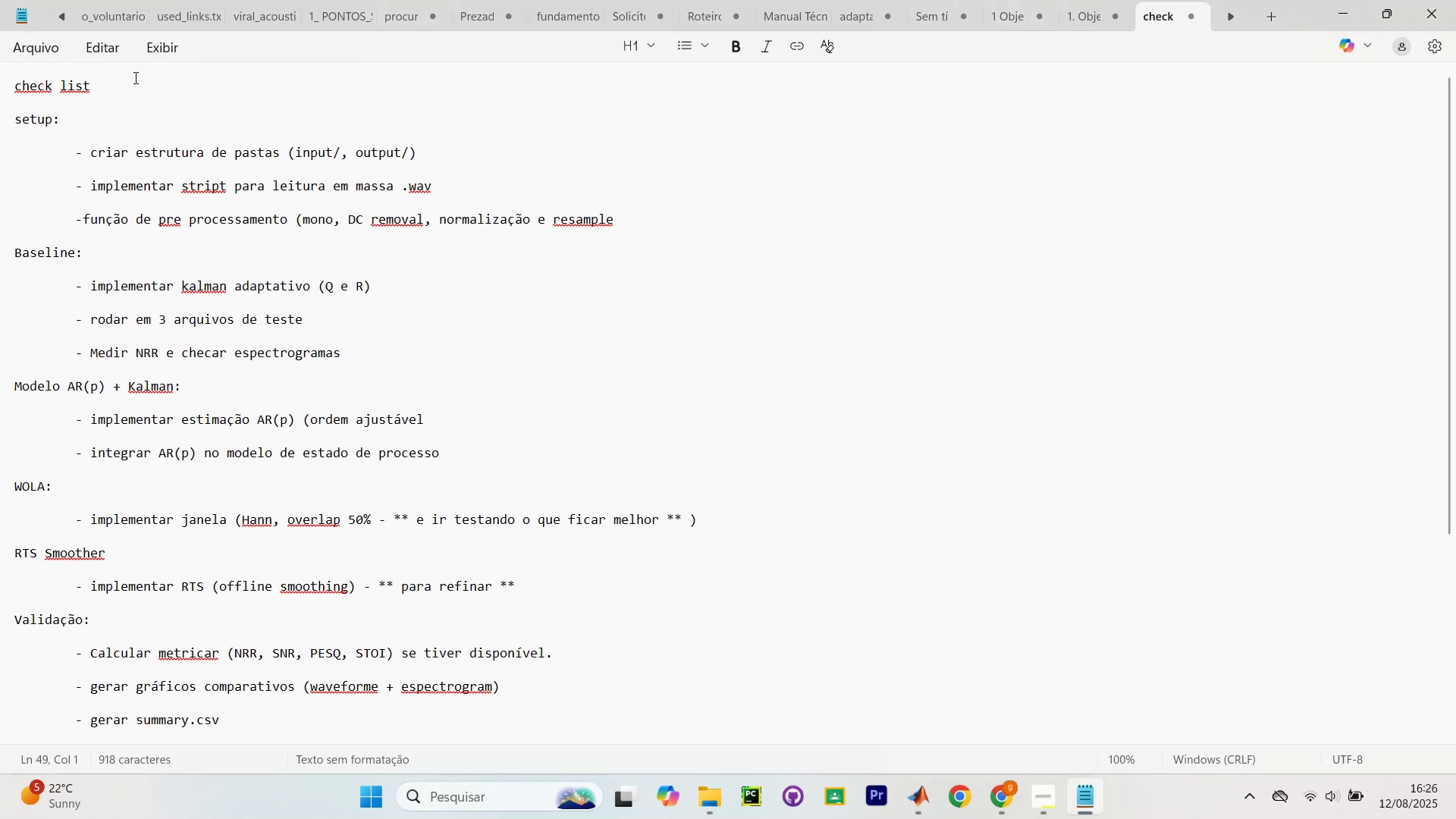 
left_click([17, 58])
 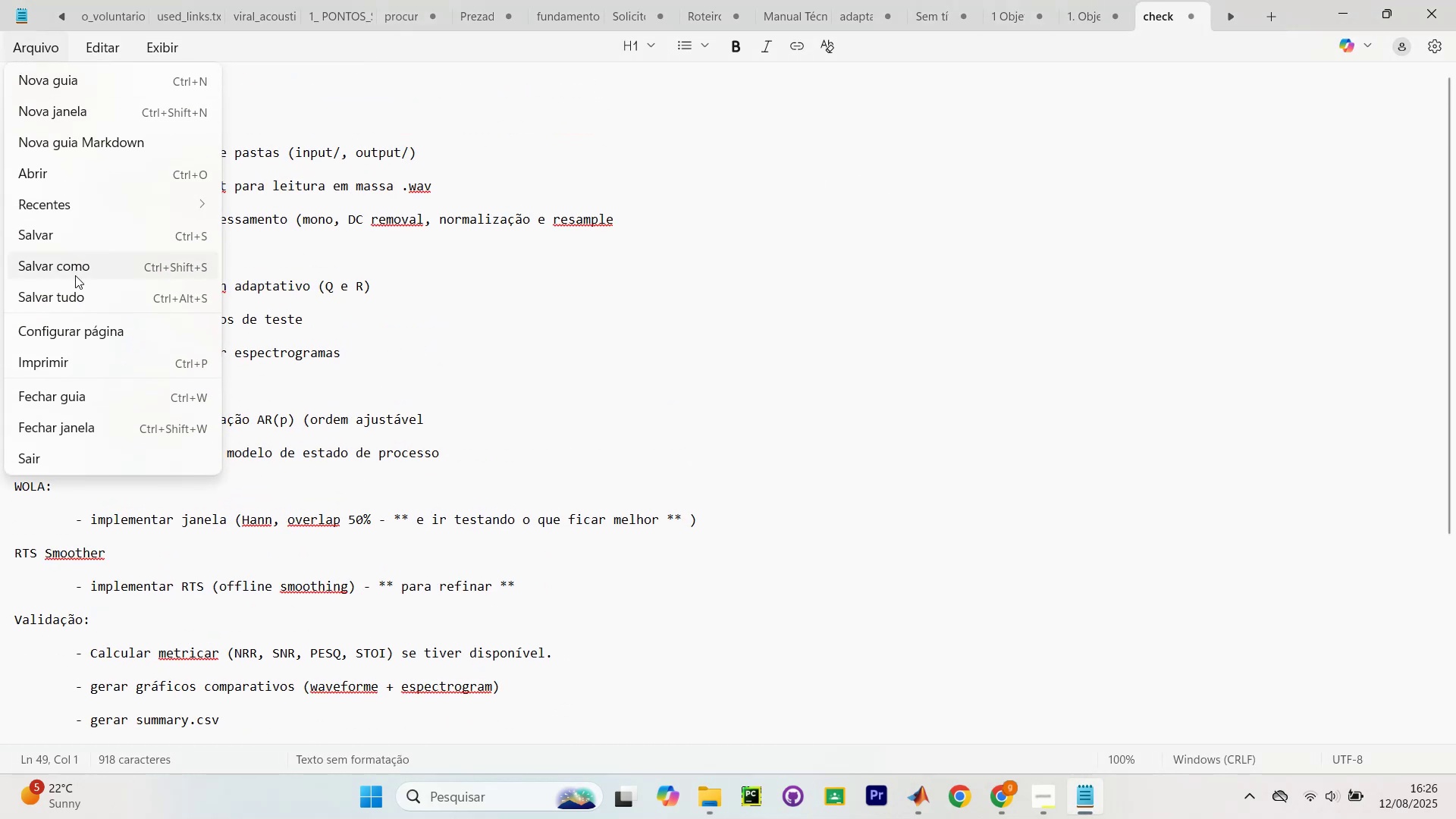 
left_click([75, 274])
 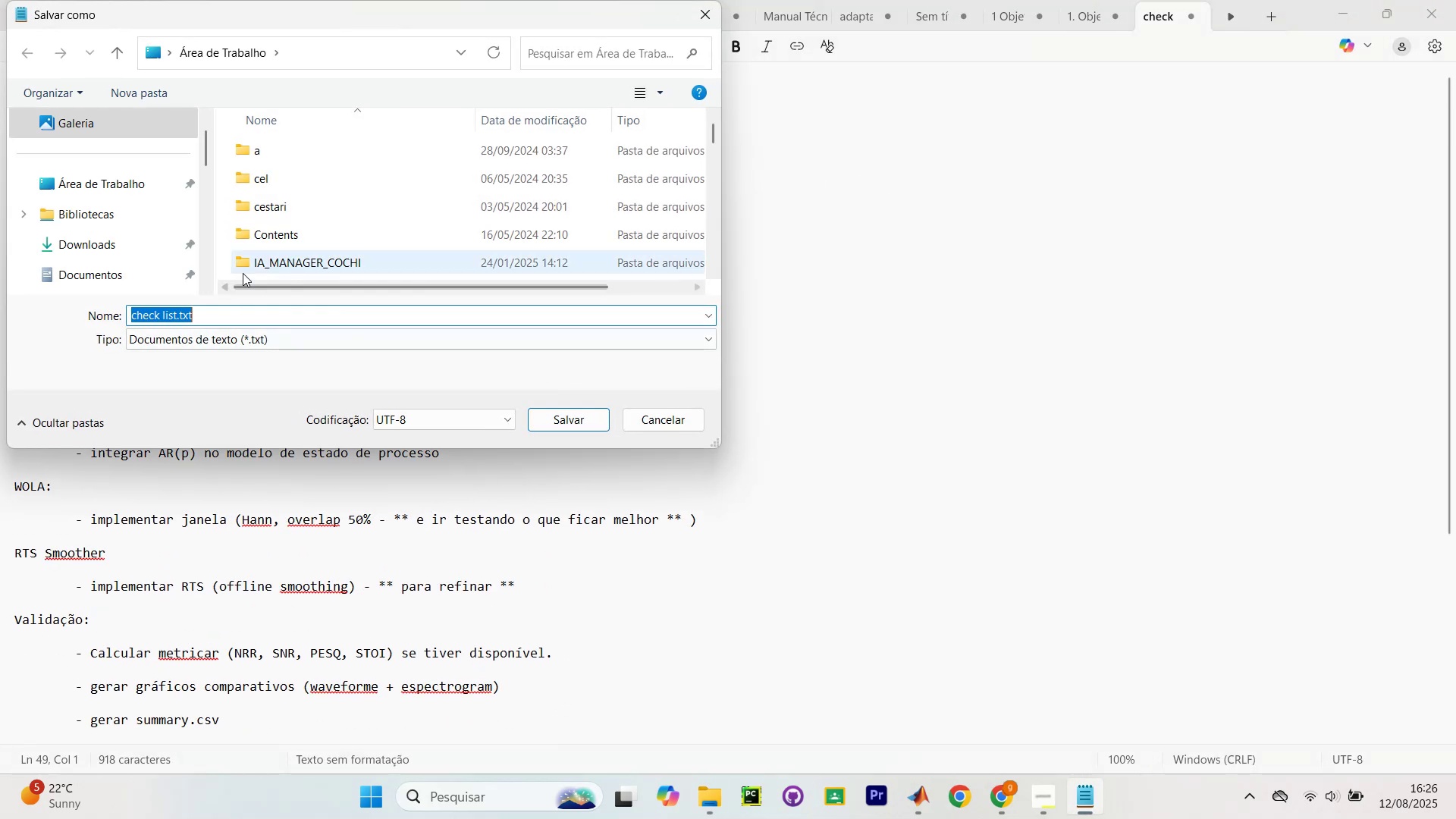 
scroll: coordinate [84, 184], scroll_direction: up, amount: 8.0
 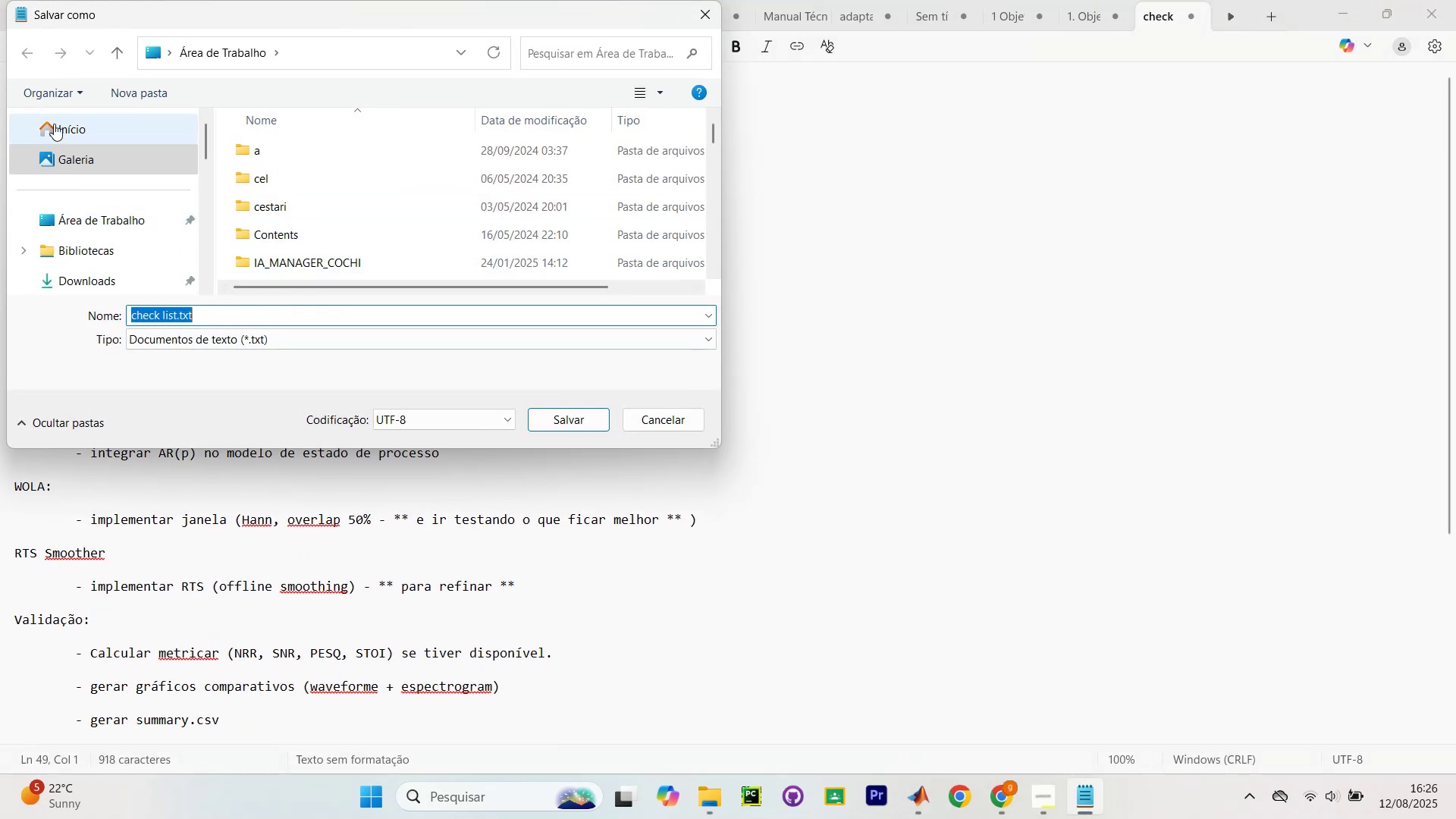 
left_click([53, 119])
 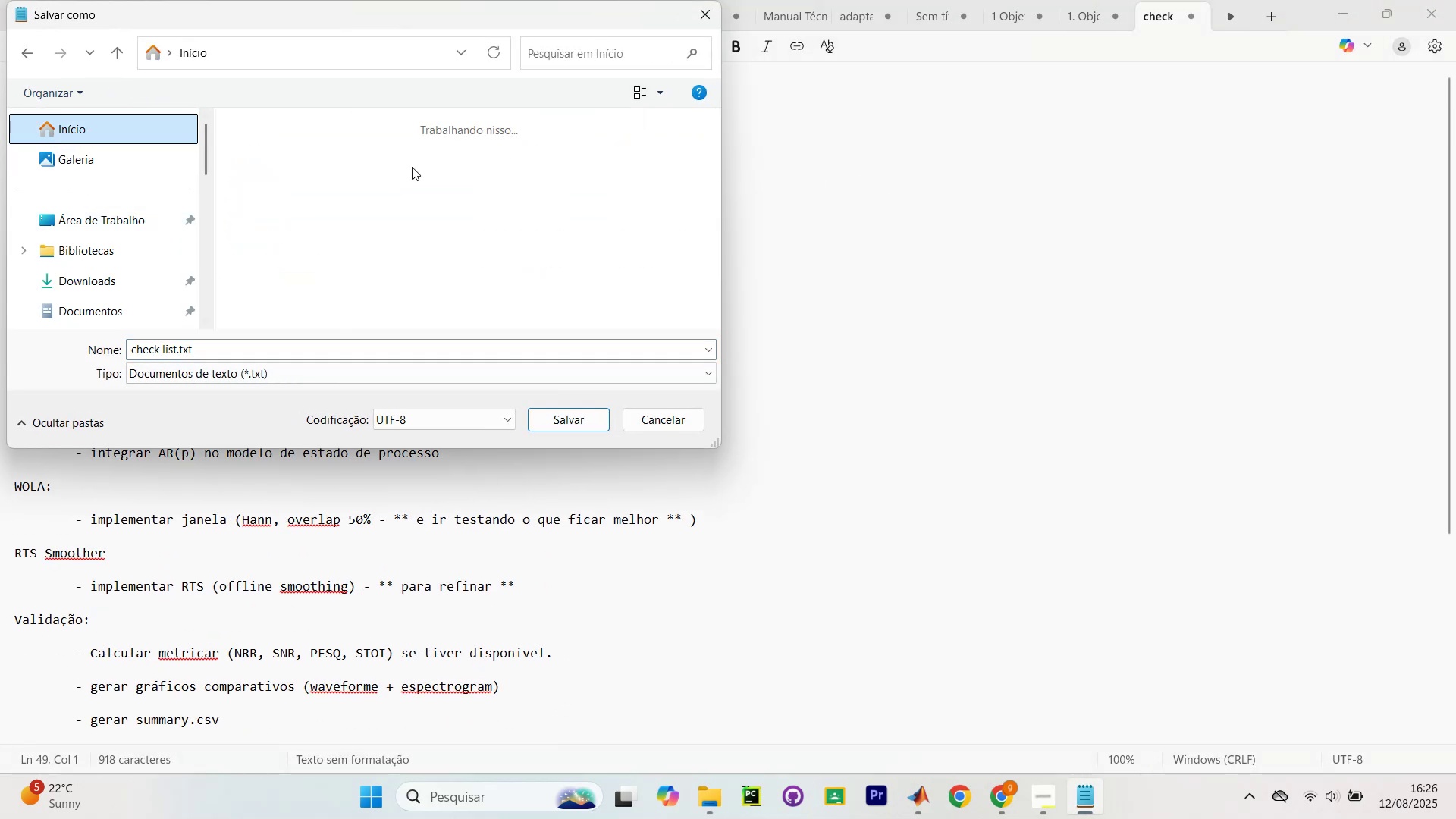 
scroll: coordinate [126, 251], scroll_direction: down, amount: 15.0
 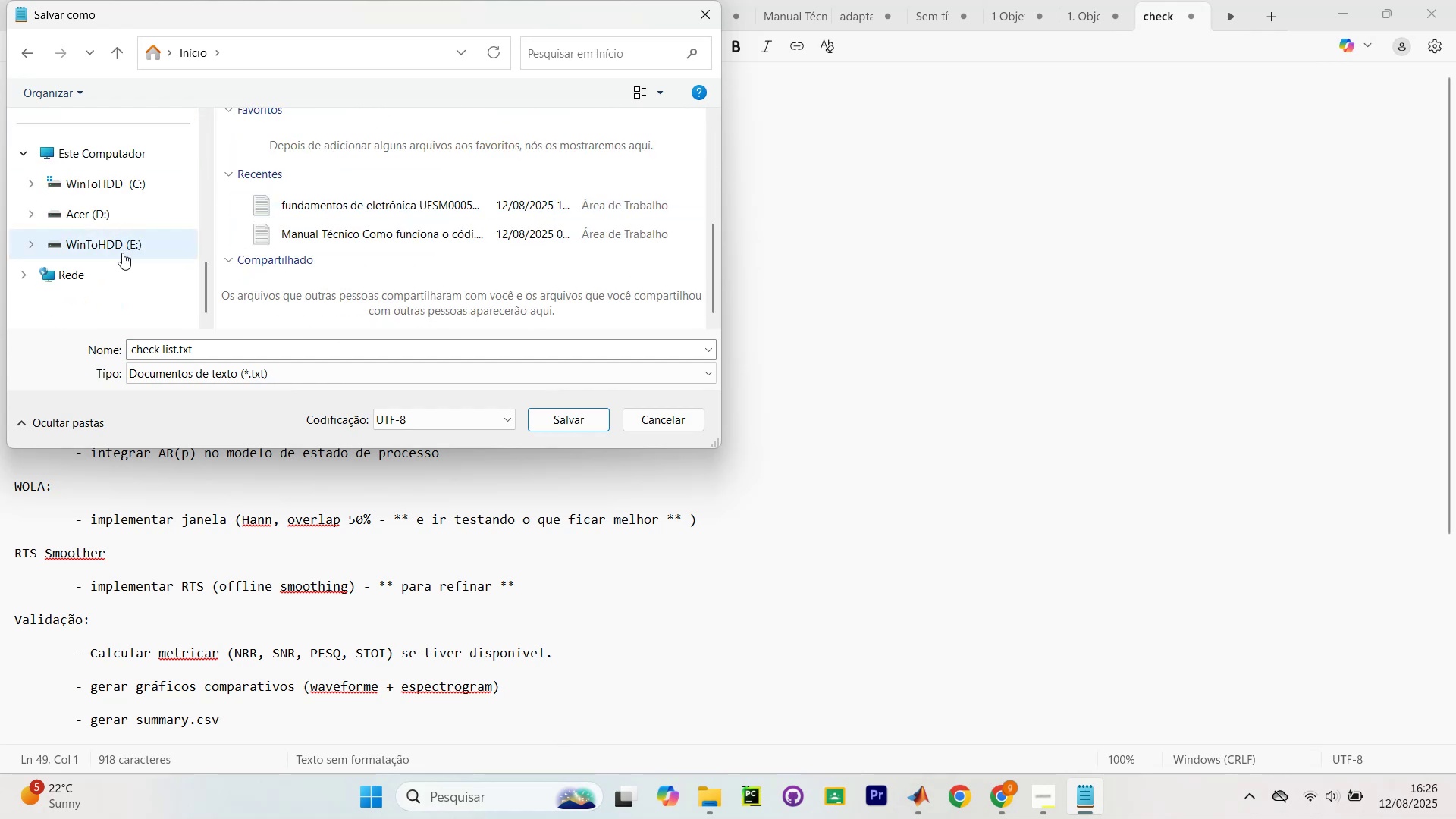 
left_click([119, 242])
 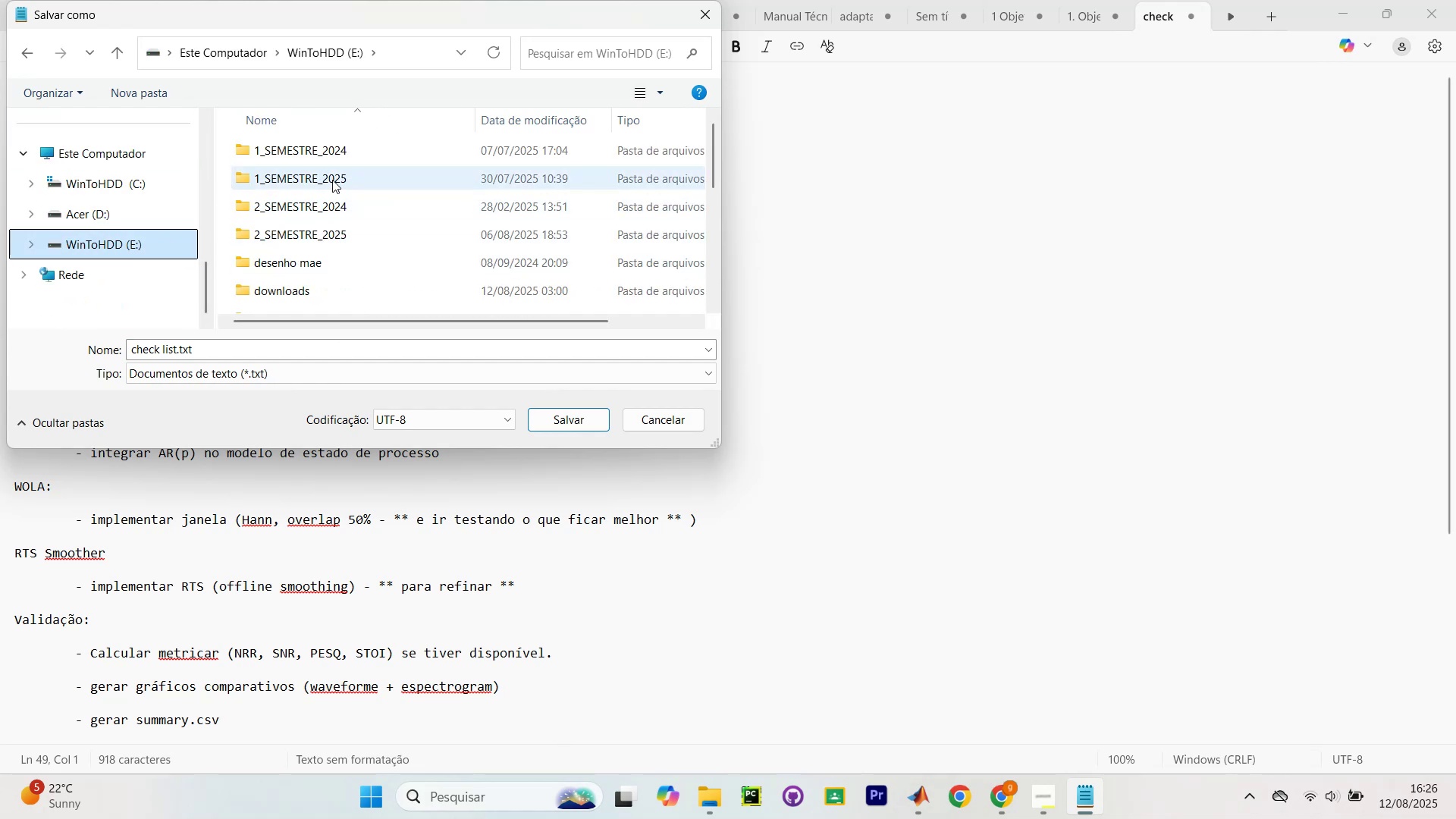 
left_click([334, 227])
 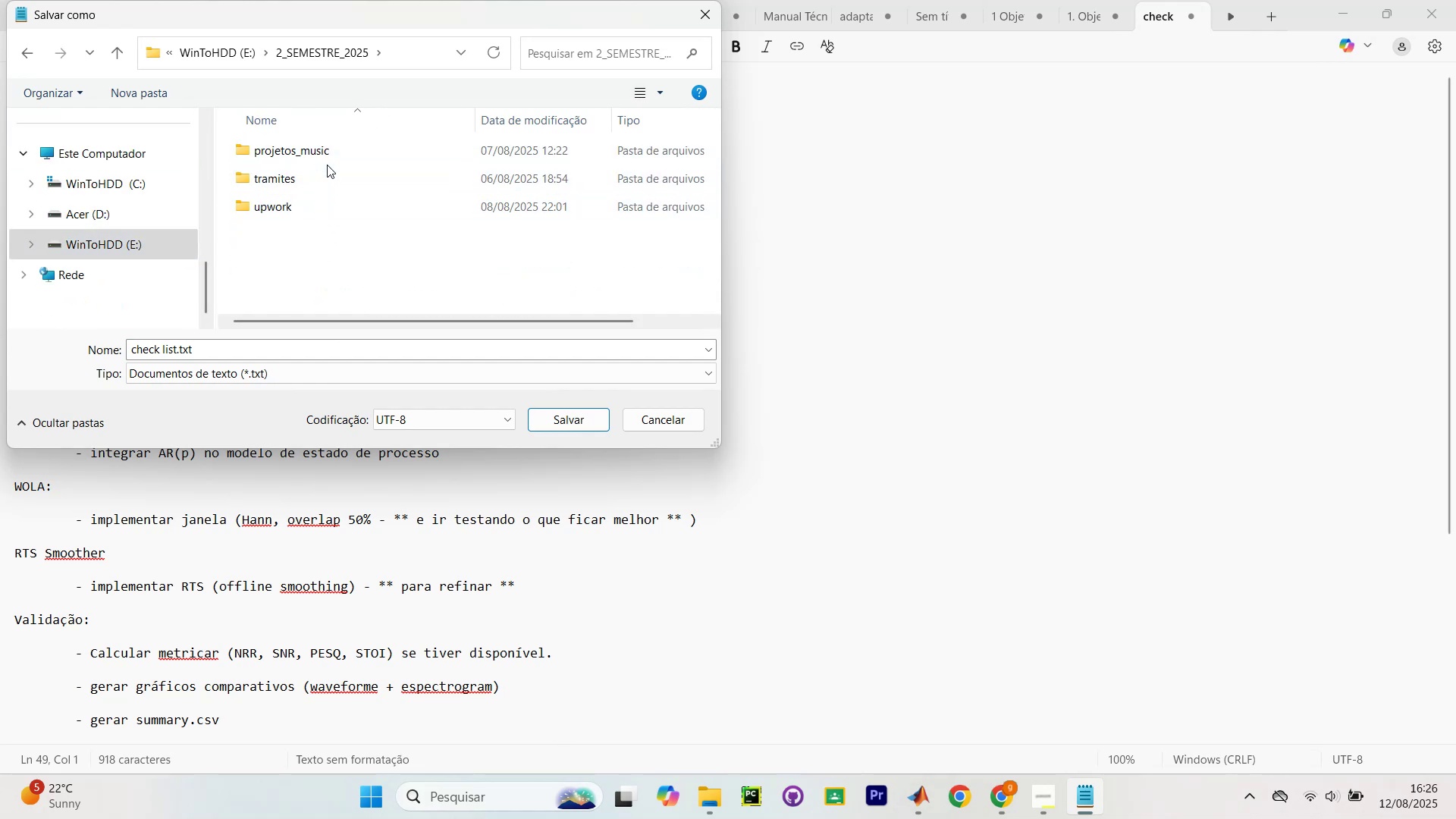 
double_click([331, 213])
 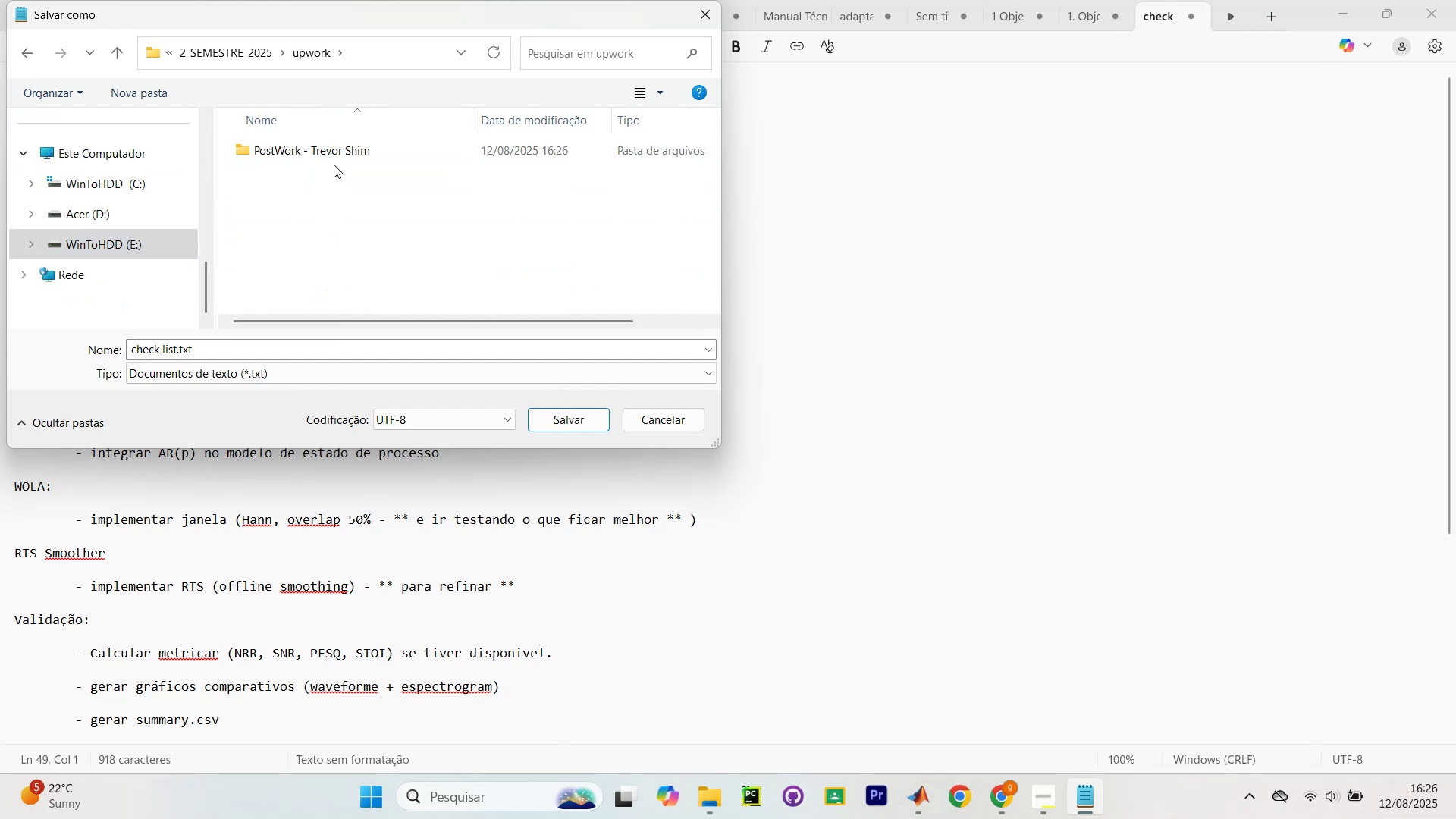 
double_click([338, 155])
 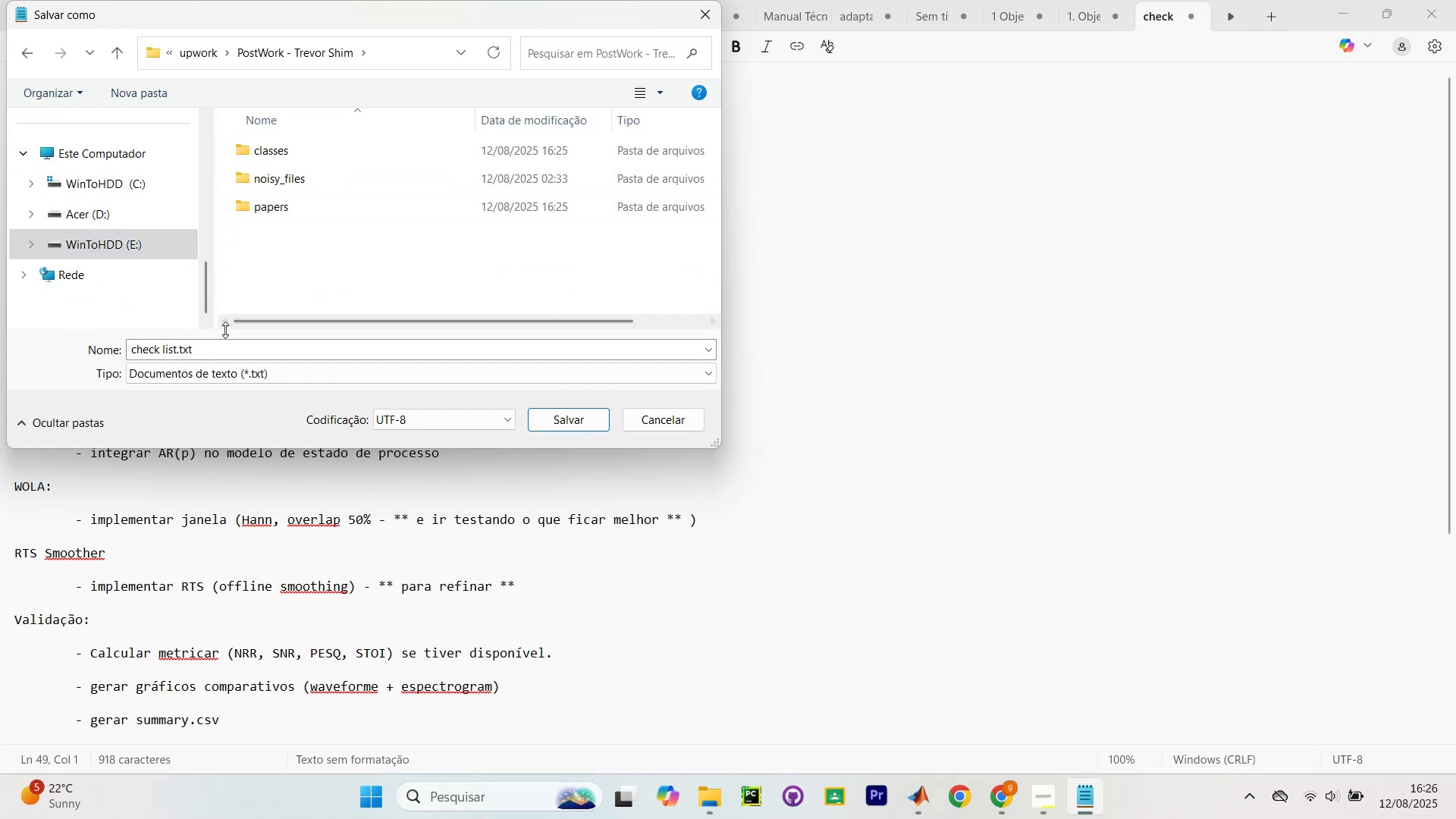 
left_click([290, 267])
 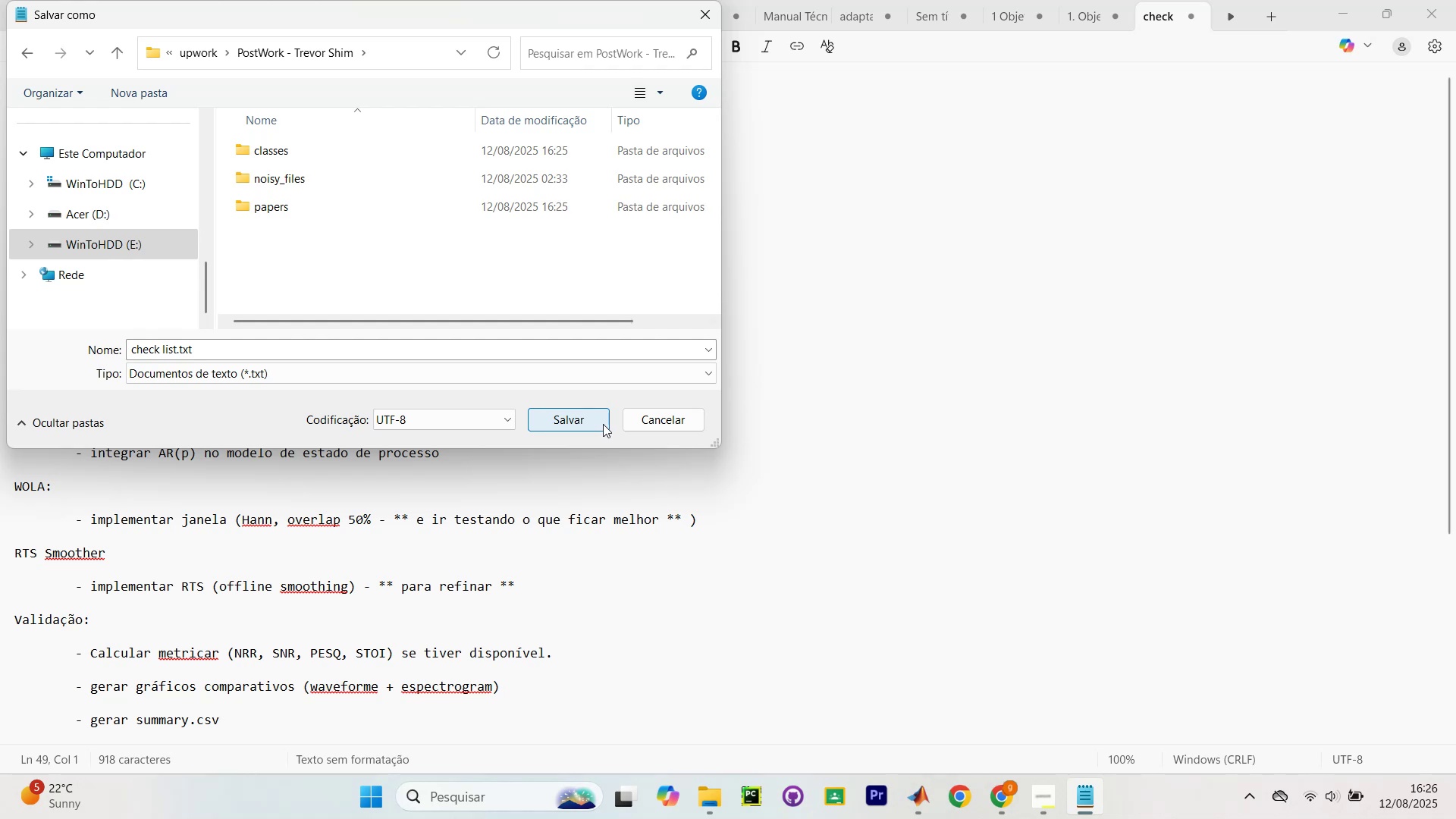 
left_click([659, 423])
 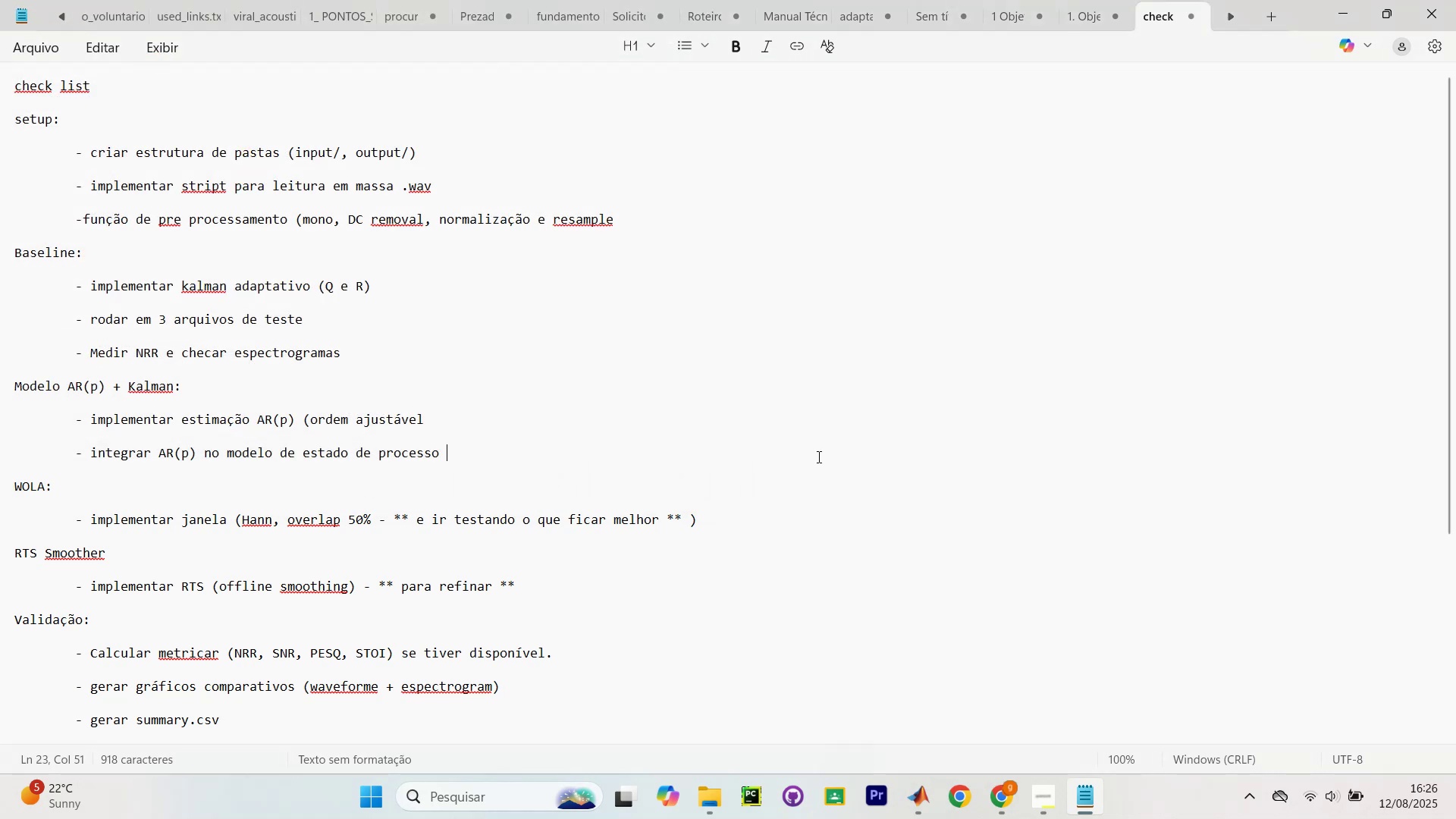 
key(Control+A)
 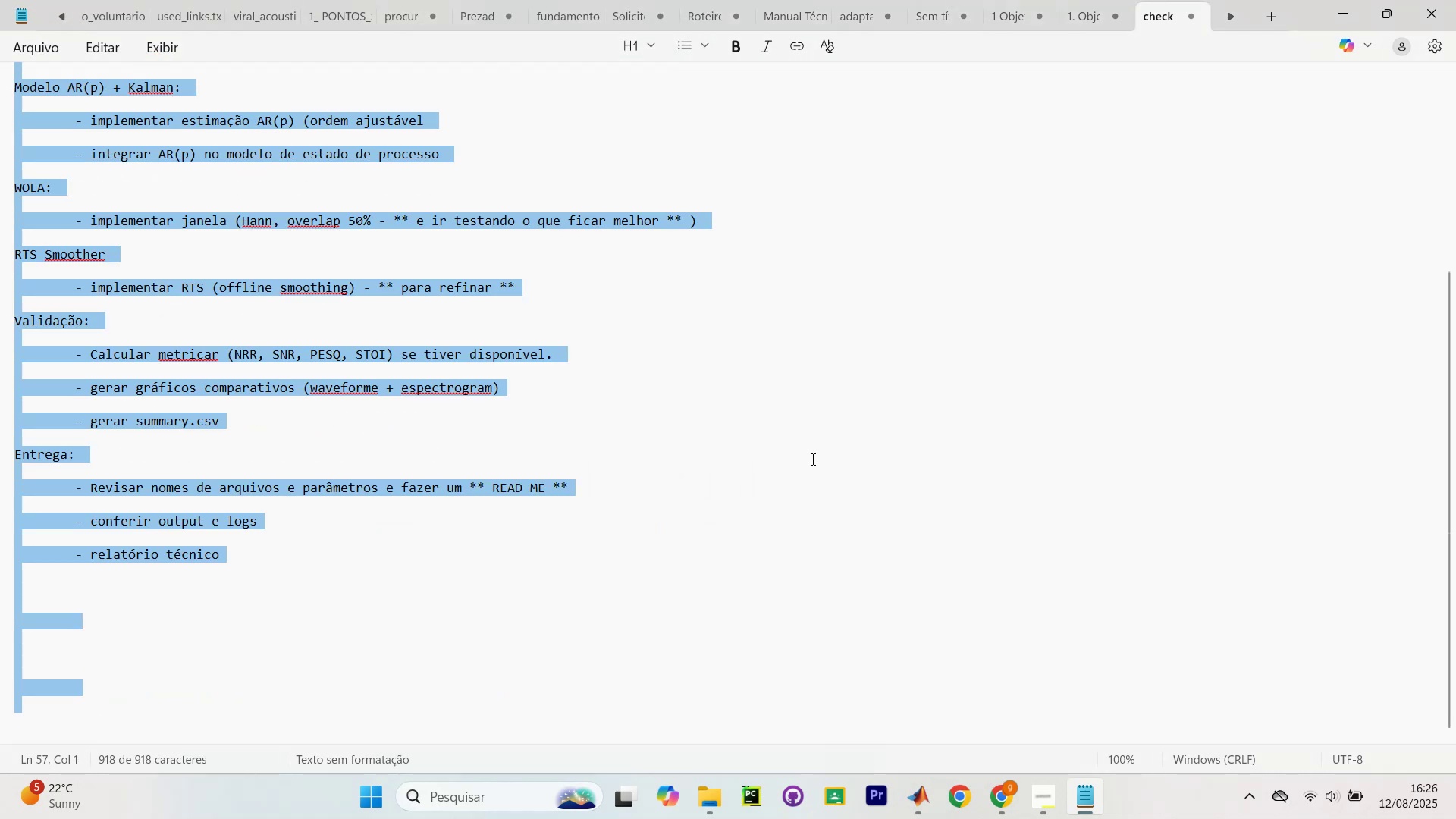 
key(Control+C)
 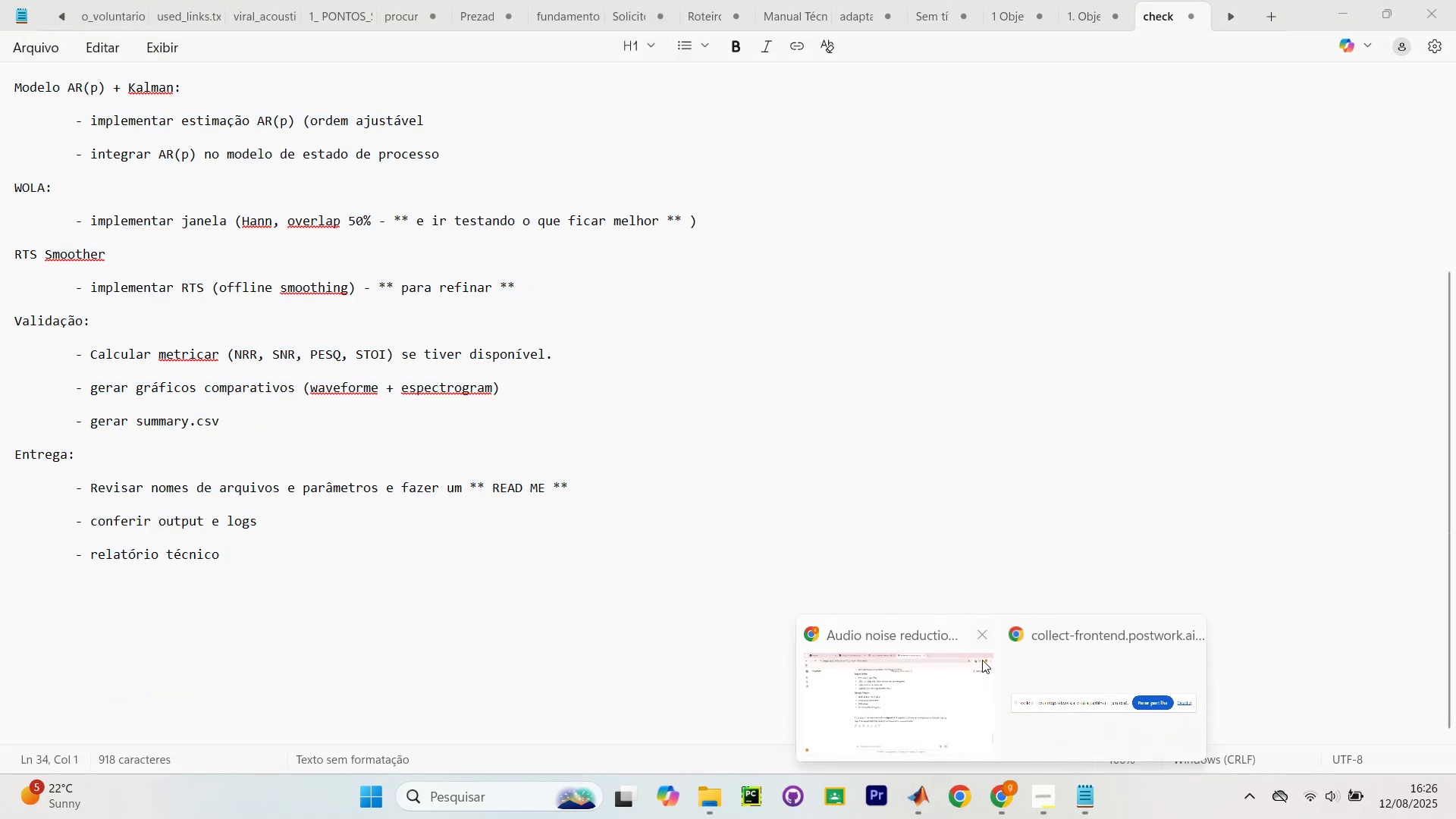 
left_click([952, 701])
 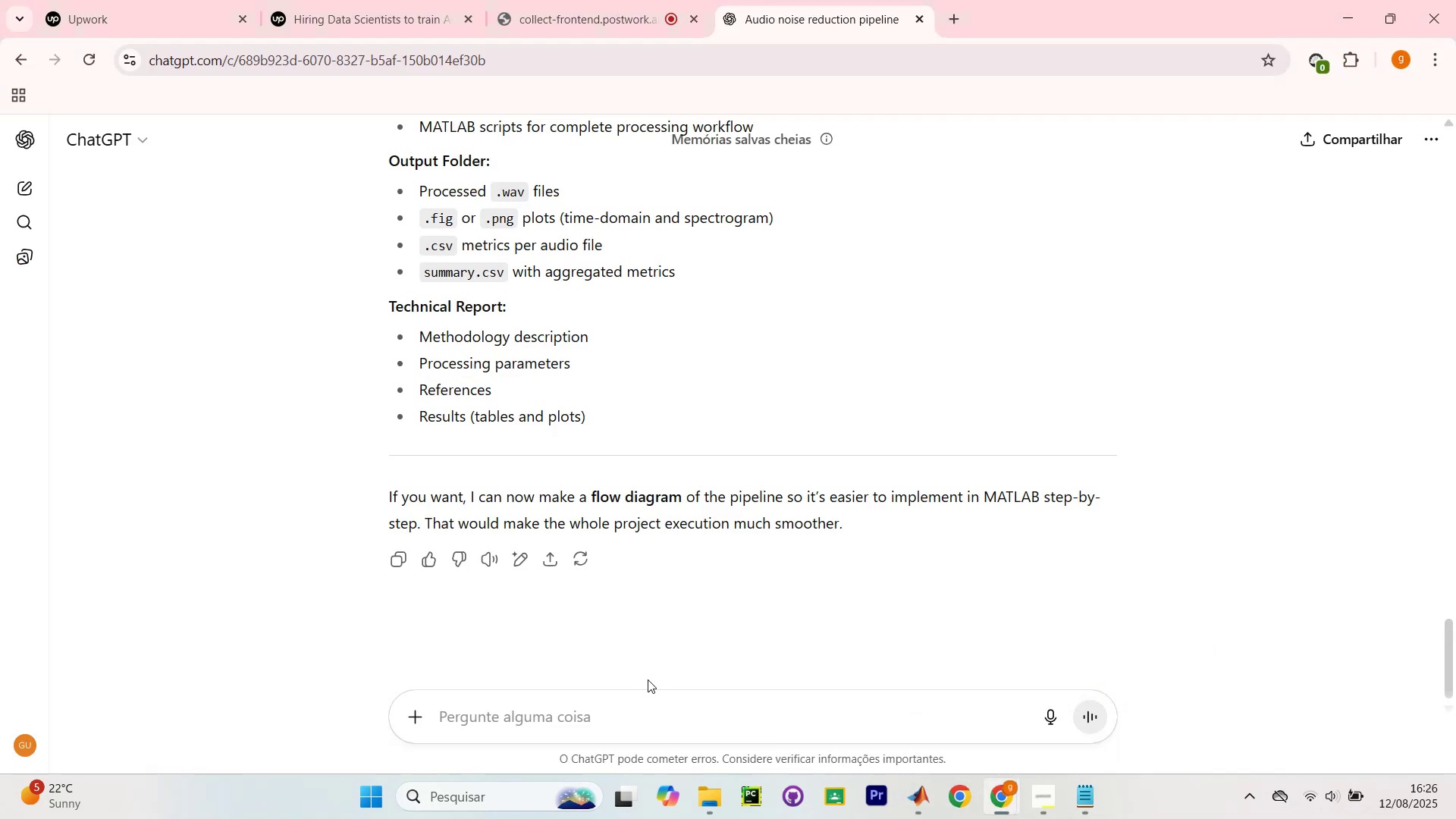 
key(Control+V)
 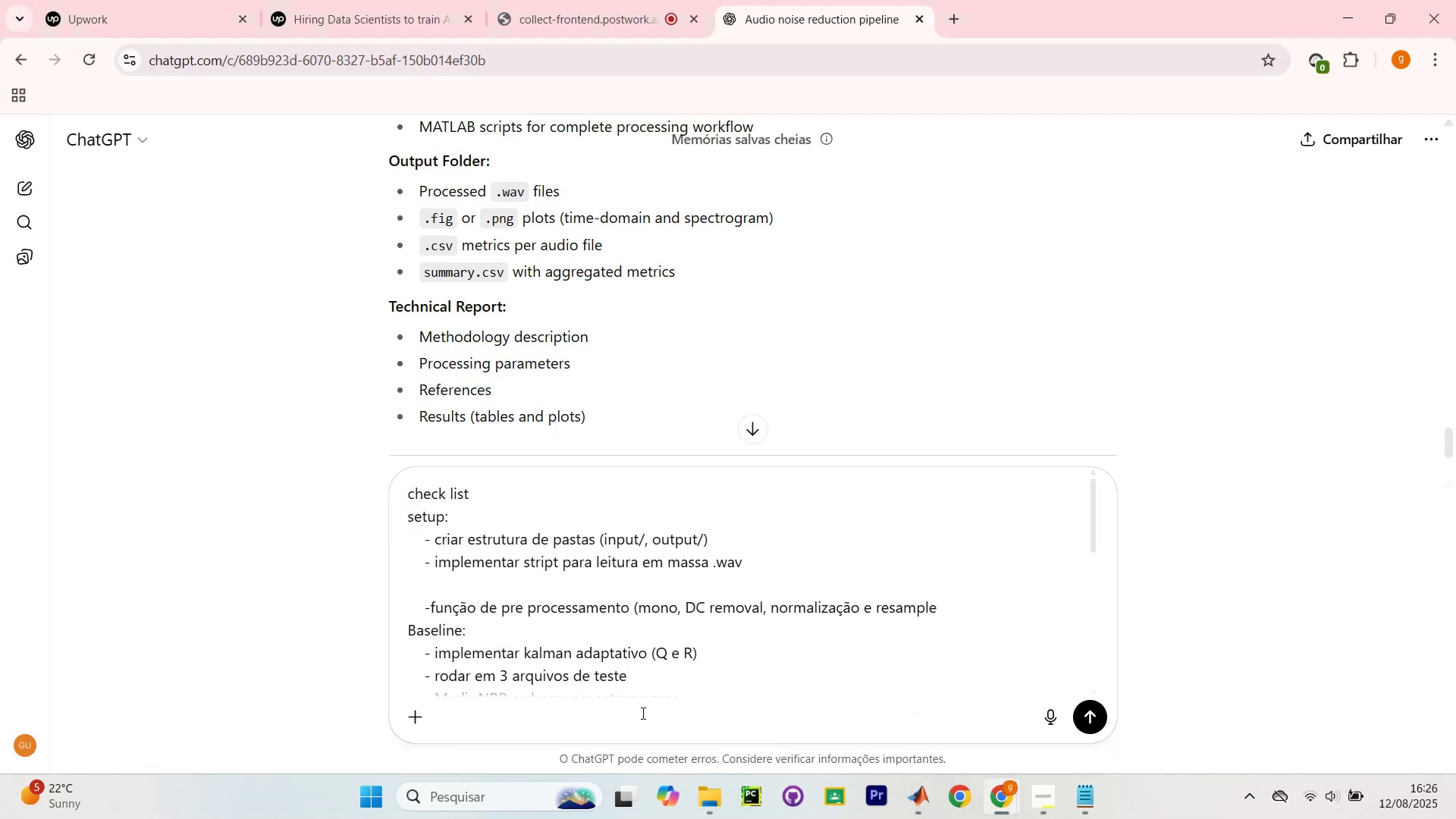 
key(Shift+Enter)
 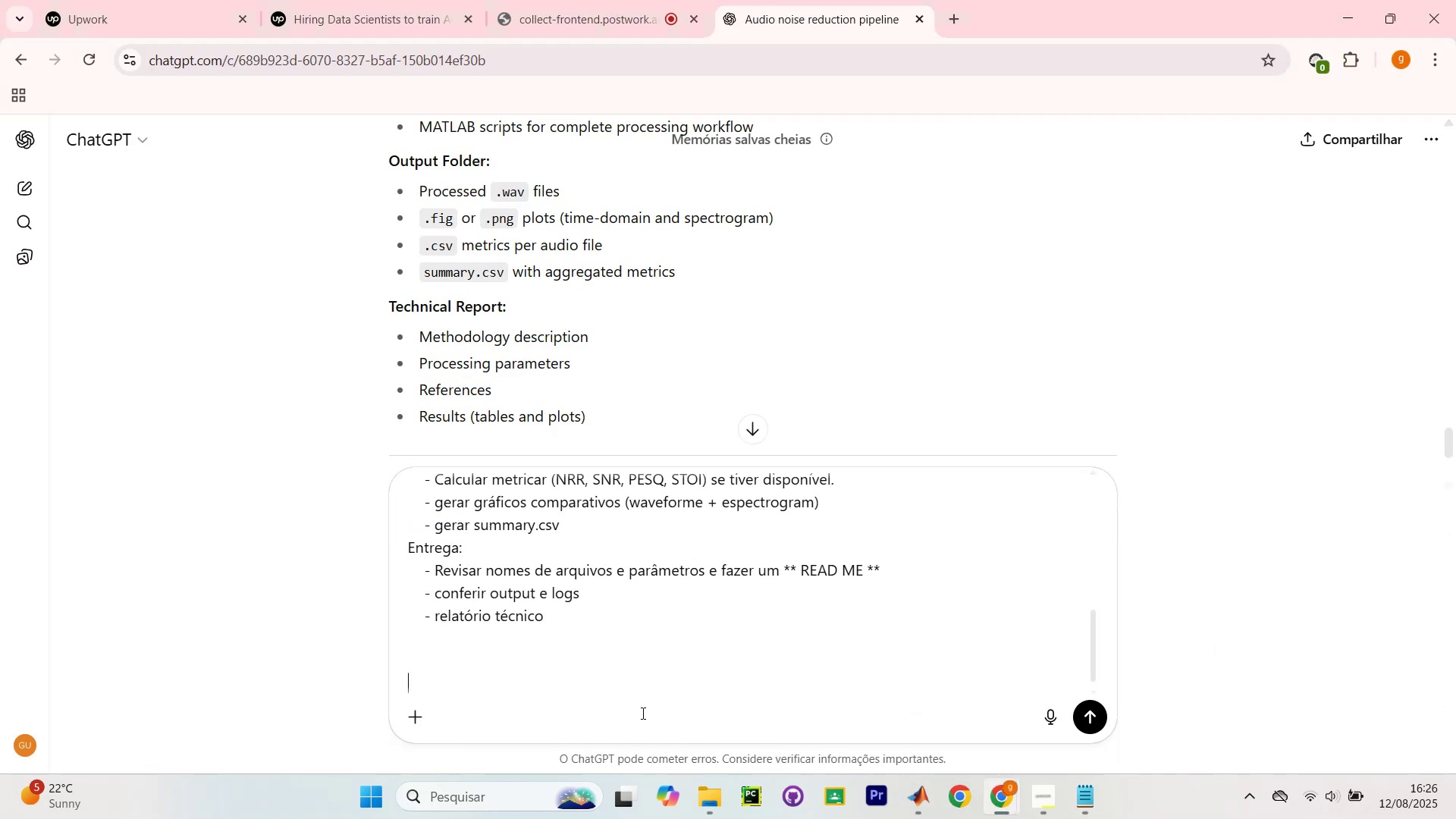 
key(Shift+Enter)
 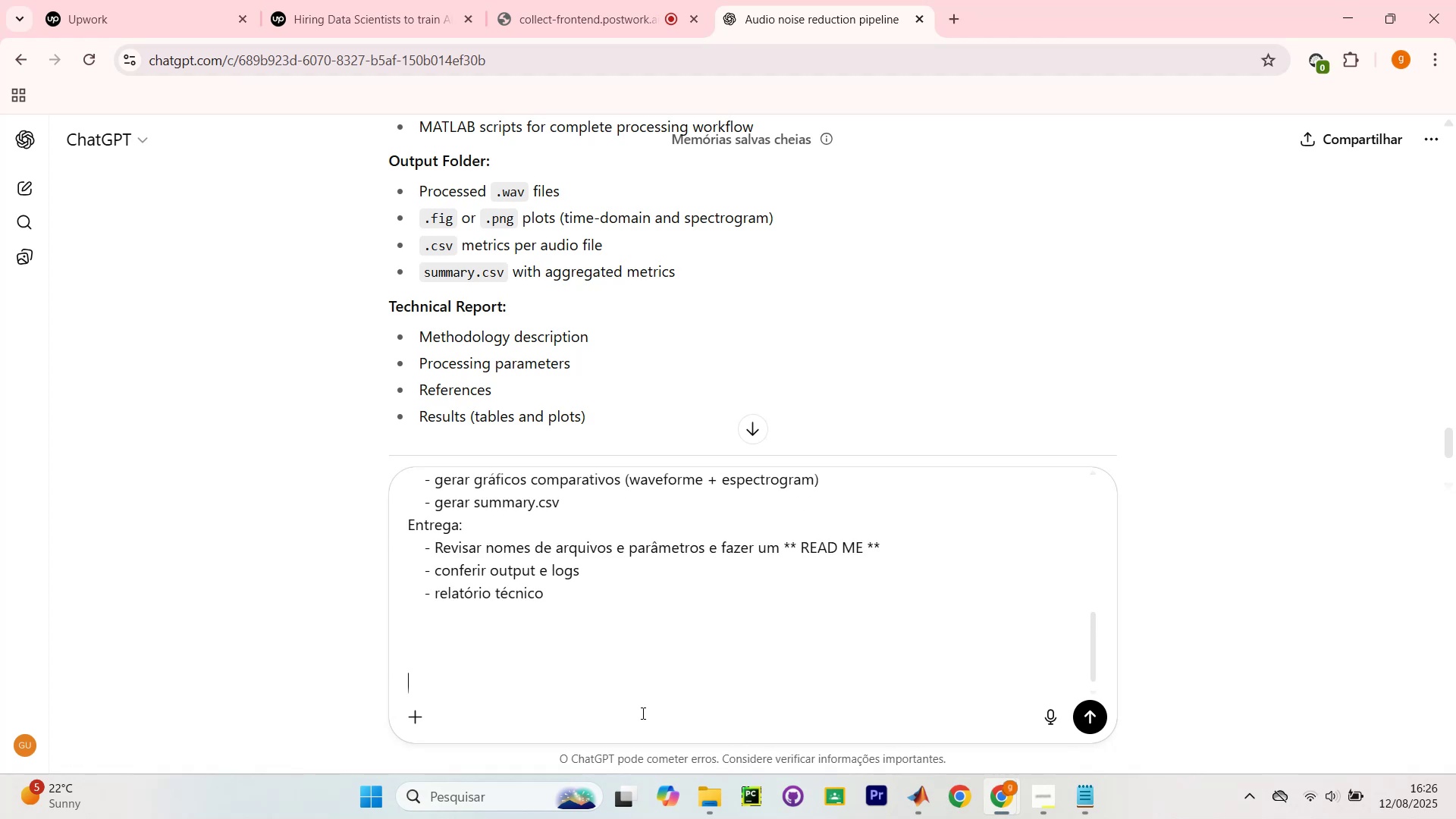 
type(transforme isso em um checklist em )
key(Backspace)
key(Backspace)
key(Backspace)
type(.csd)
key(Backspace)
type(v)
 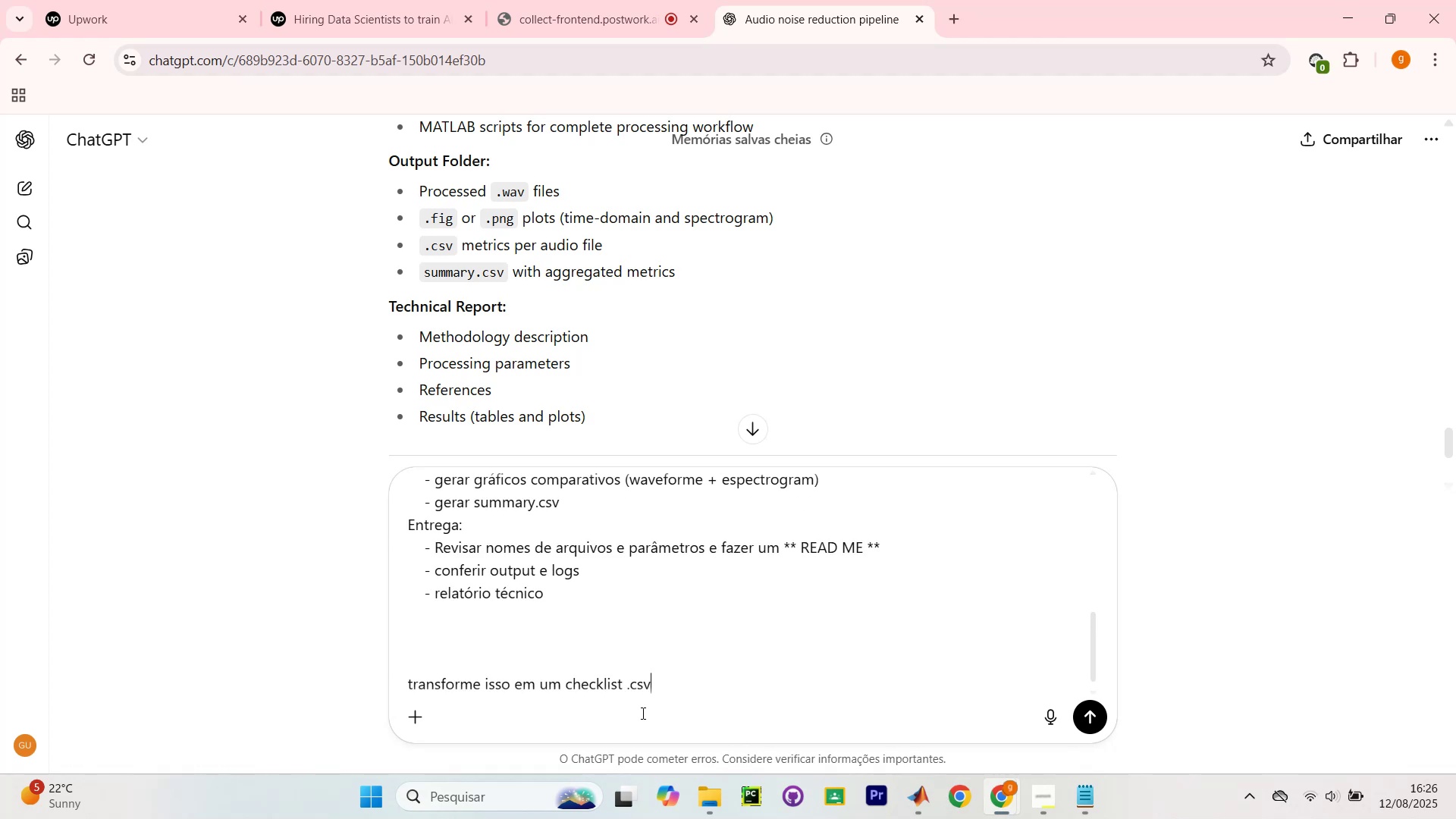 
key(Enter)
 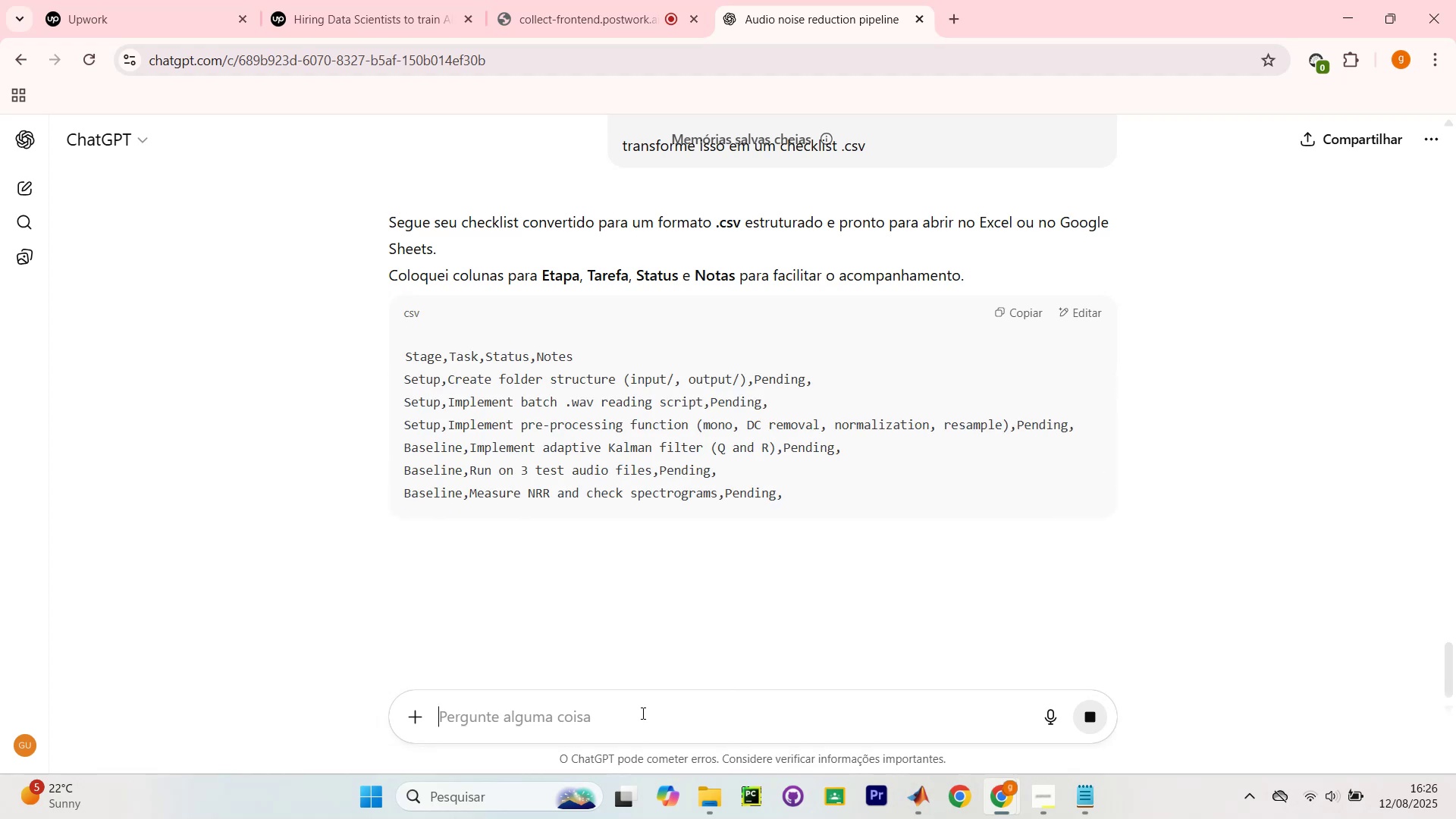 
wait(9.6)
 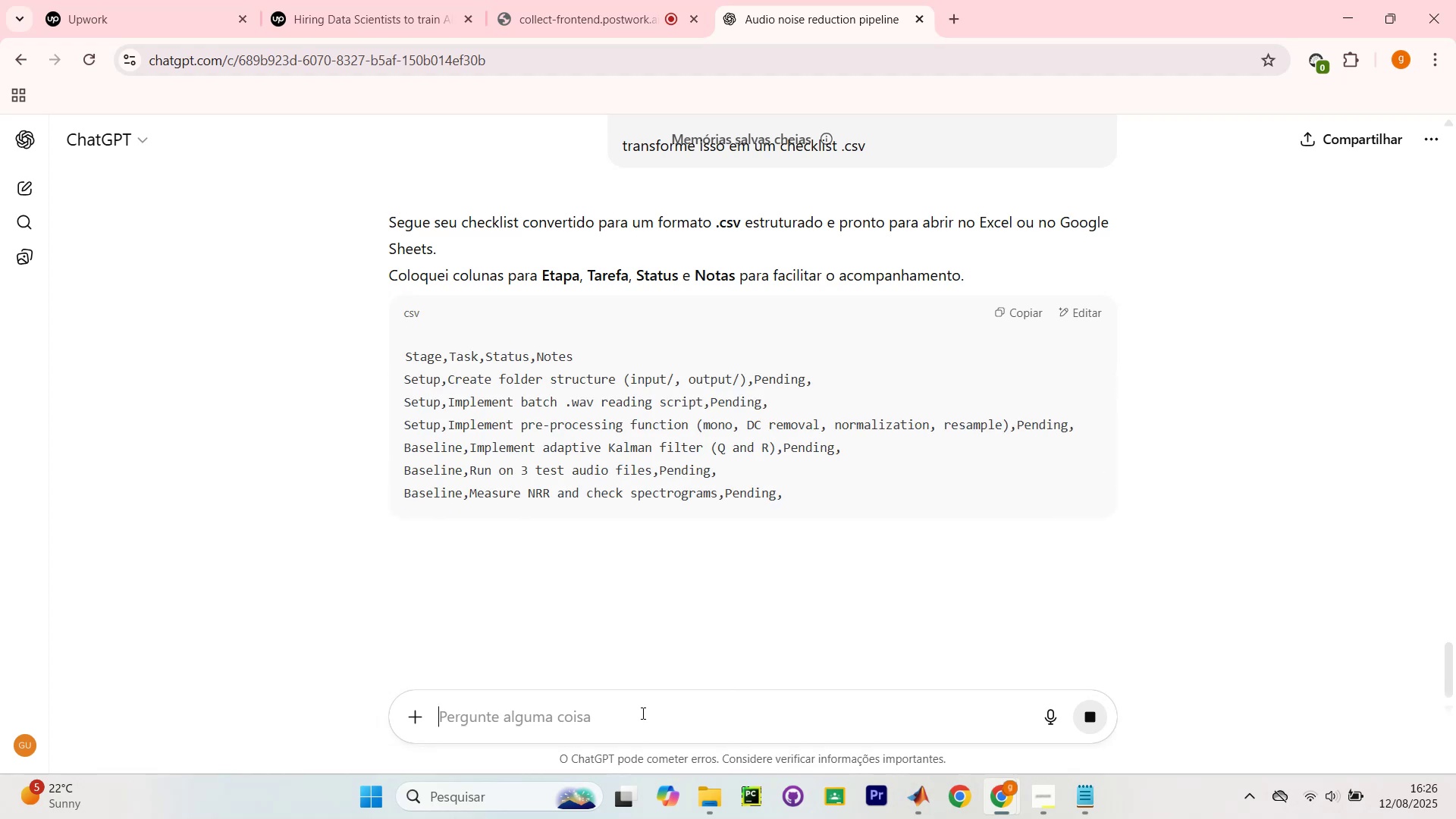 
scroll: coordinate [1250, 321], scroll_direction: down, amount: 4.0
 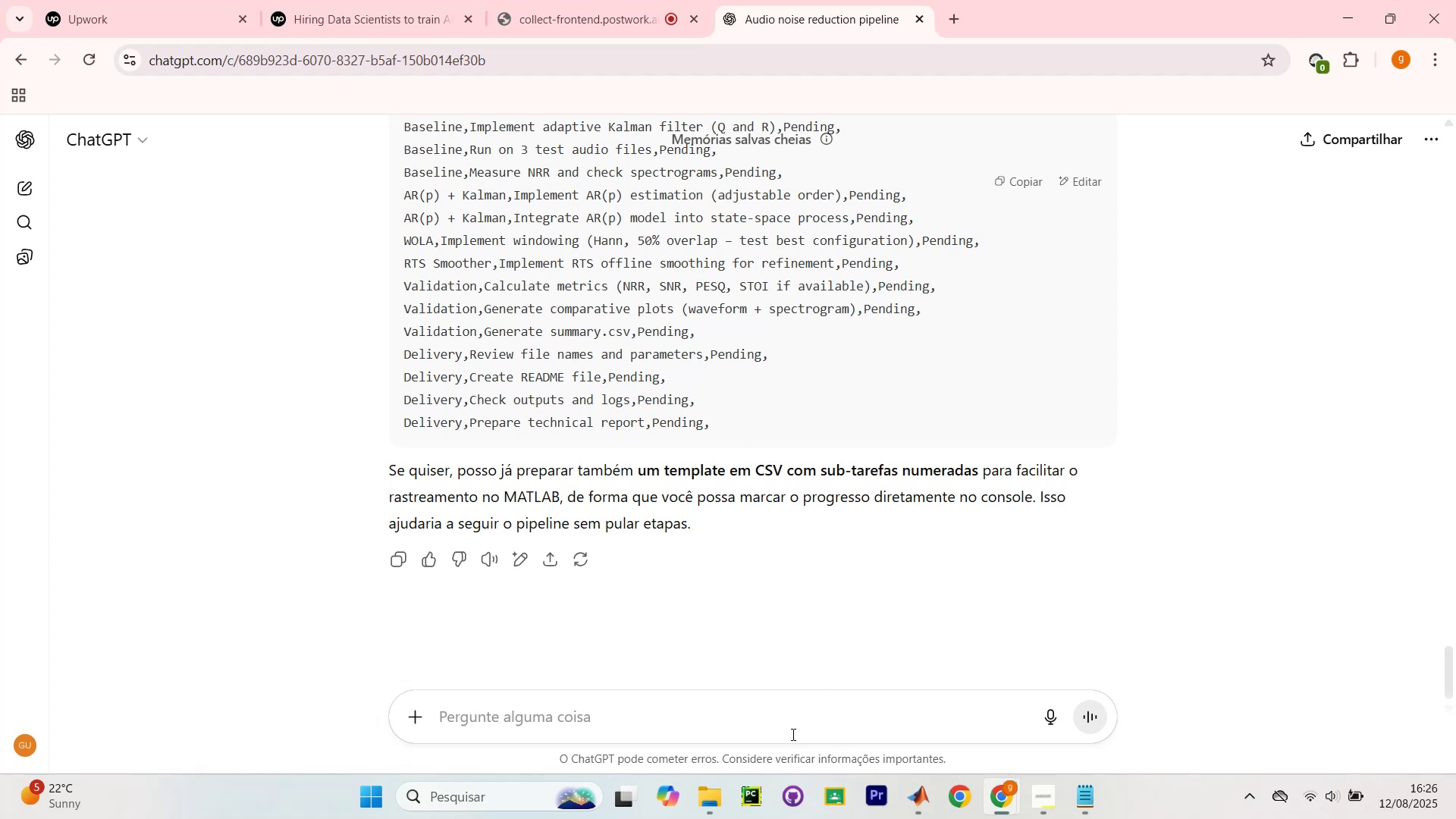 
scroll: coordinate [1157, 459], scroll_direction: none, amount: 0.0
 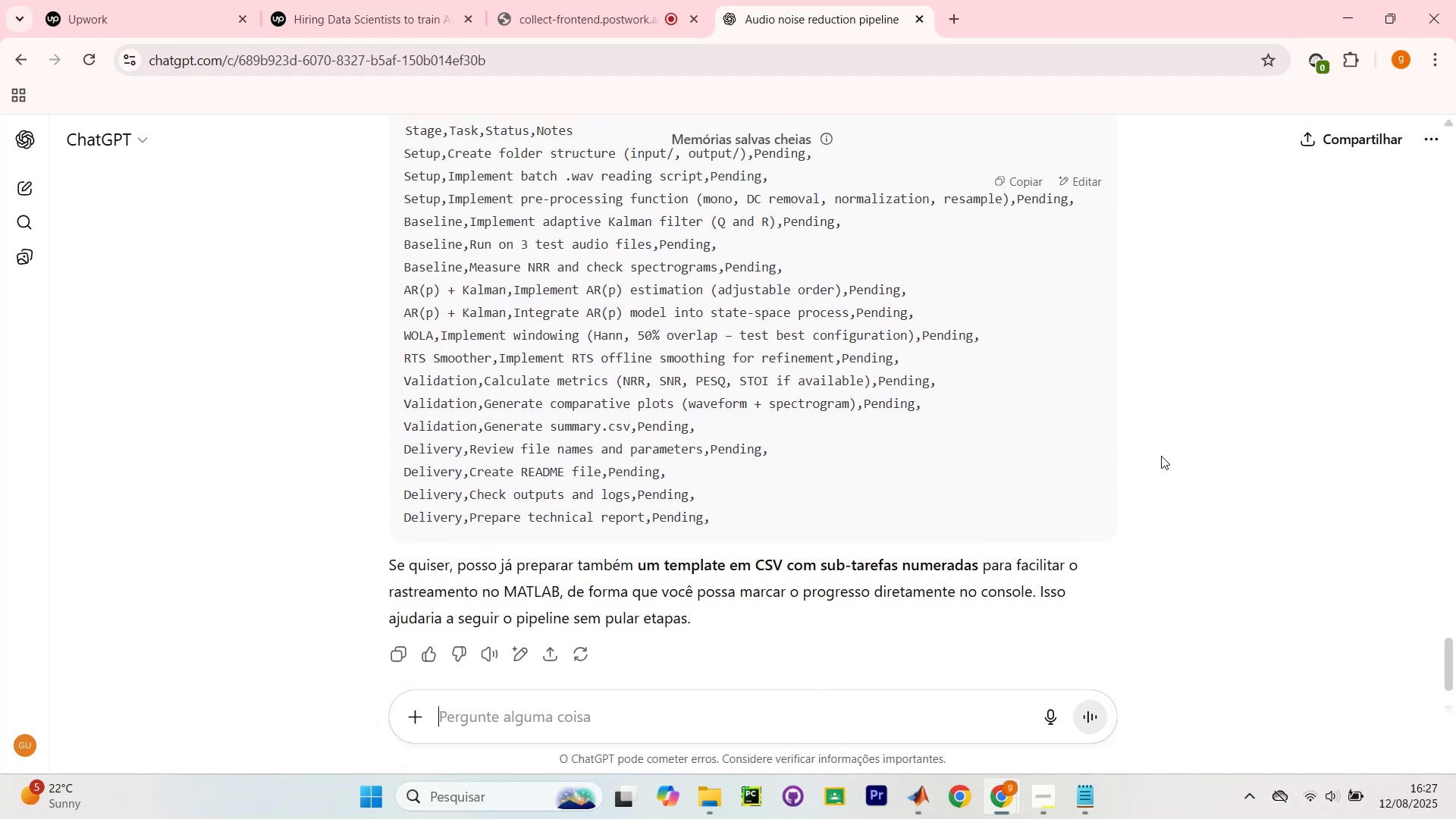 
scroll: coordinate [1161, 456], scroll_direction: up, amount: 2.0
 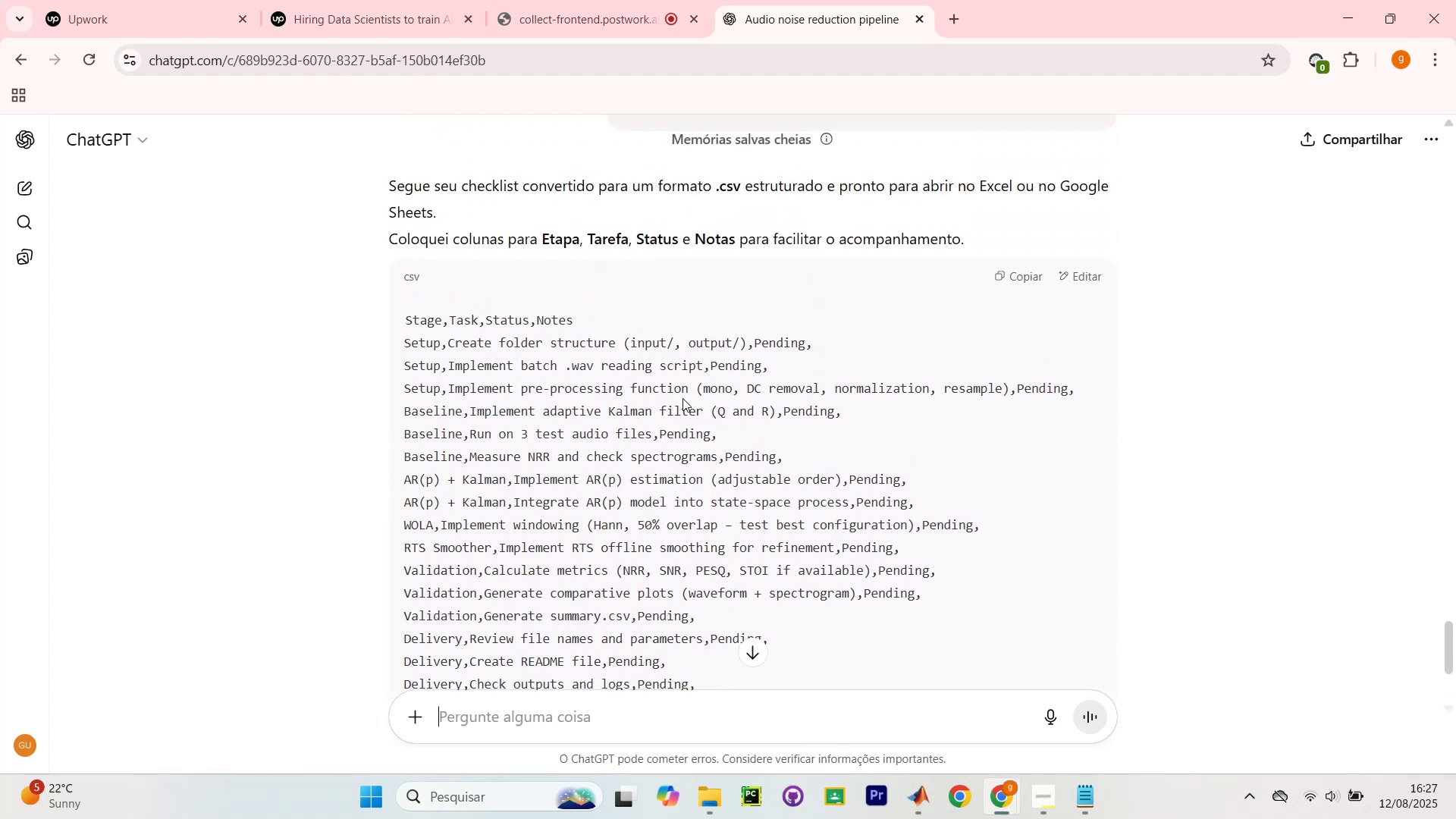 
left_click_drag(start_coordinate=[401, 412], to_coordinate=[675, 407])
 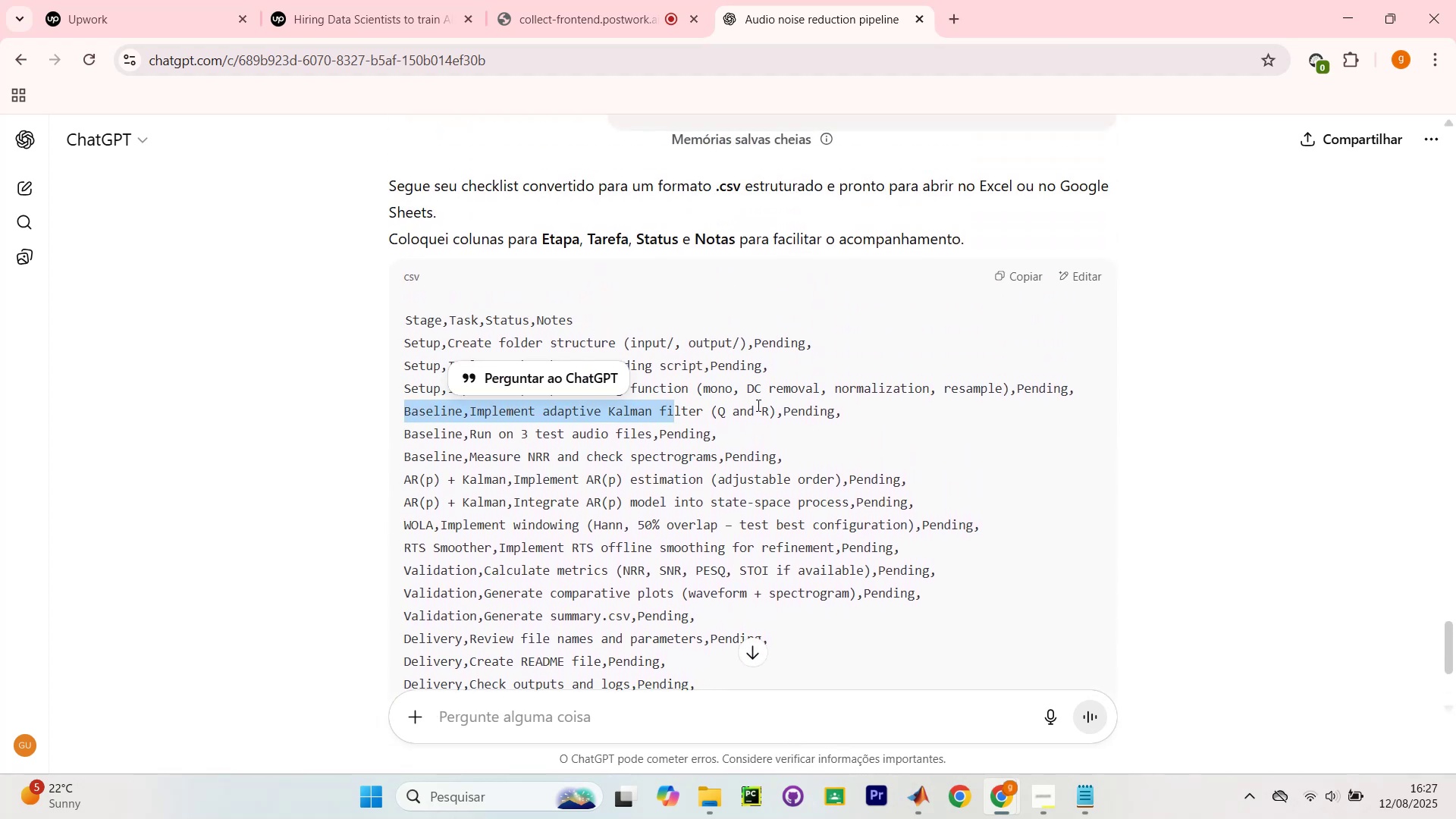 
double_click([757, 405])
 